 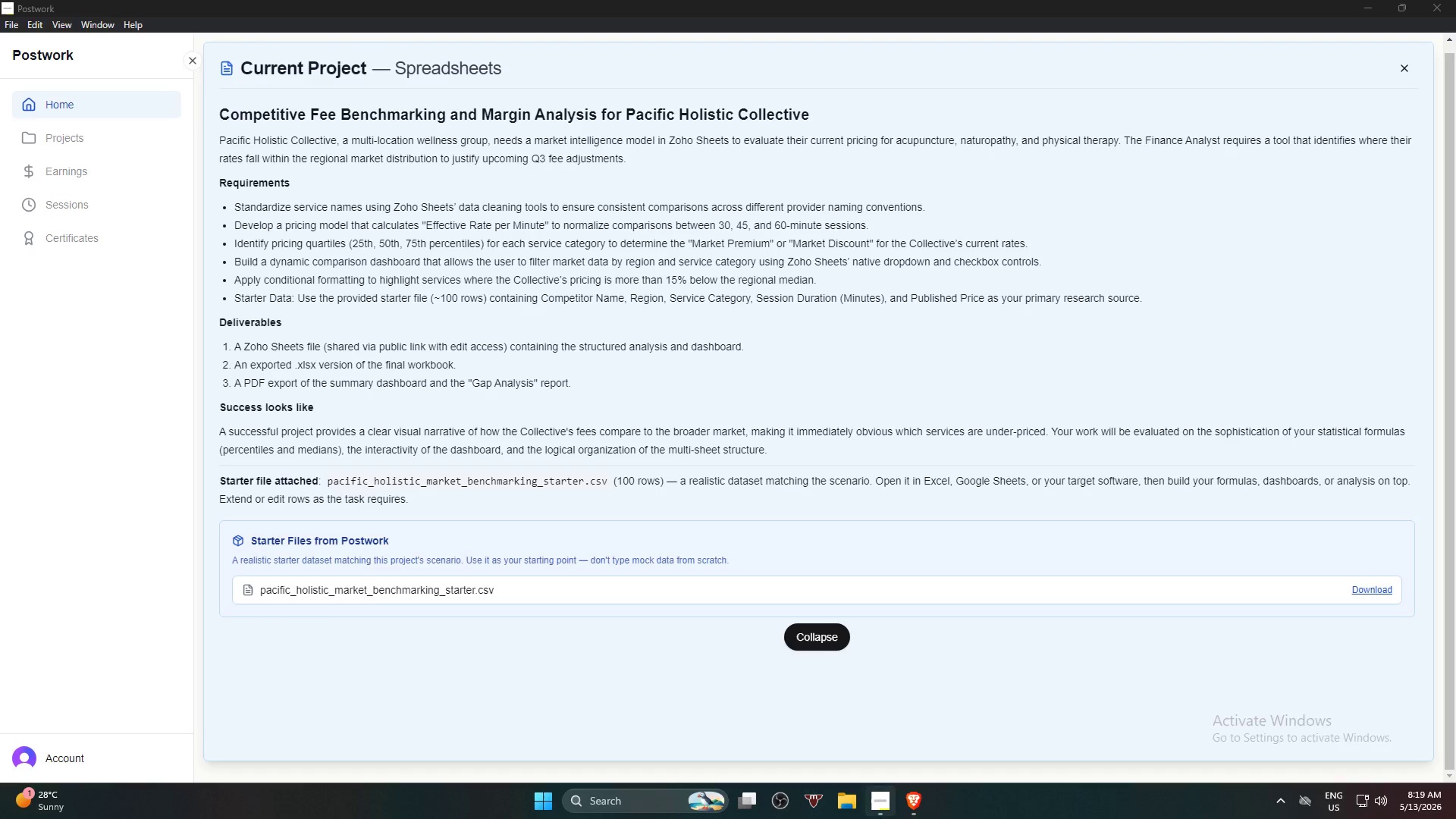 
left_click([922, 798])
 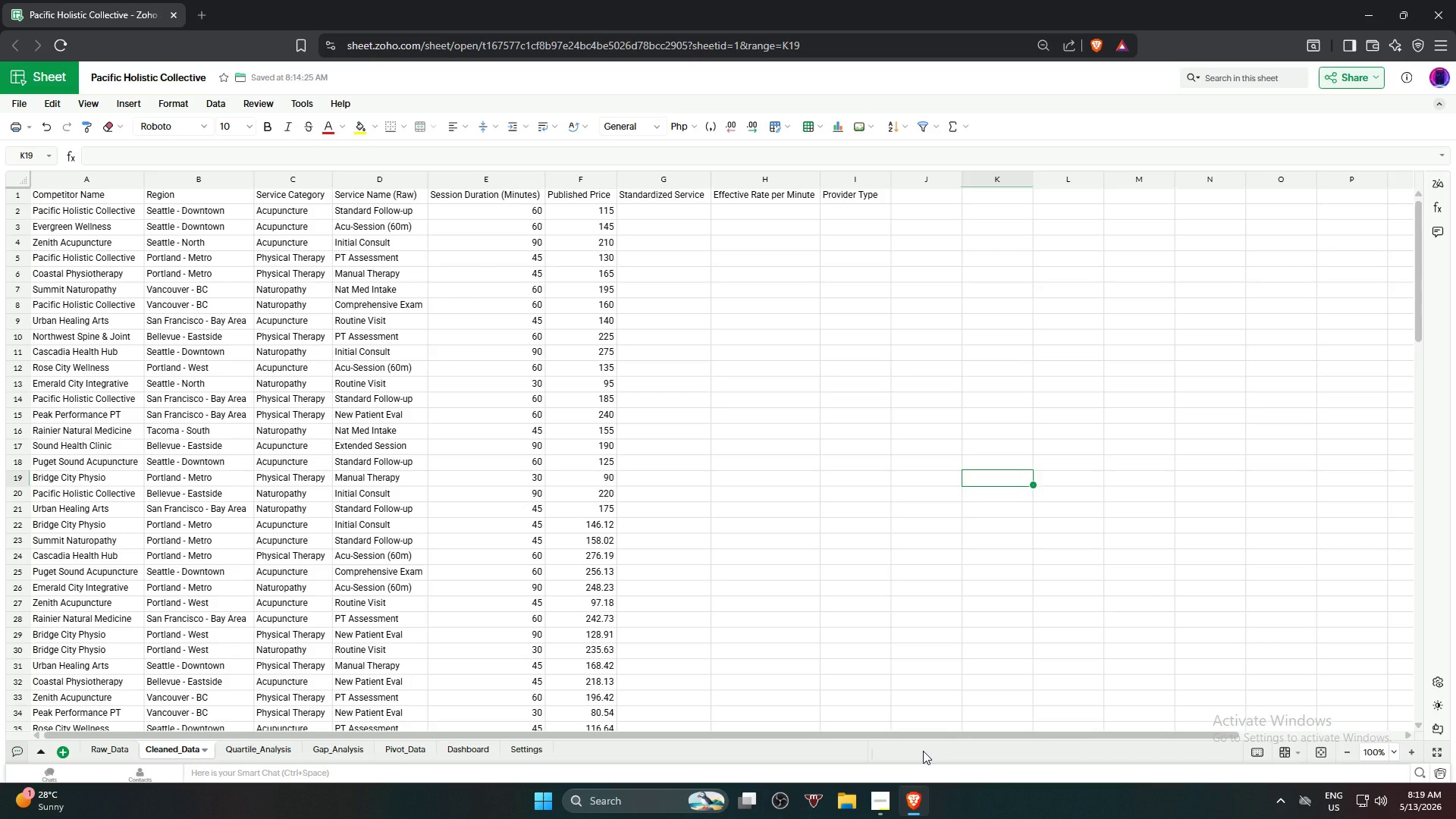 
wait(11.45)
 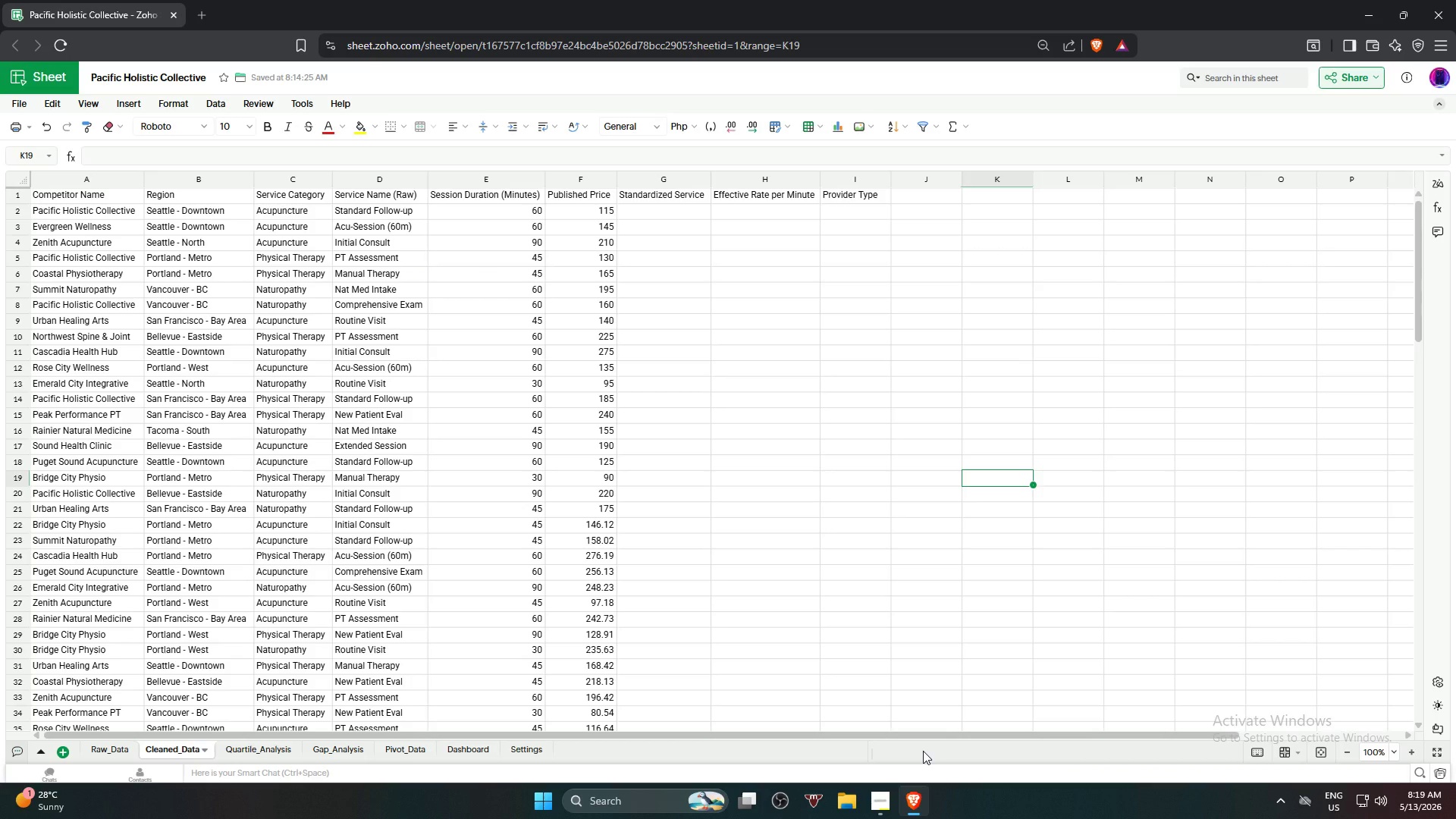 
left_click([654, 213])
 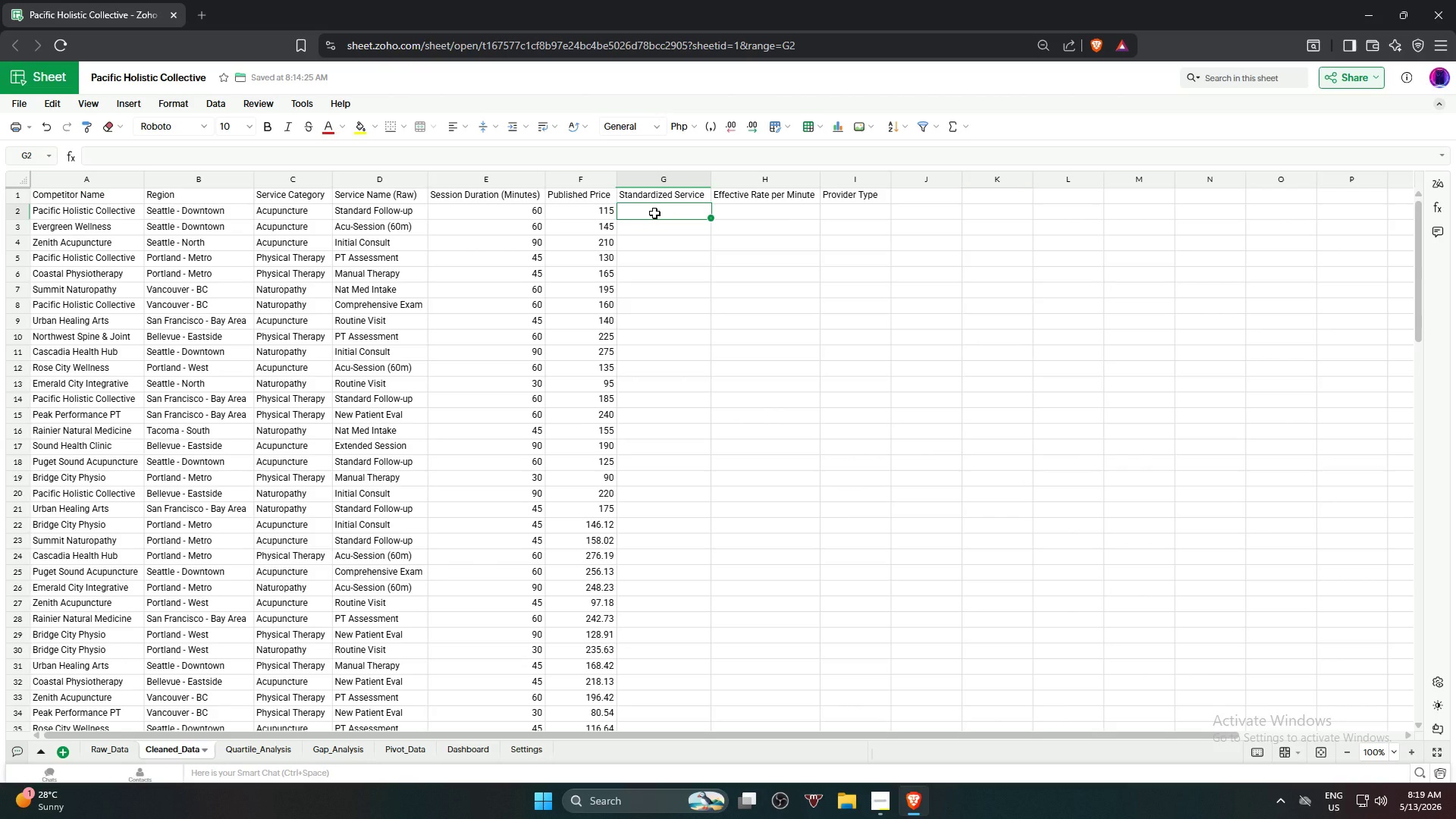 
type(=if)
 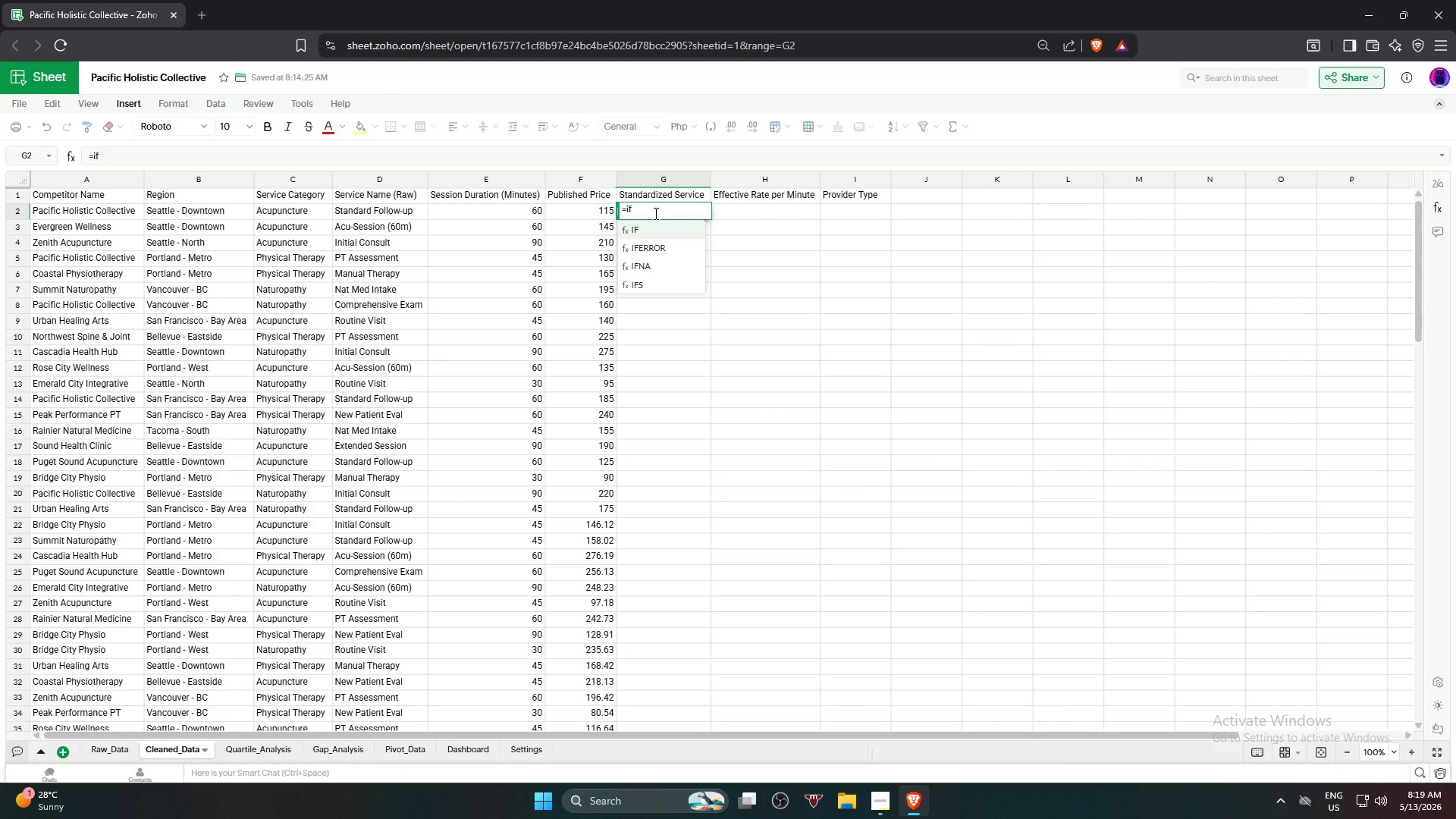 
key(Enter)
 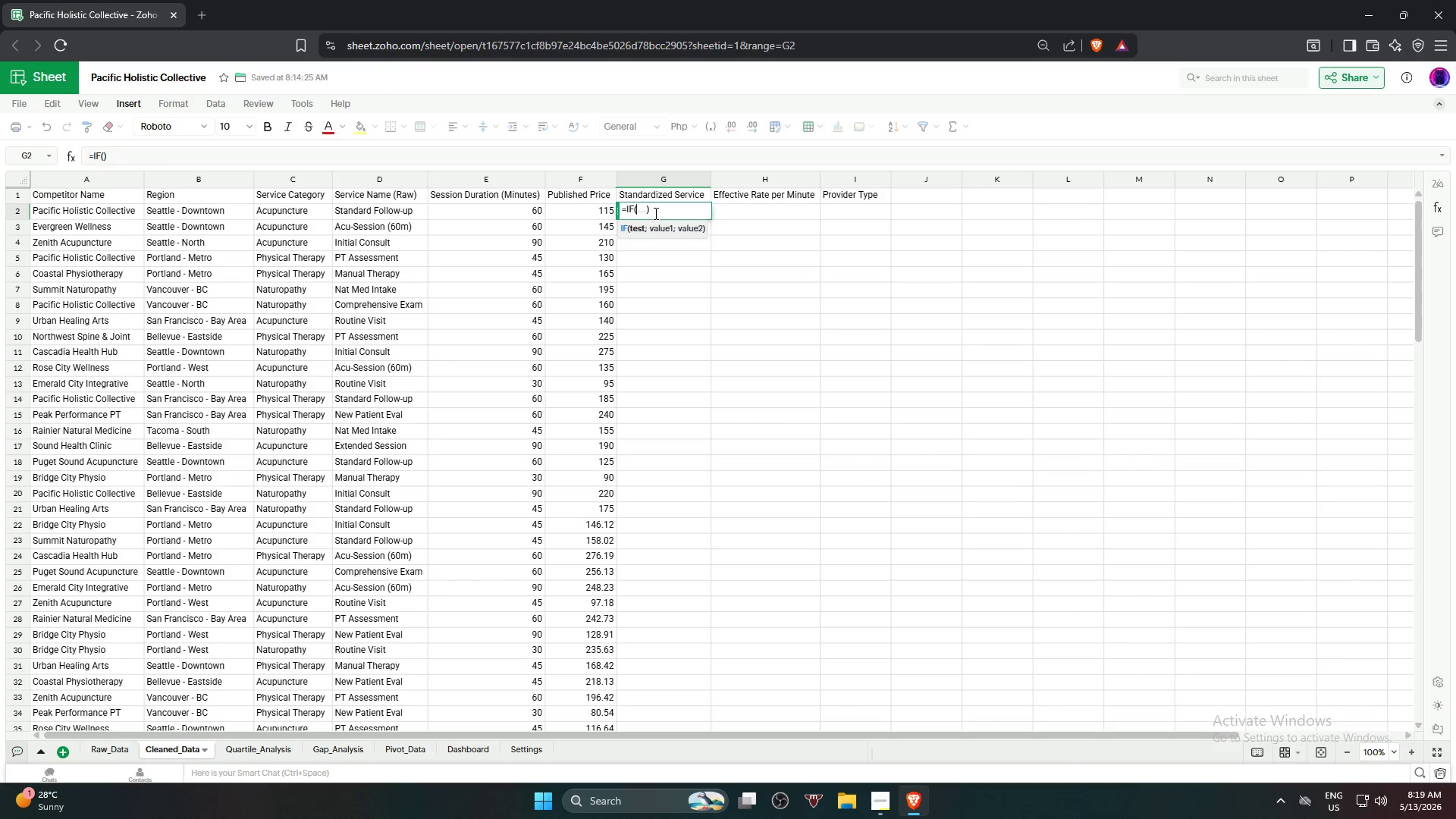 
type(or)
 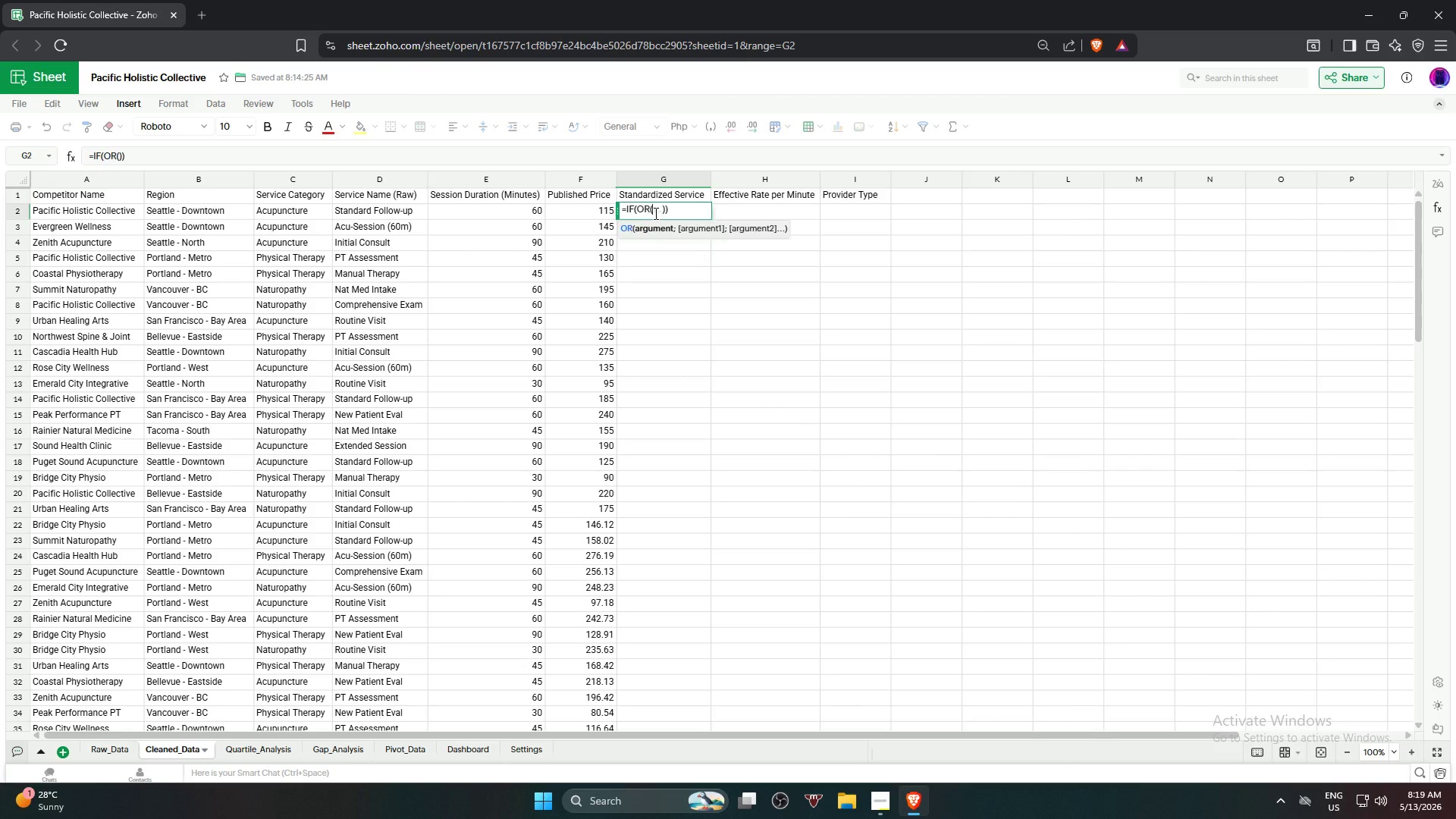 
key(Enter)
 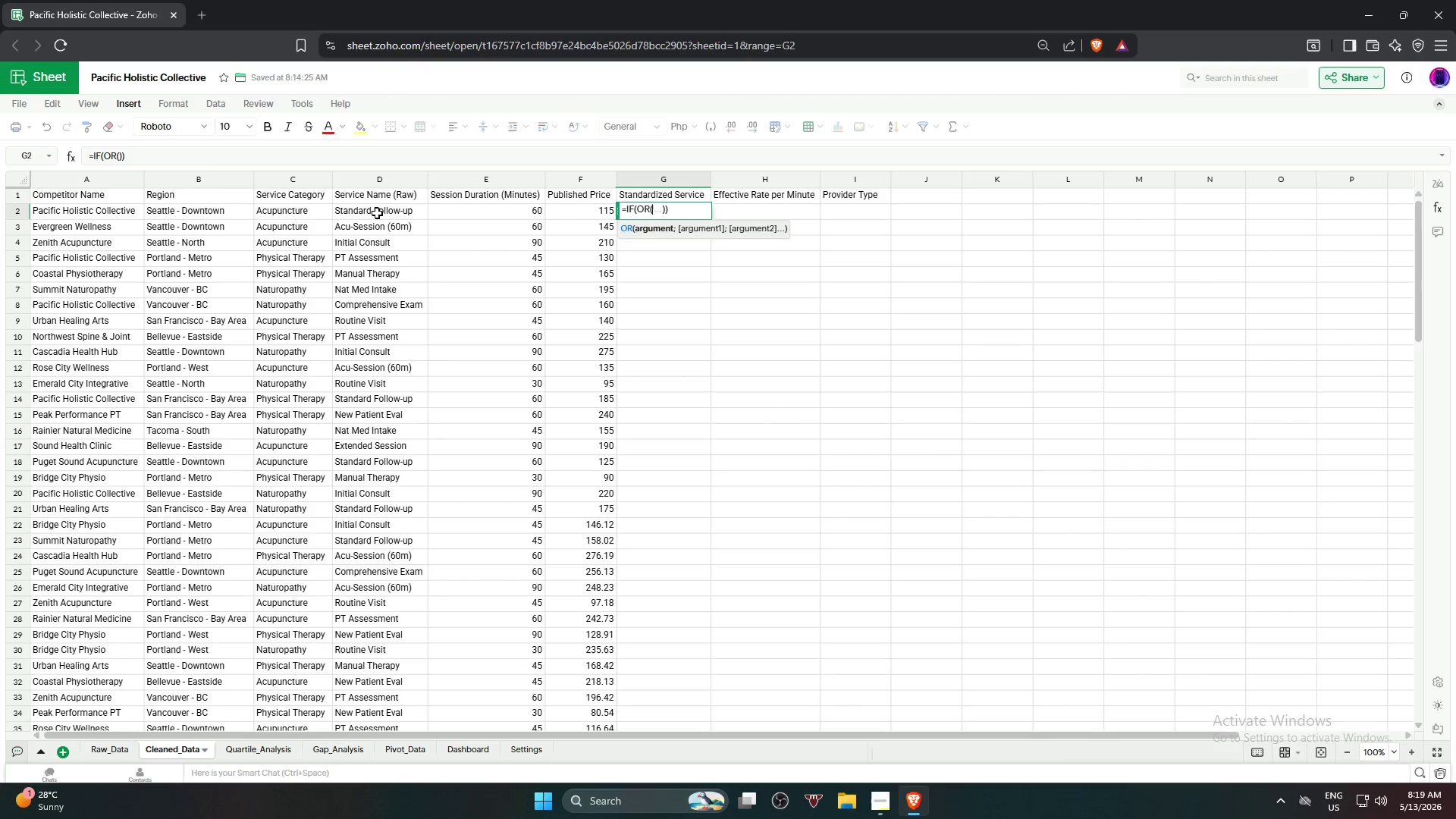 
left_click([377, 213])
 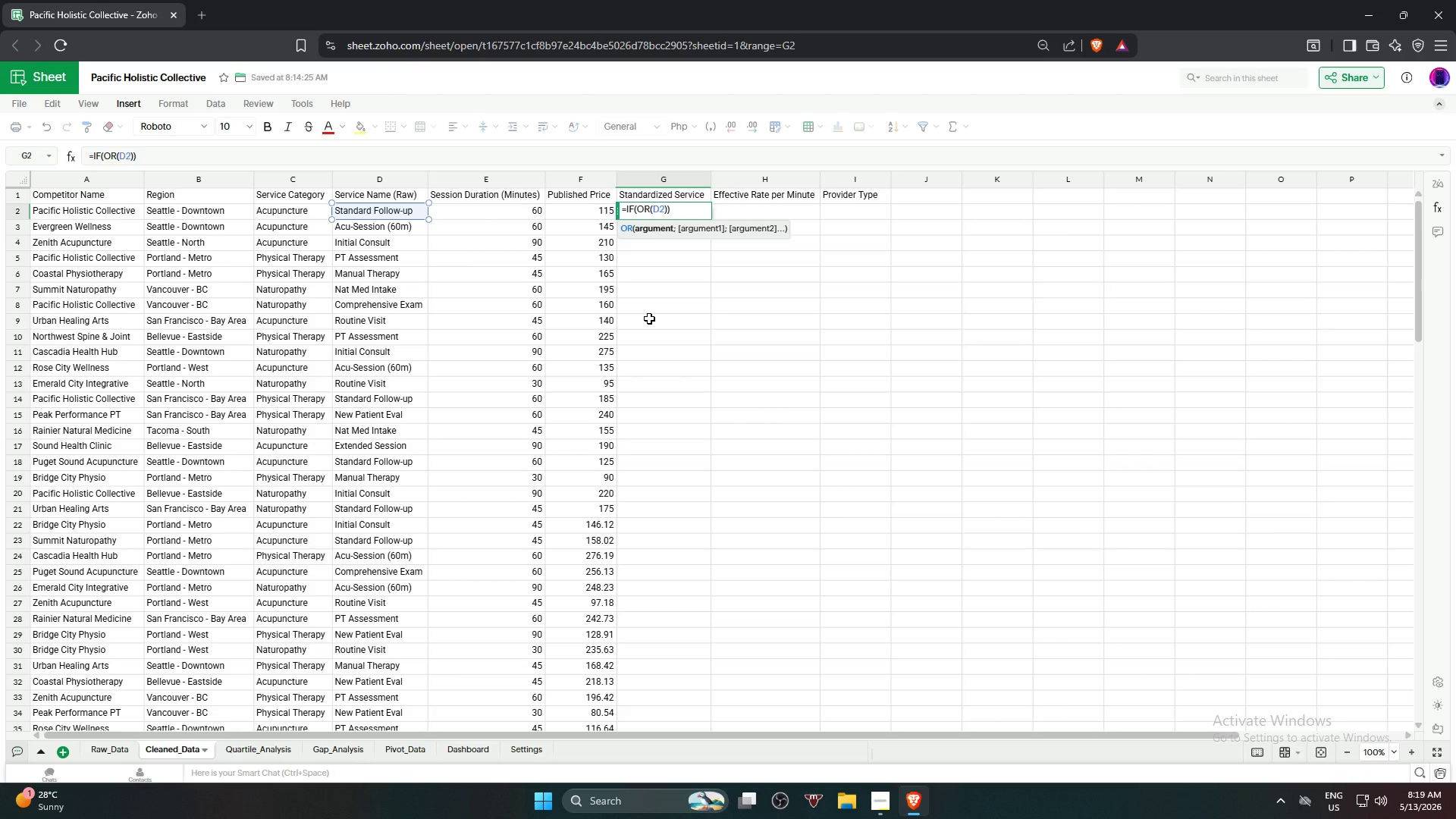 
type(="Stamdard)
 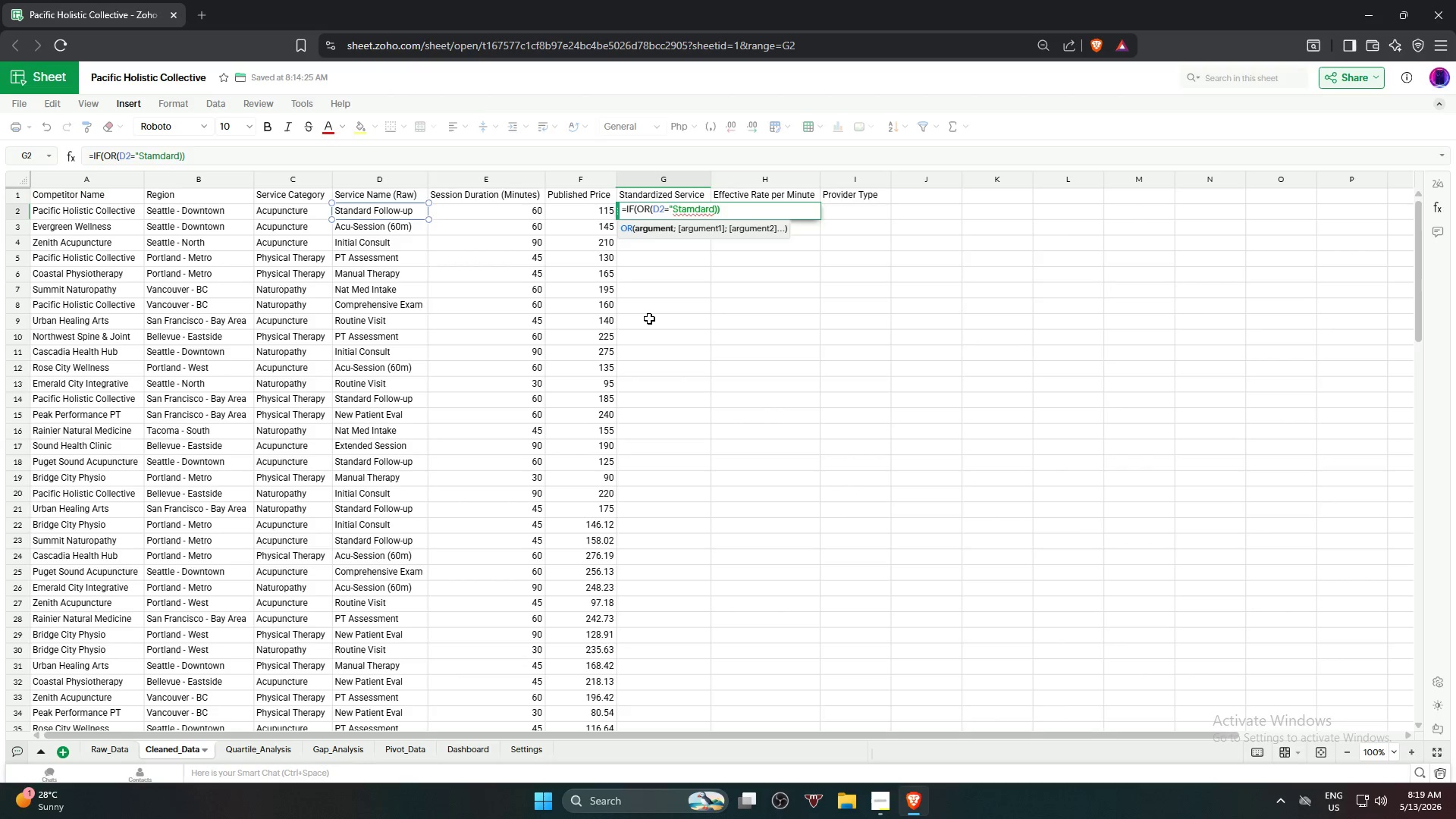 
key(Backspace)
key(Backspace)
key(Backspace)
key(Backspace)
key(Backspace)
type(ndard)
 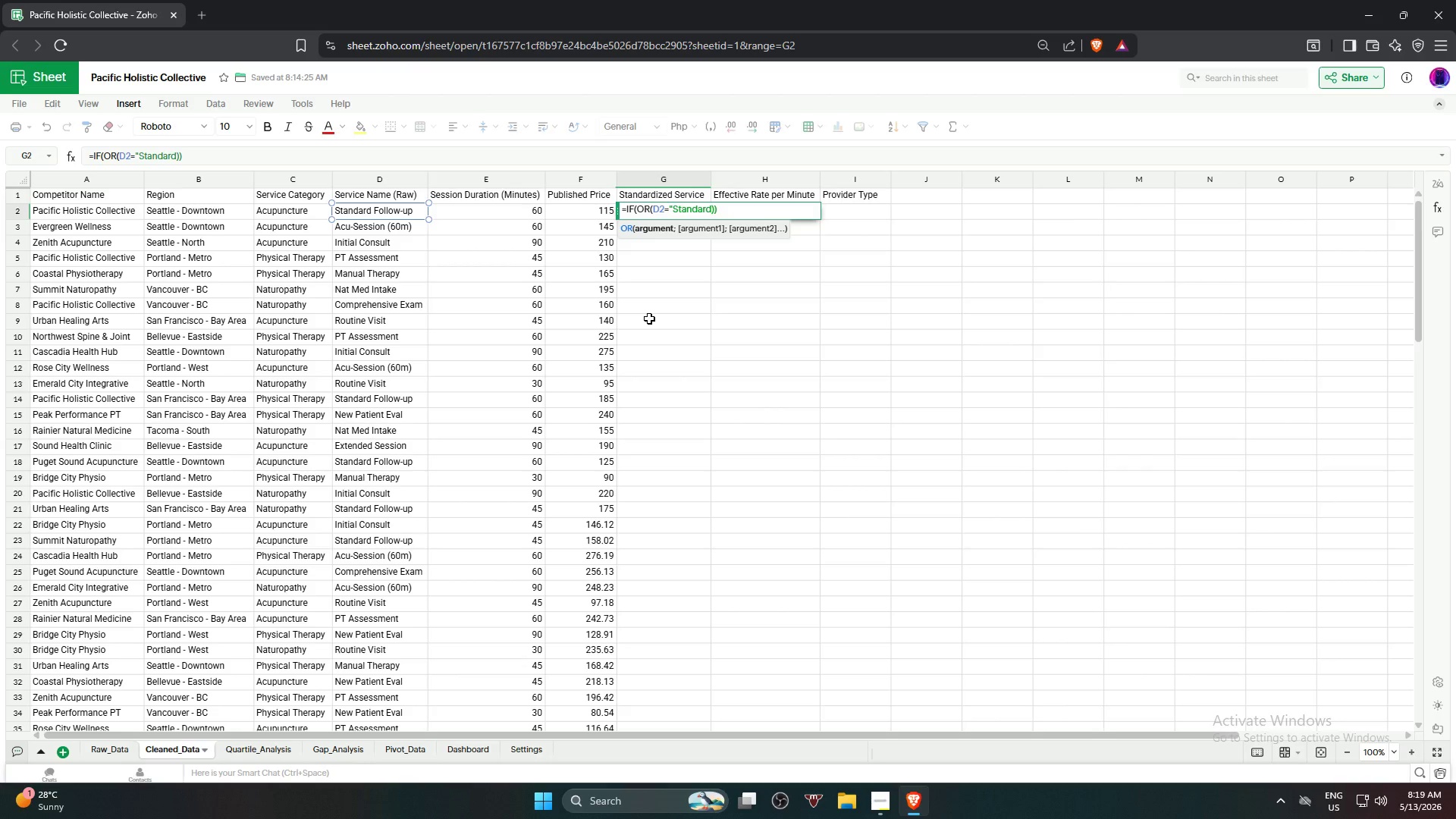 
type( Follow-up)
 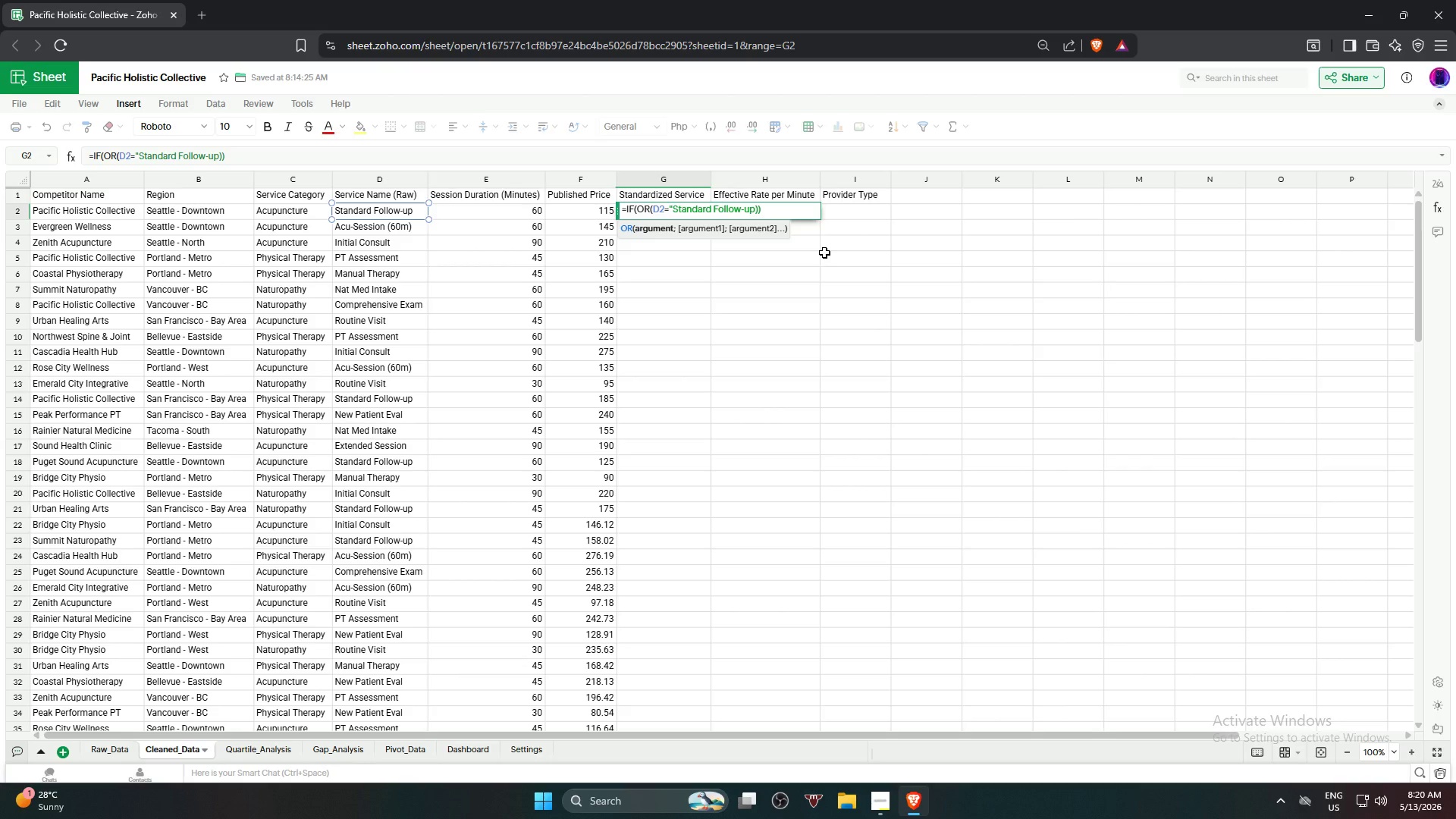 
wait(27.89)
 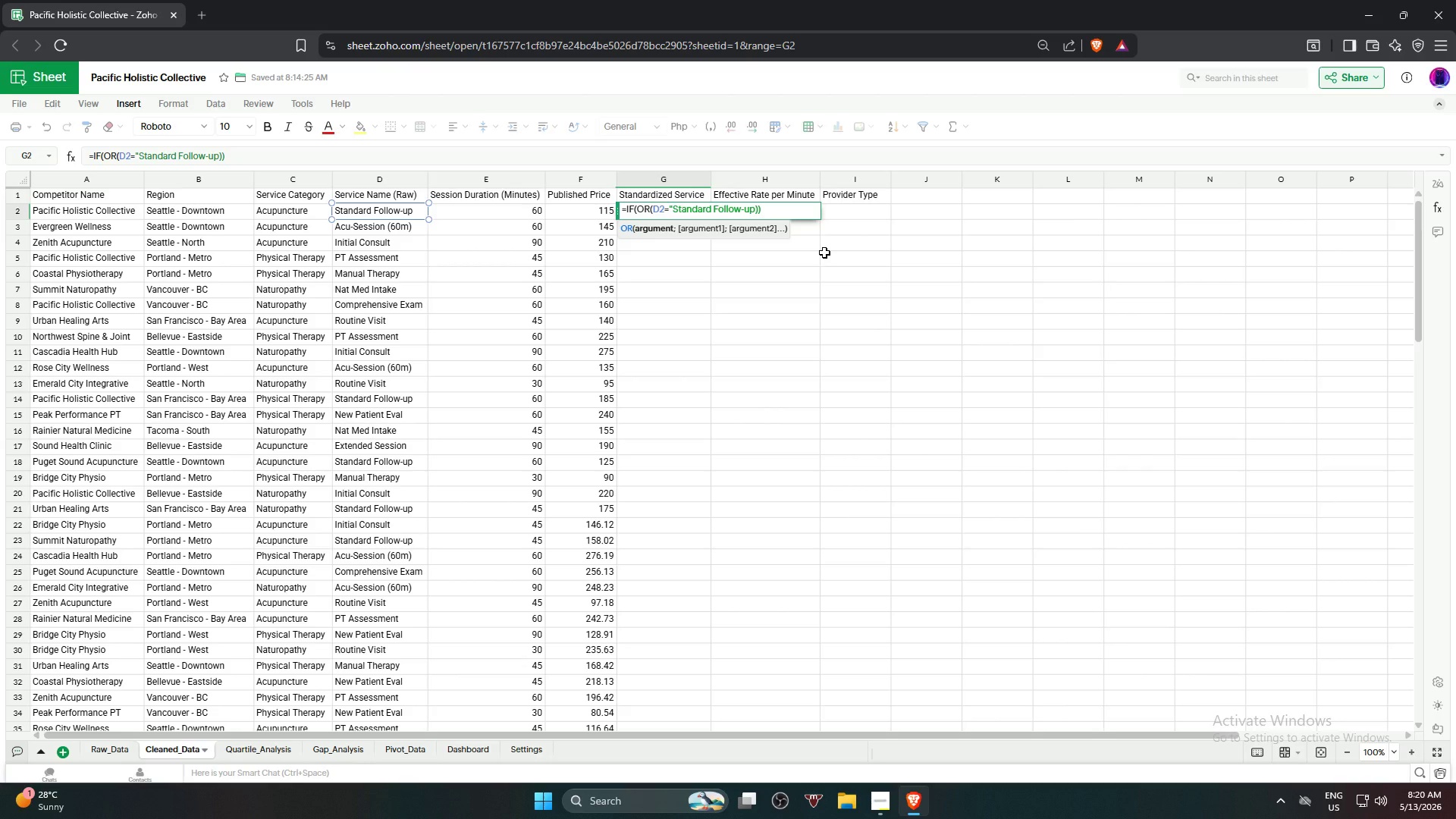 
key(Shift+Quote)
 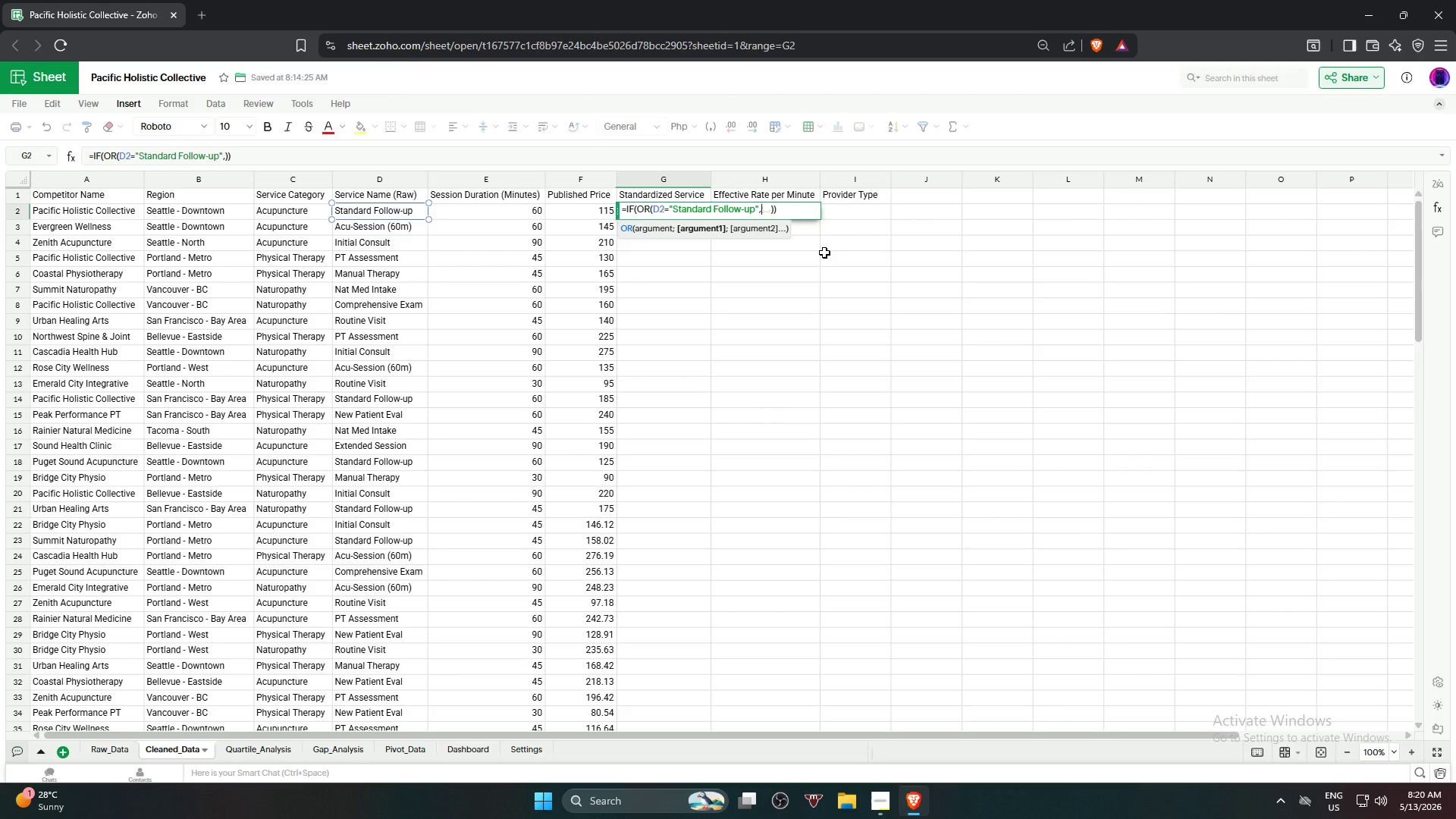 
key(Comma)
 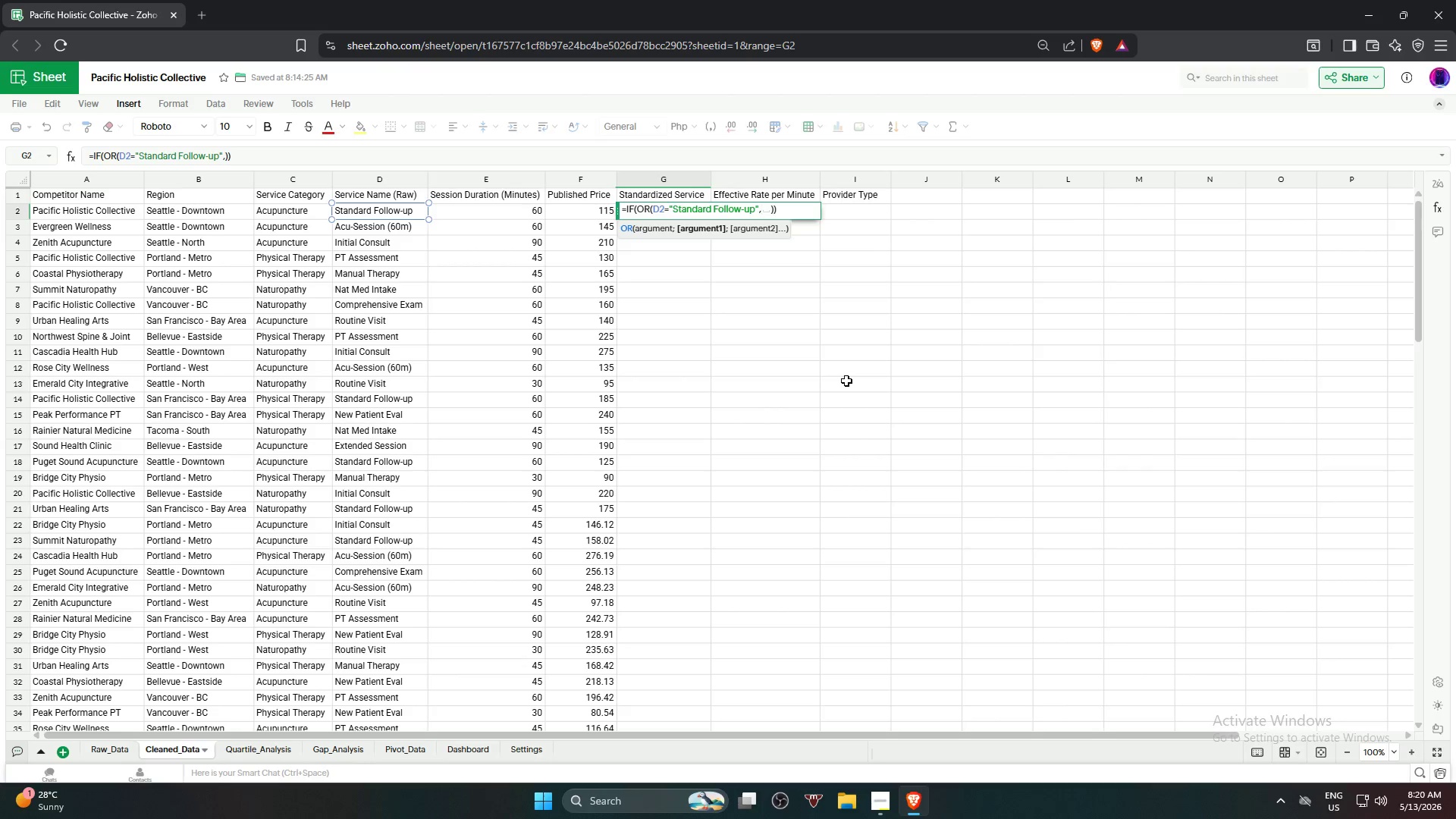 
wait(28.77)
 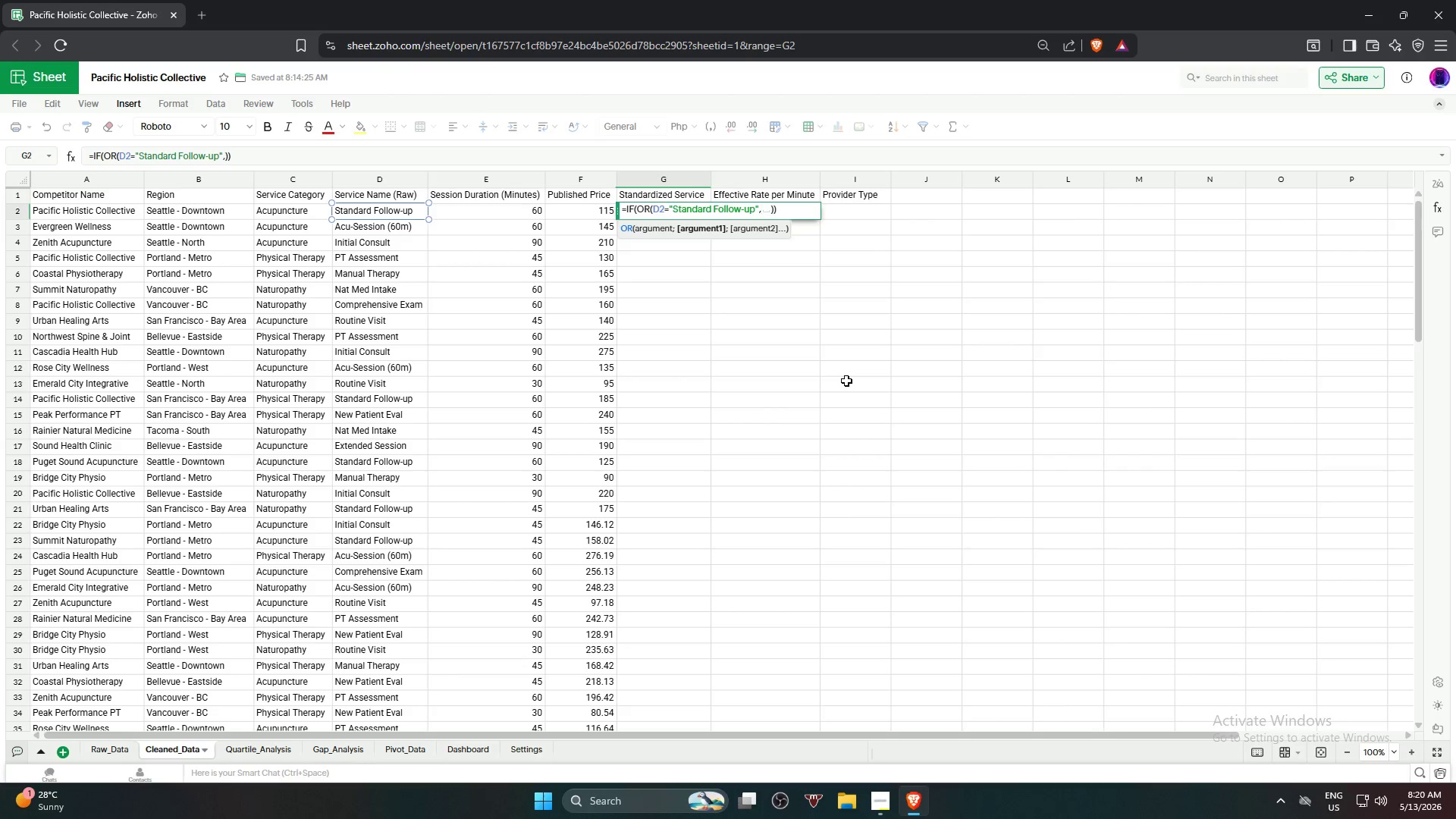 
left_click([389, 212])
 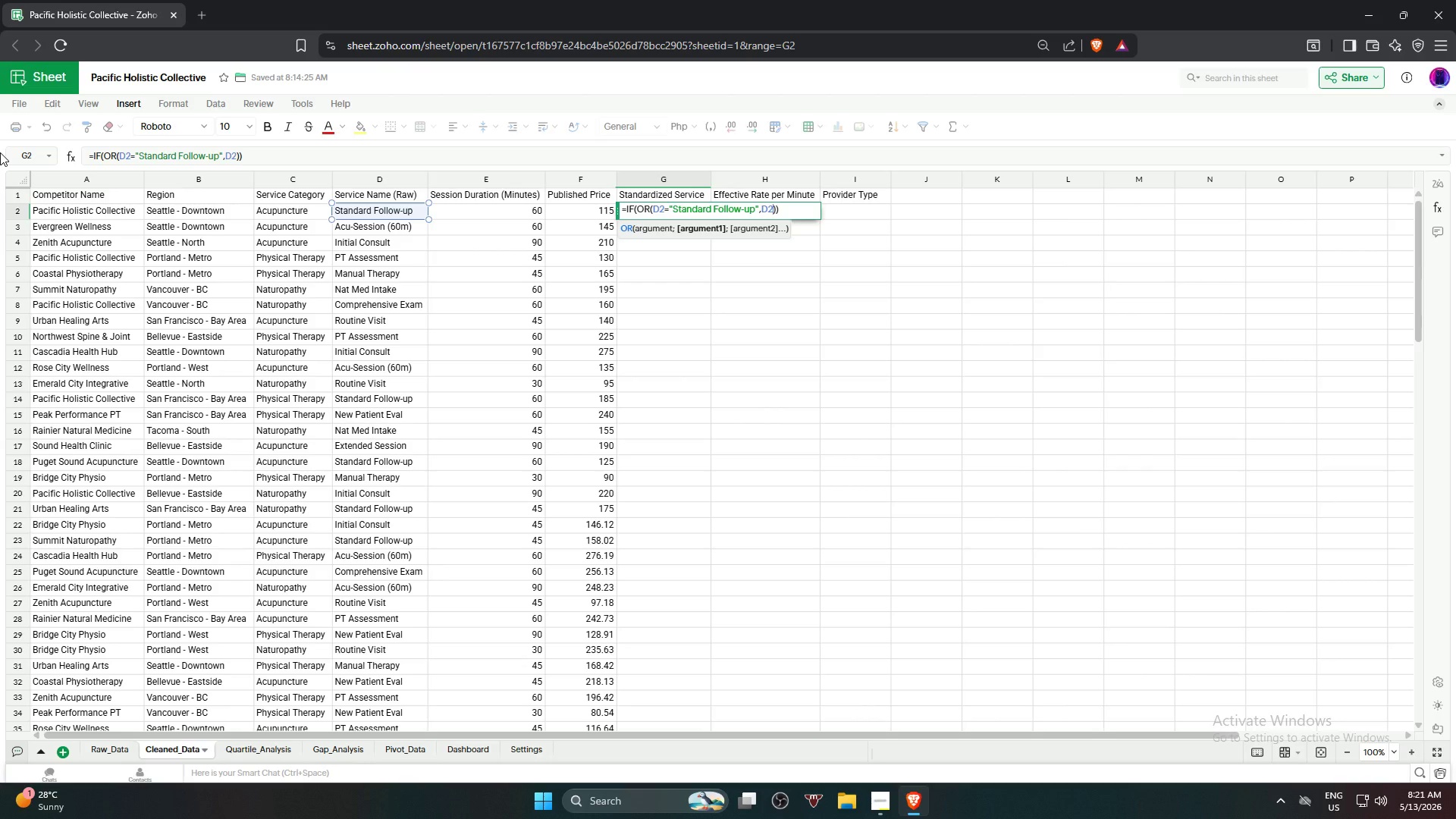 
wait(26.62)
 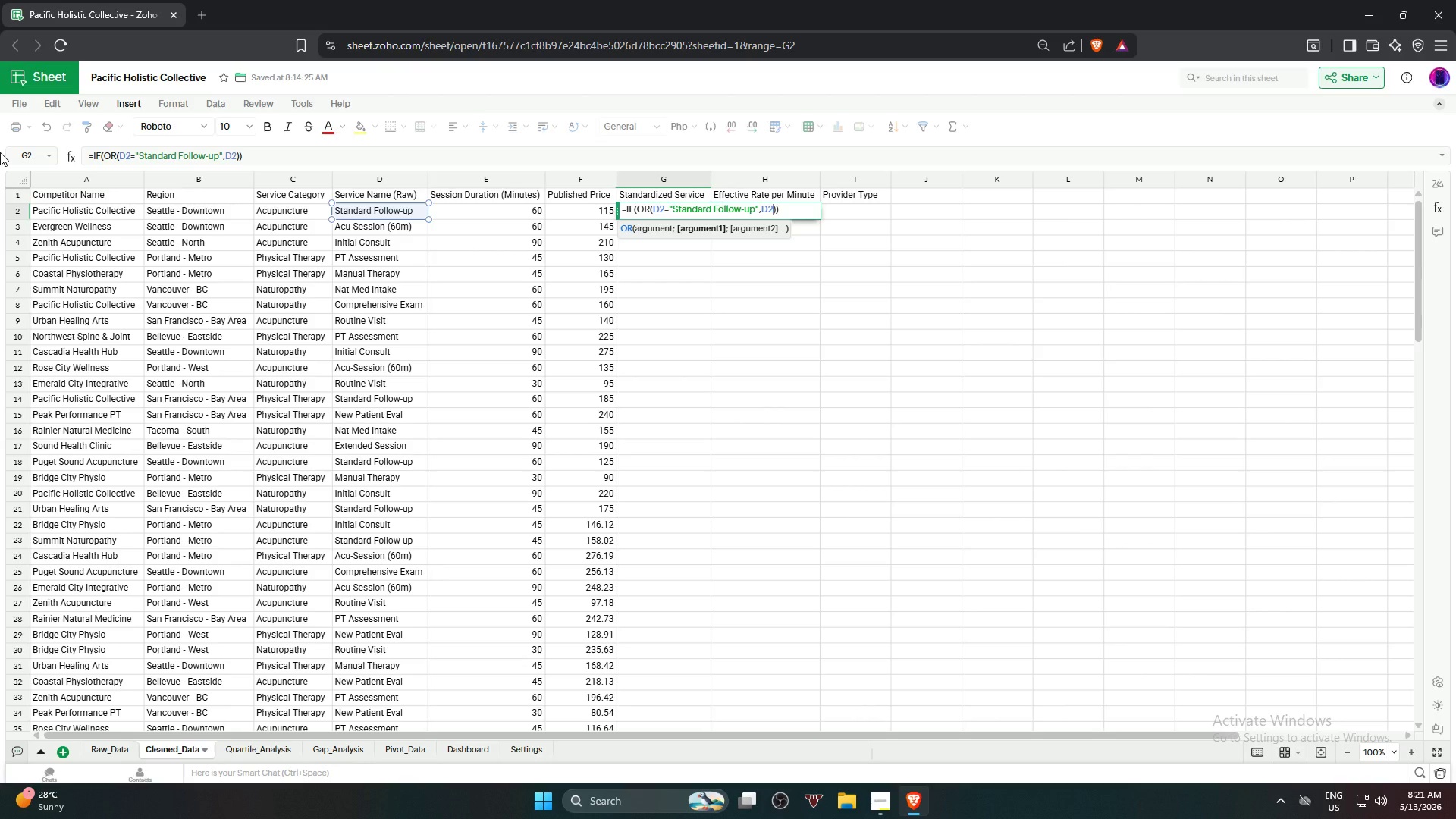 
type(="Routine Visit",)
 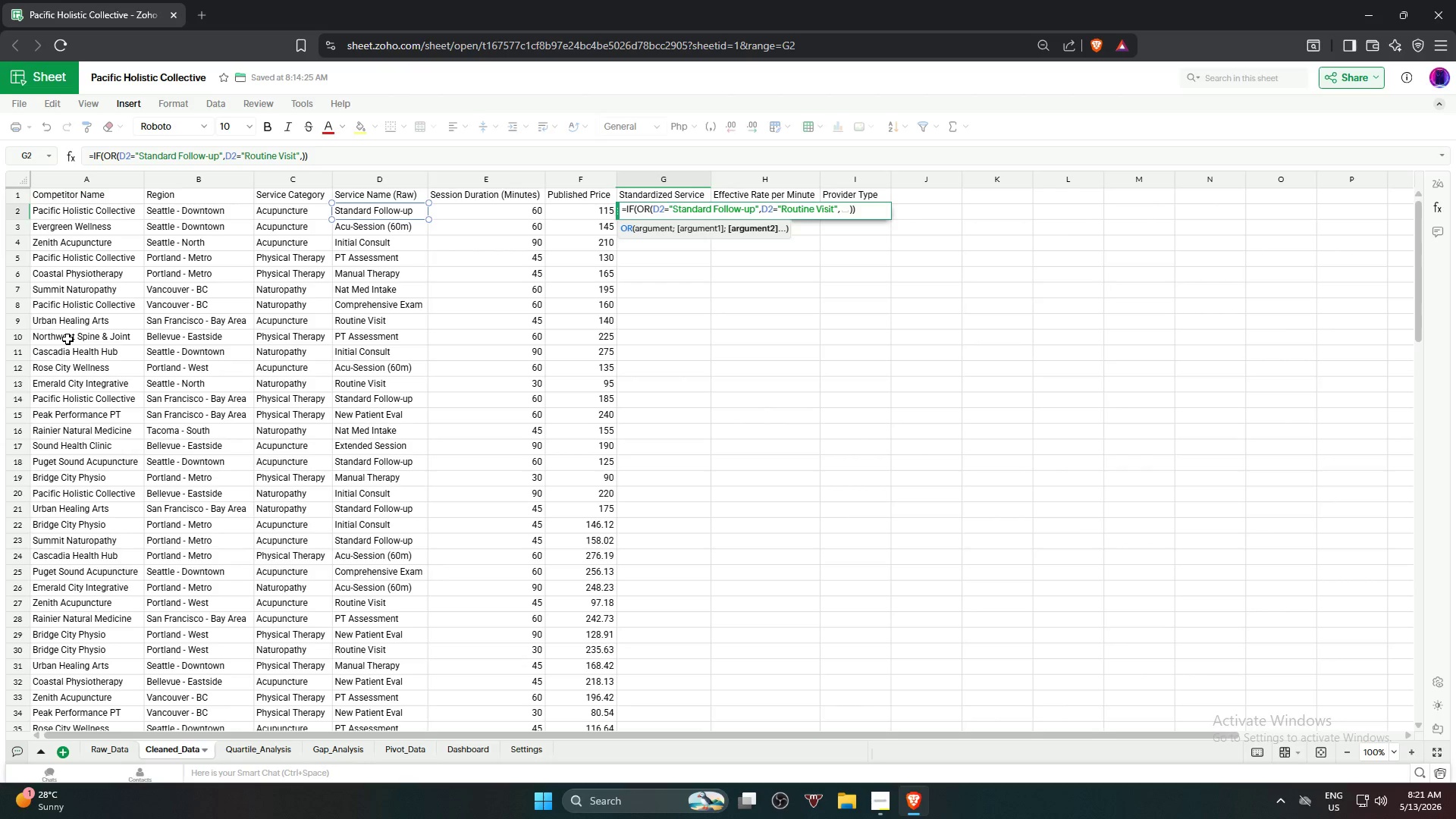 
left_click([381, 210])
 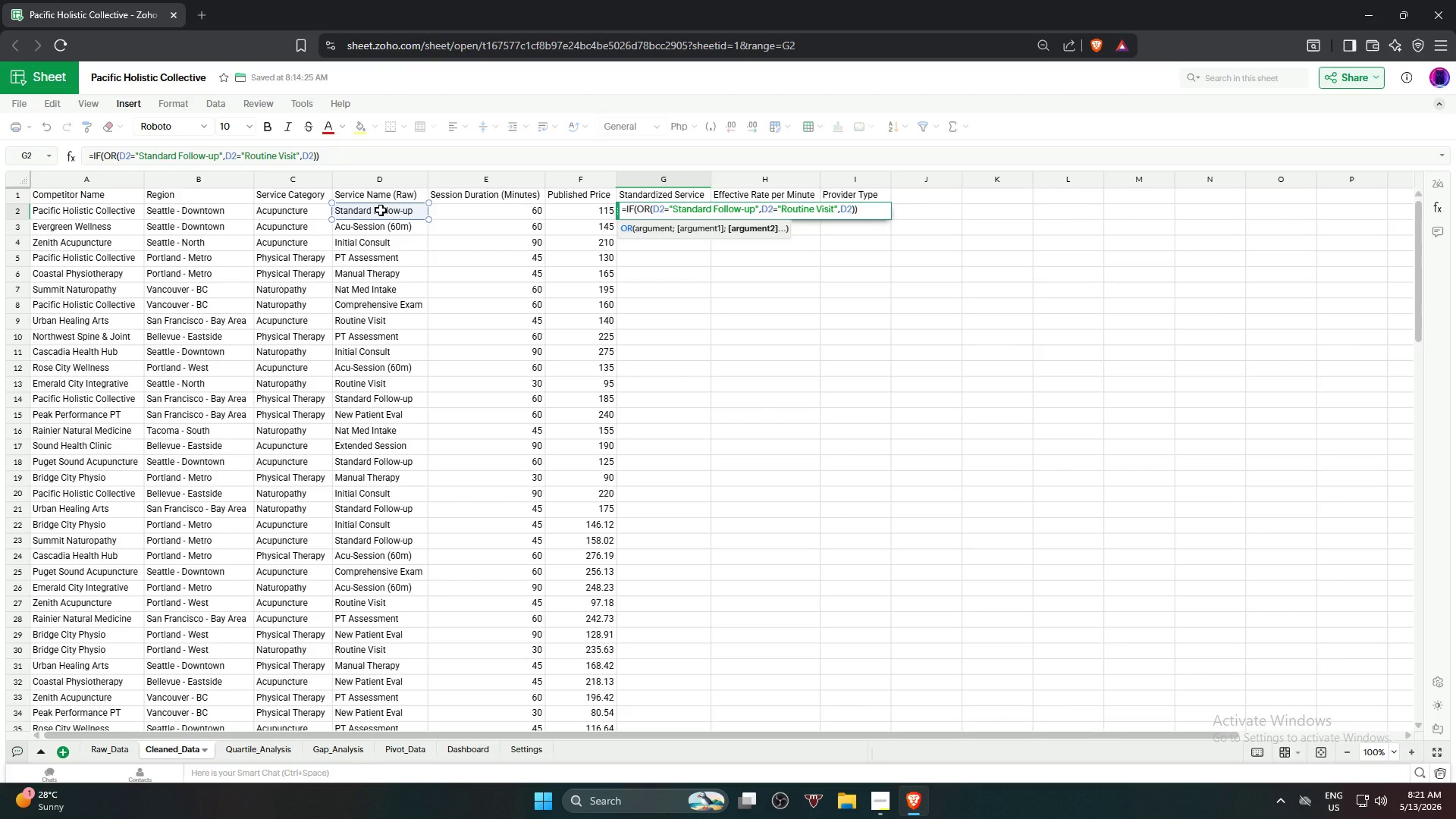 
key(Equal)
 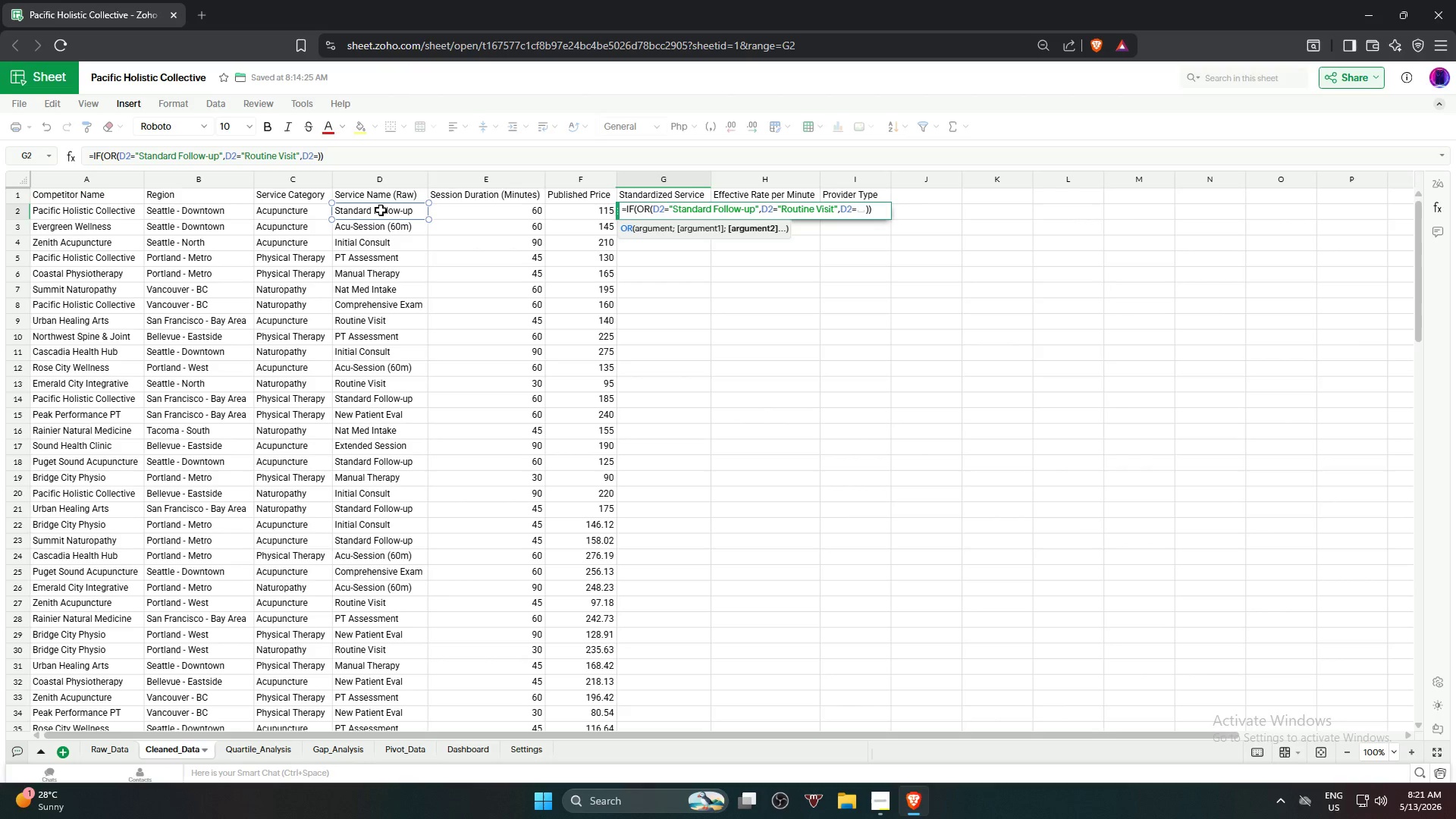 
key(Shift+Quote)
 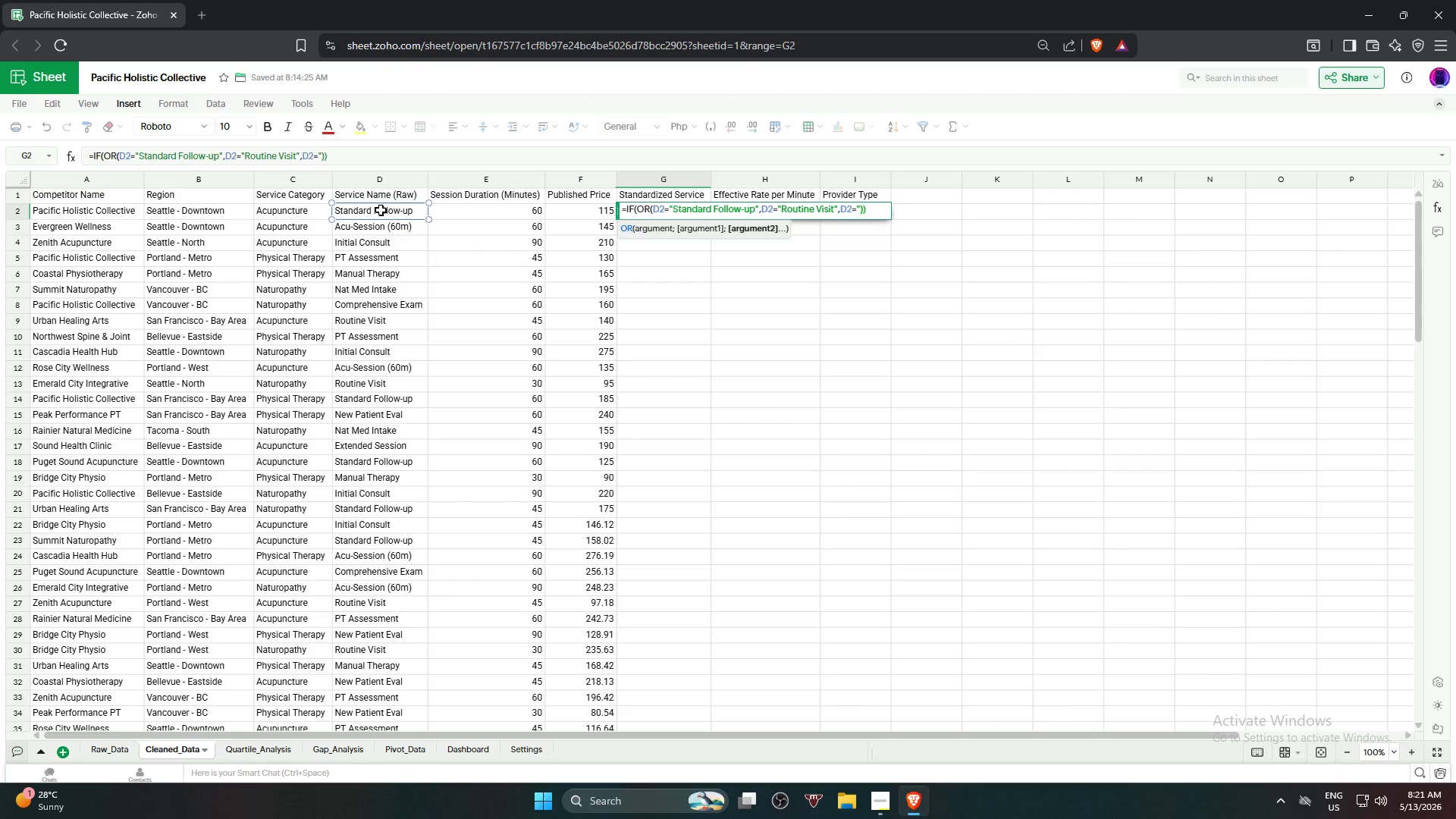 
key(Shift+ShiftRight)
 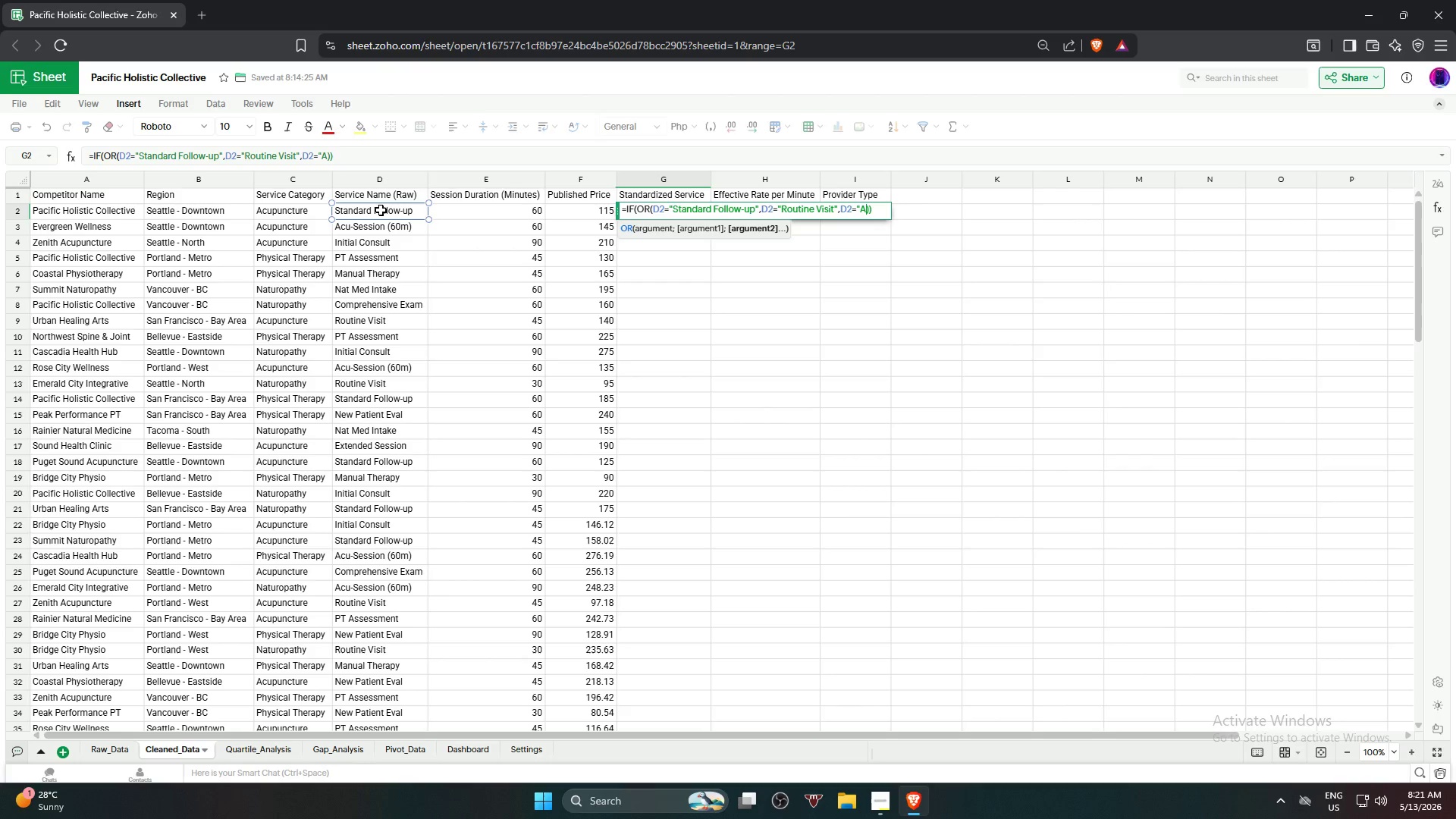 
key(Shift+A)
 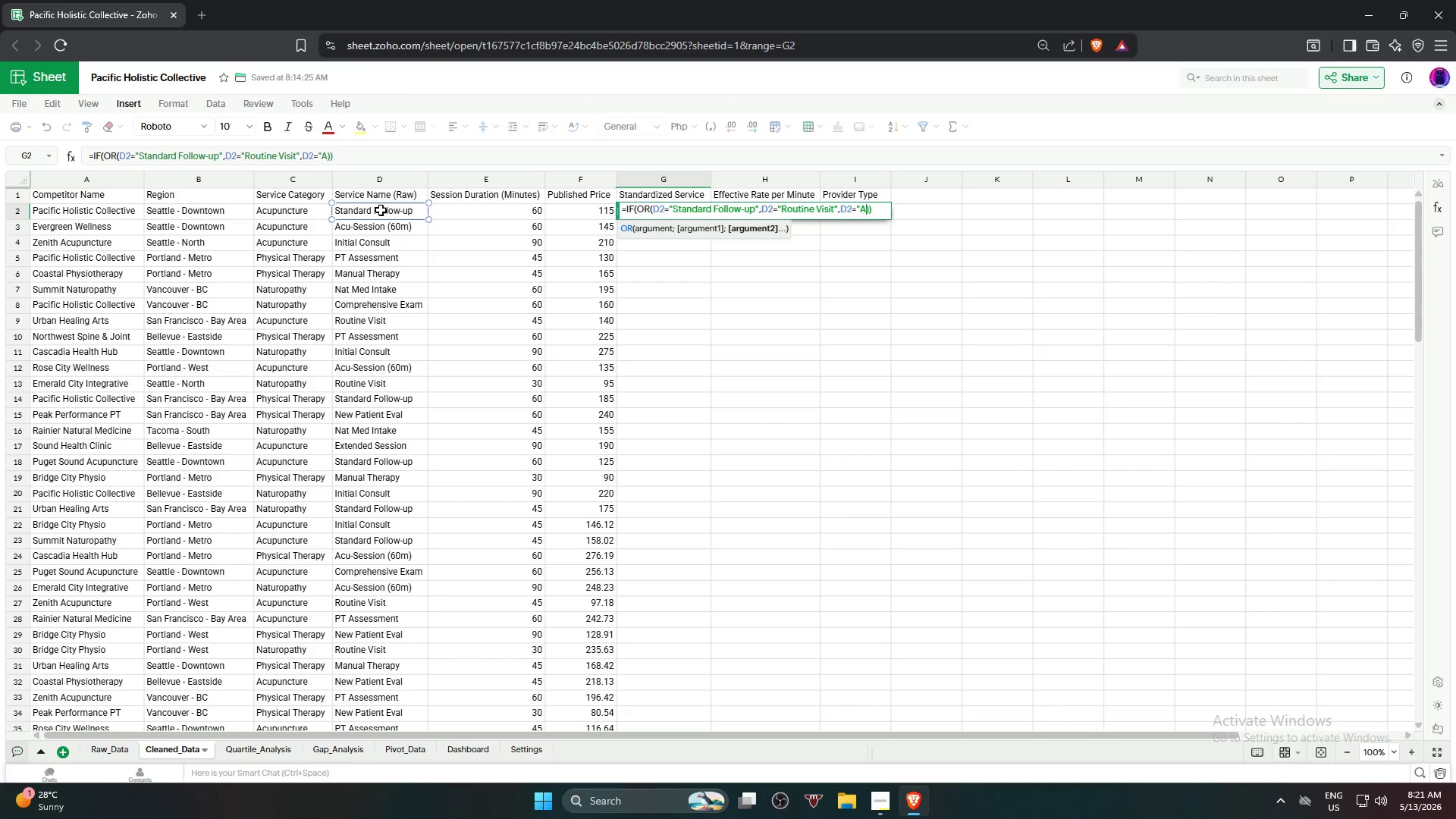 
type(cu)
 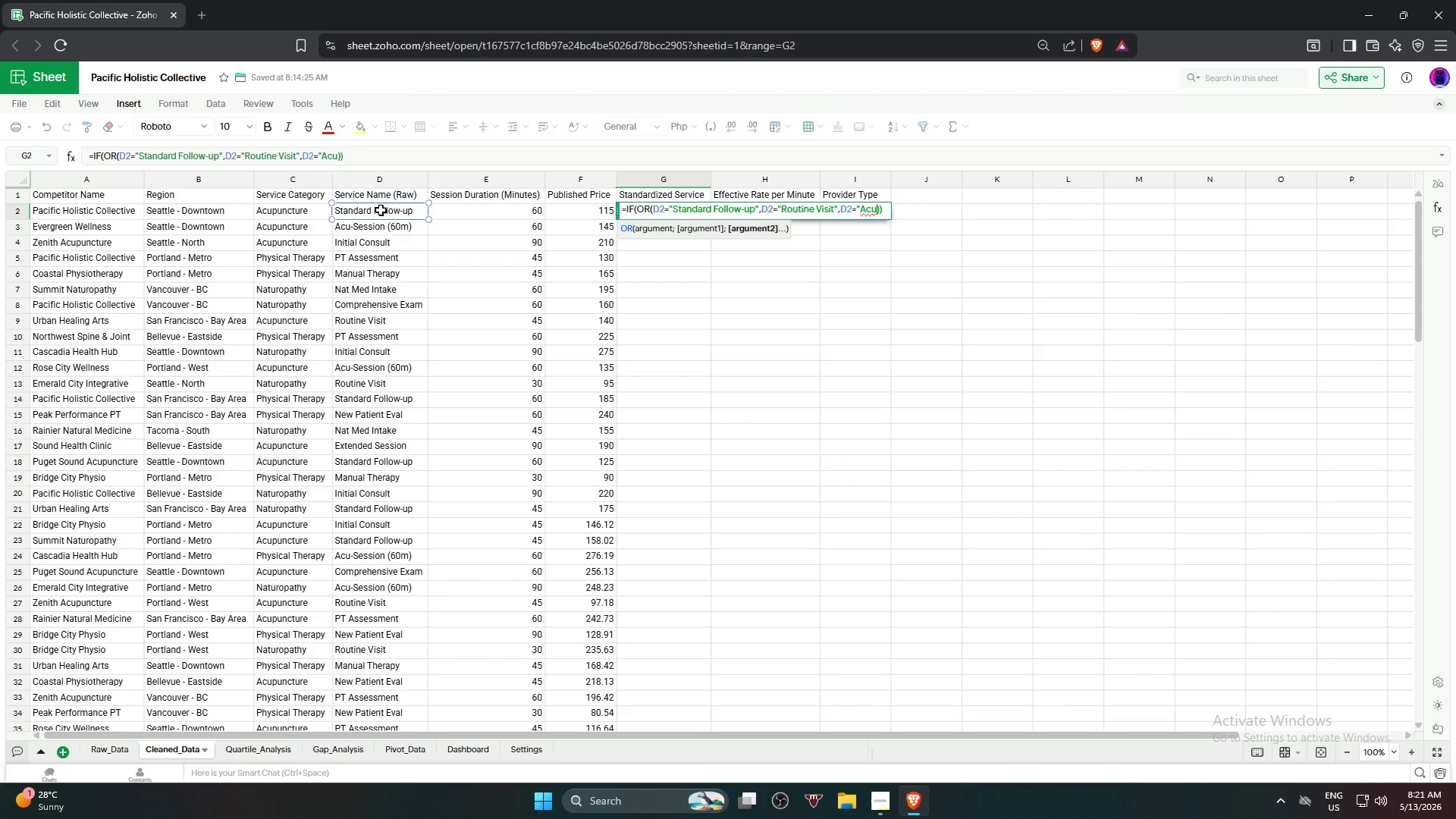 
wait(9.45)
 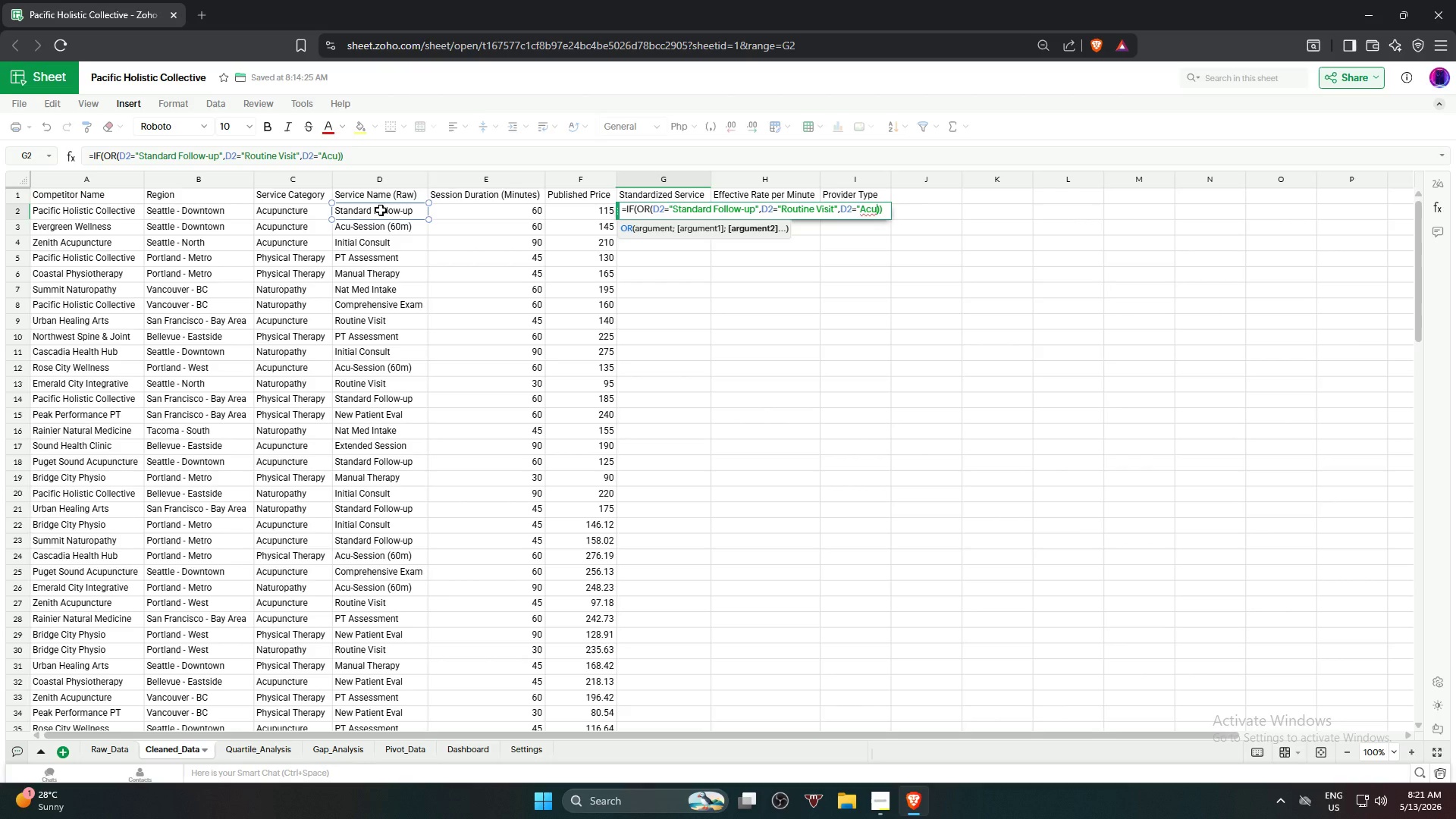 
type(-Session)
 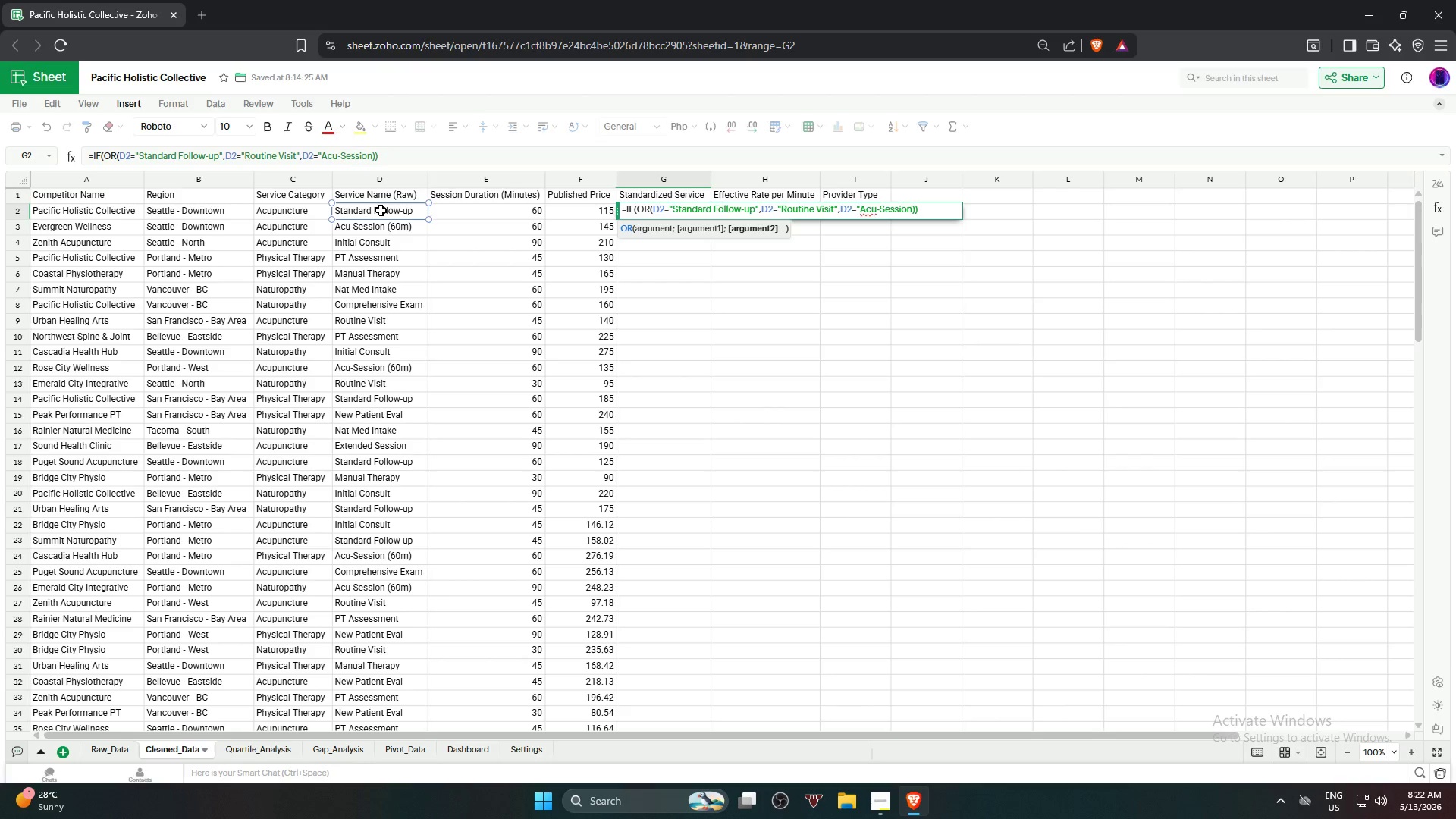 
wait(8.33)
 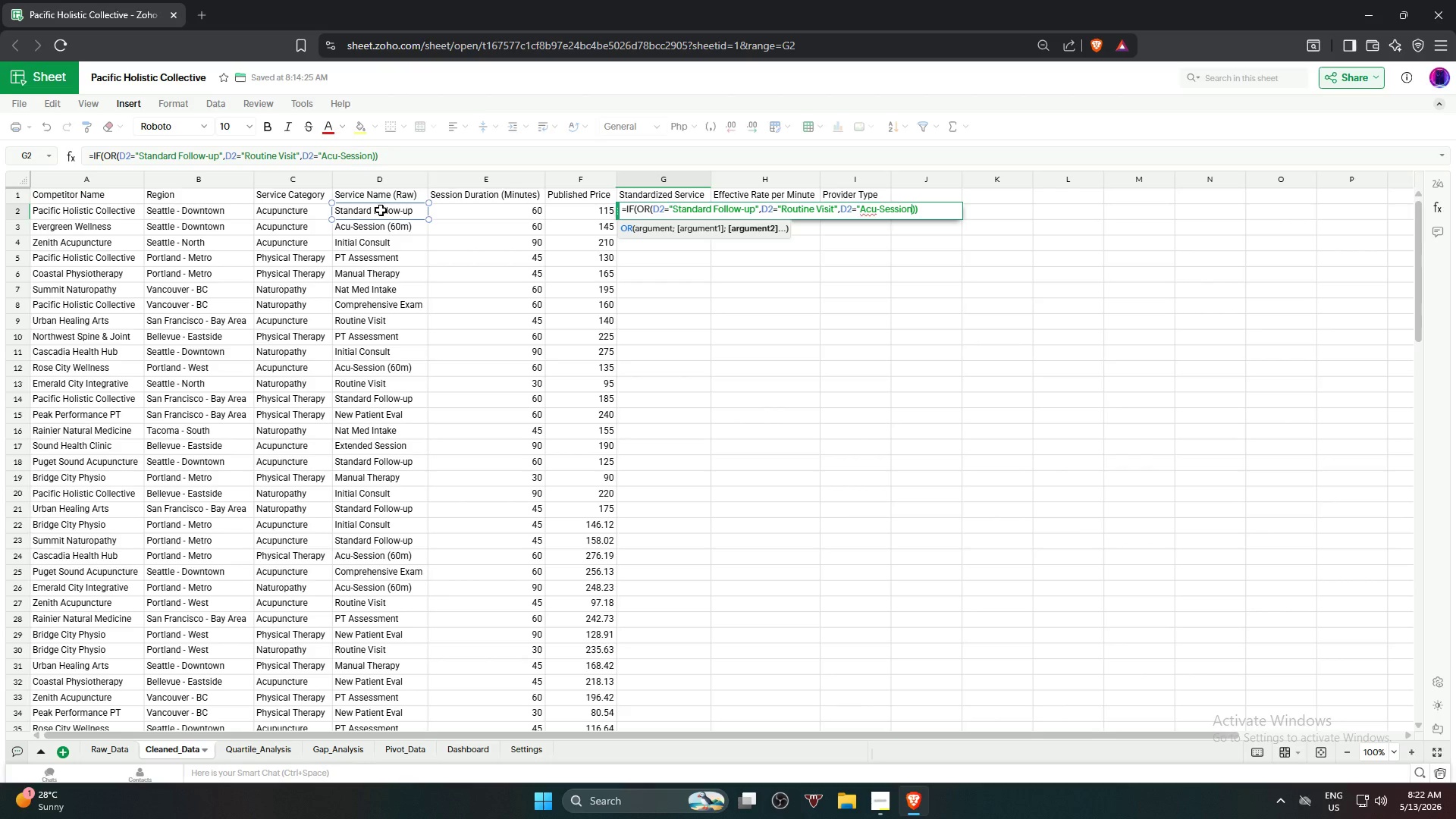 
type((60))
 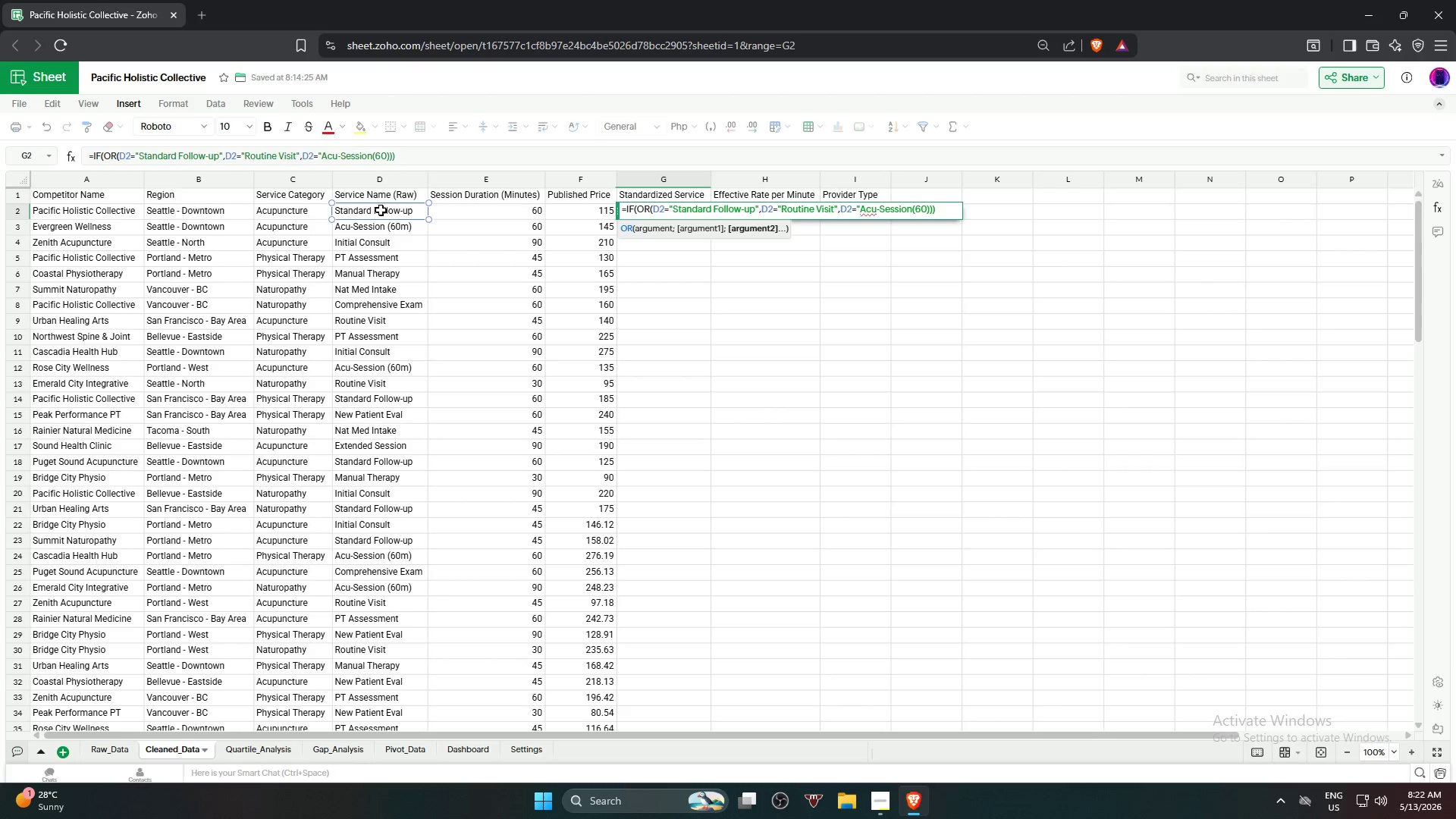 
wait(7.08)
 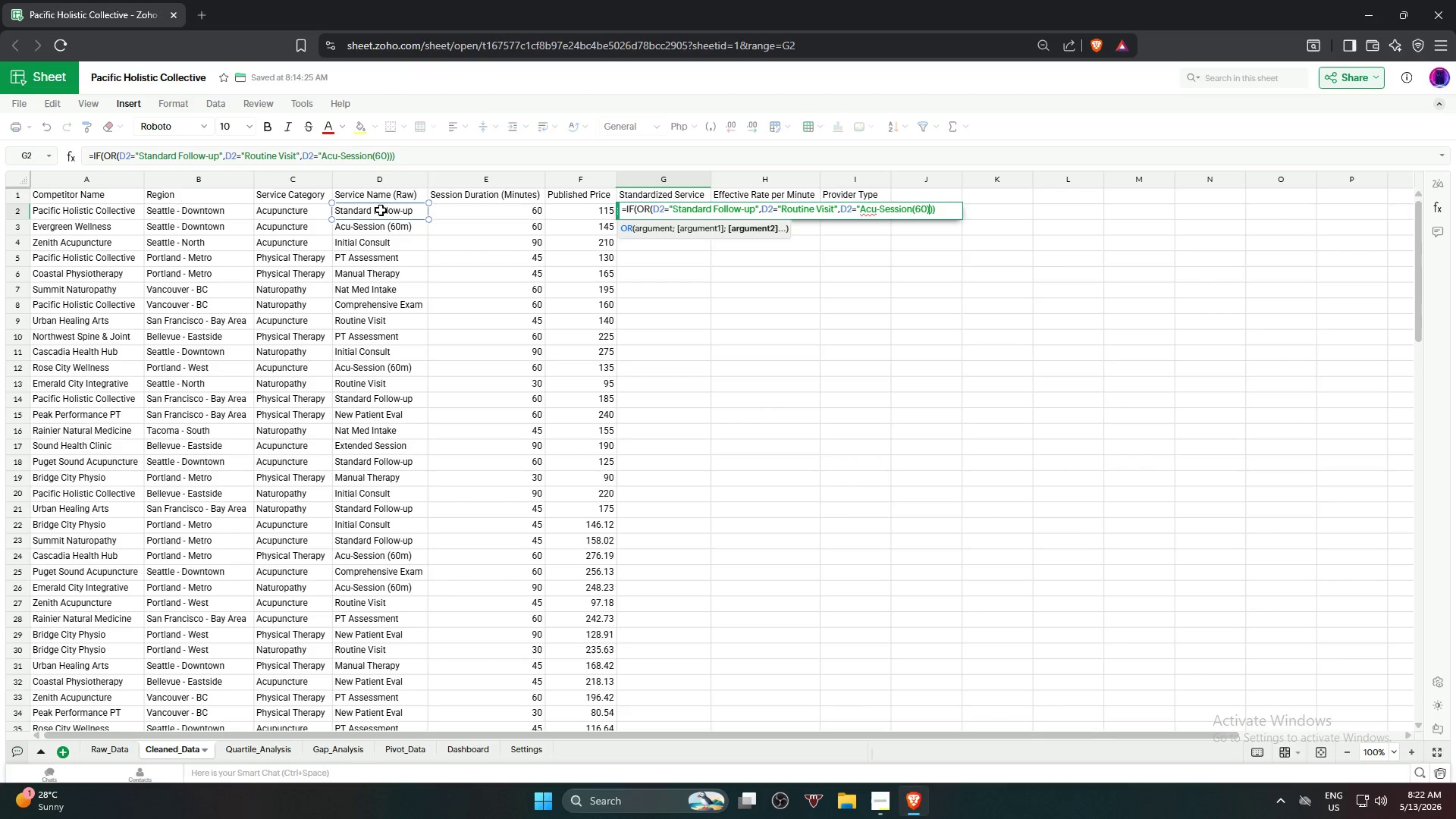 
key(Shift+Quote)
 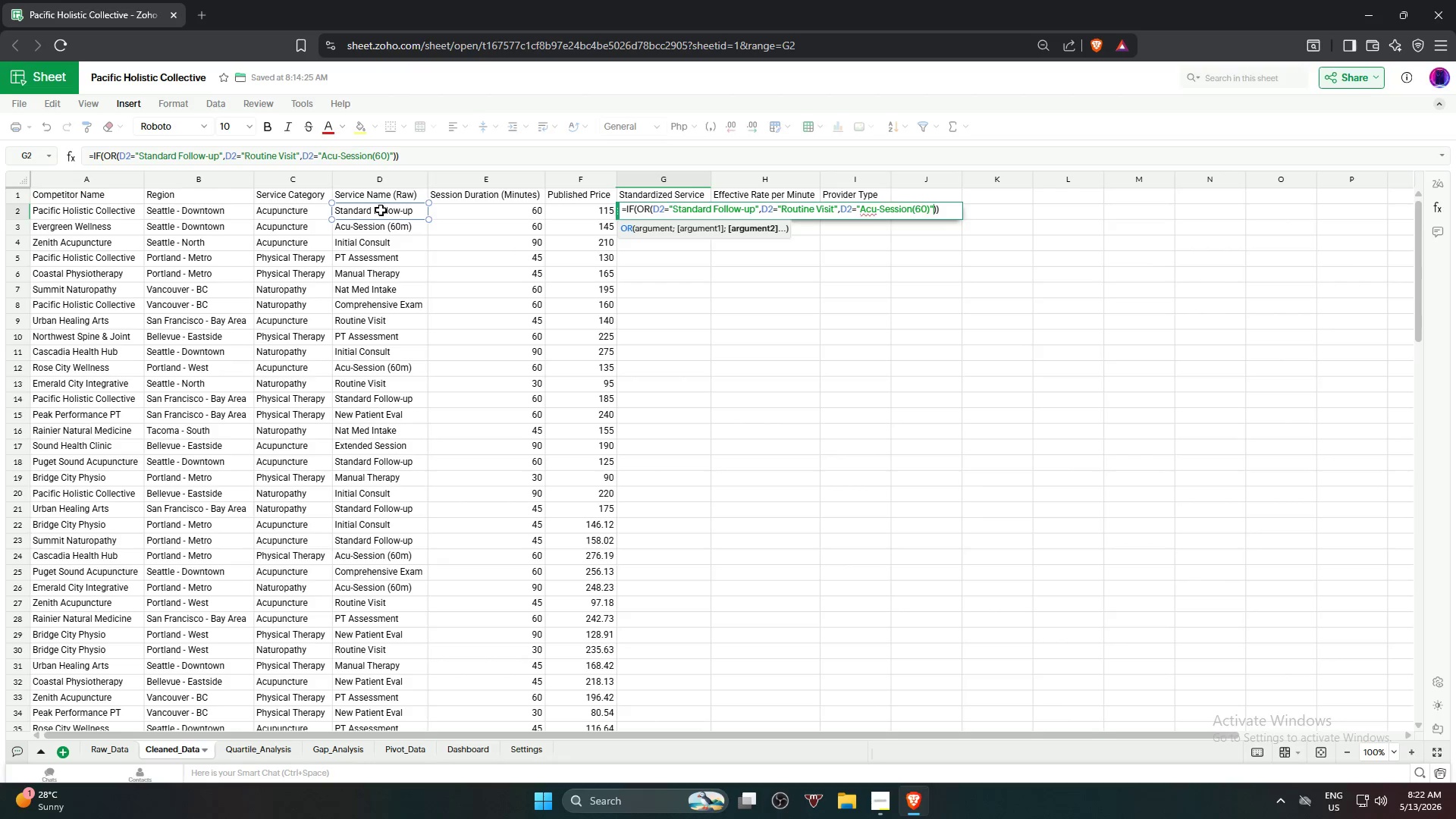 
key(Shift+ShiftRight)
 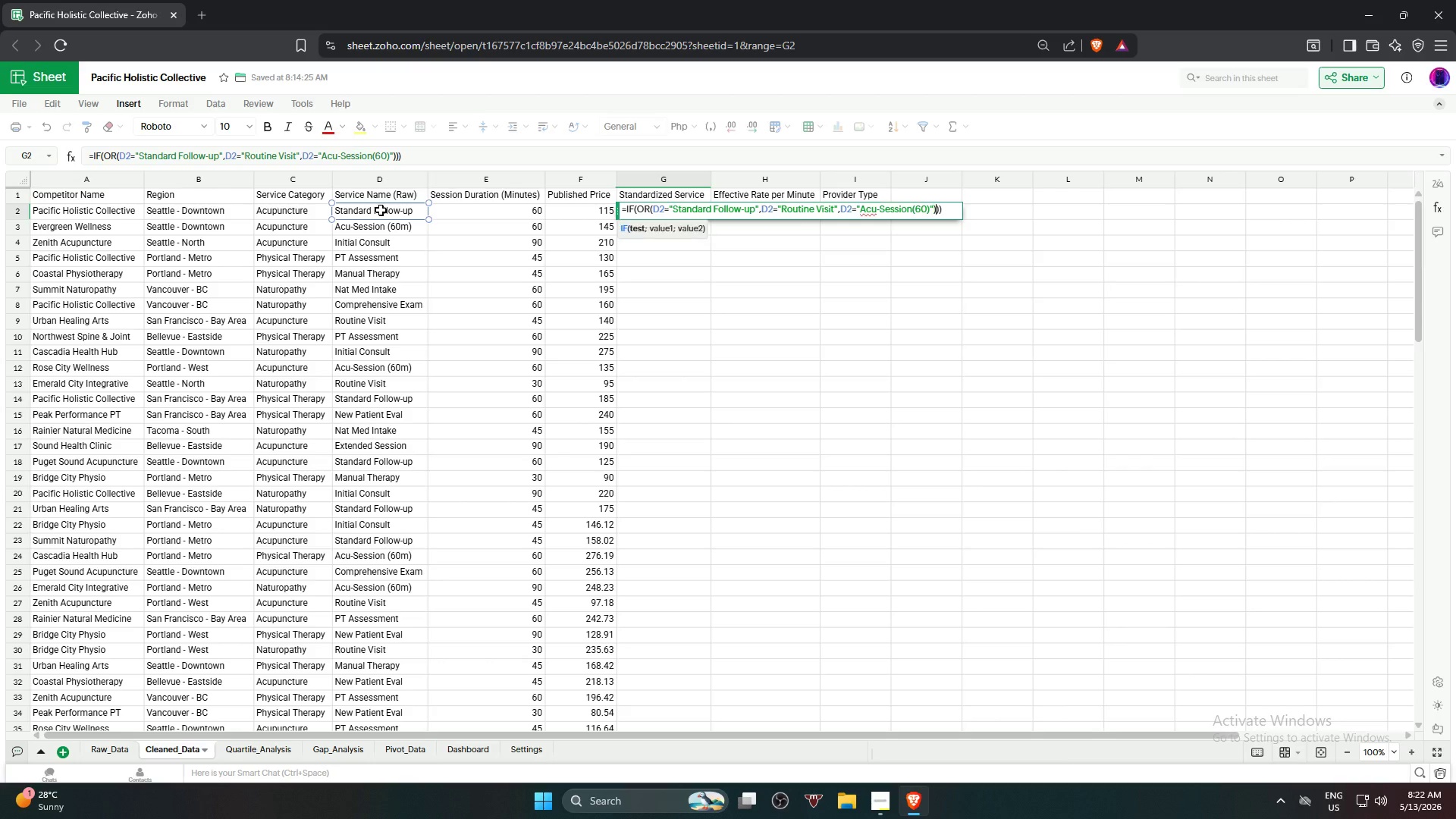 
key(Shift+0)
 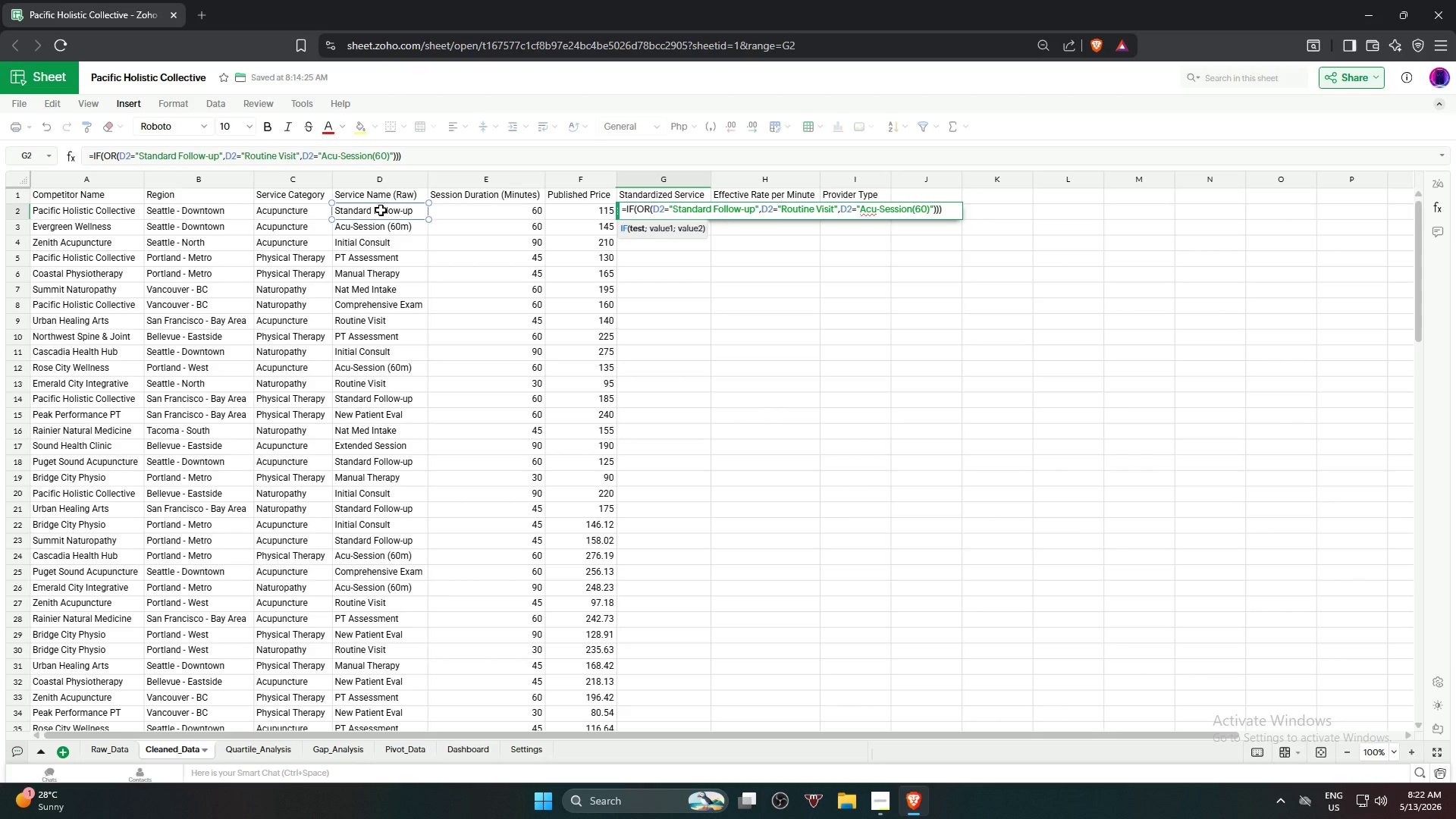 
key(Comma)
 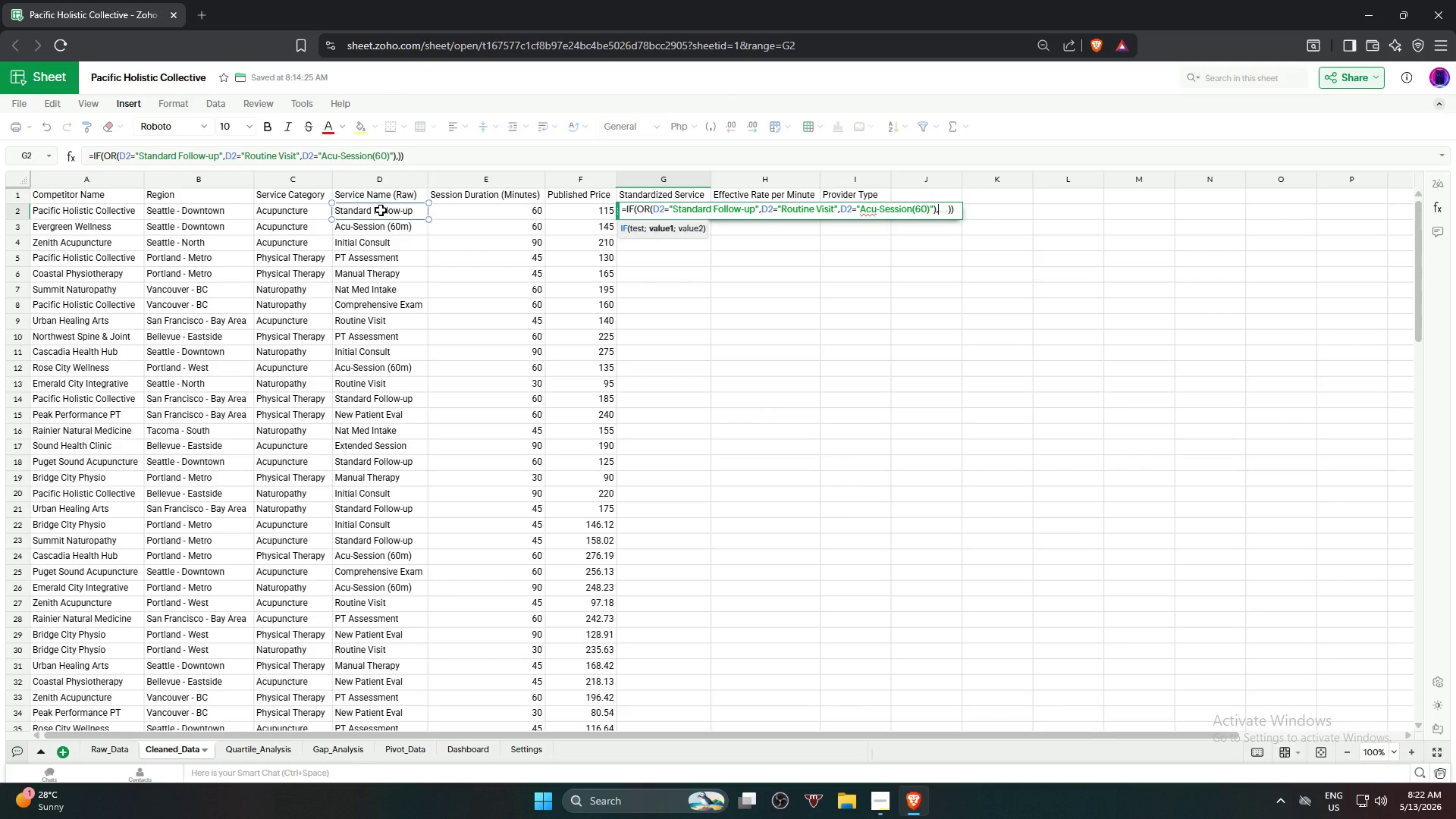 
type("Follow-up")
 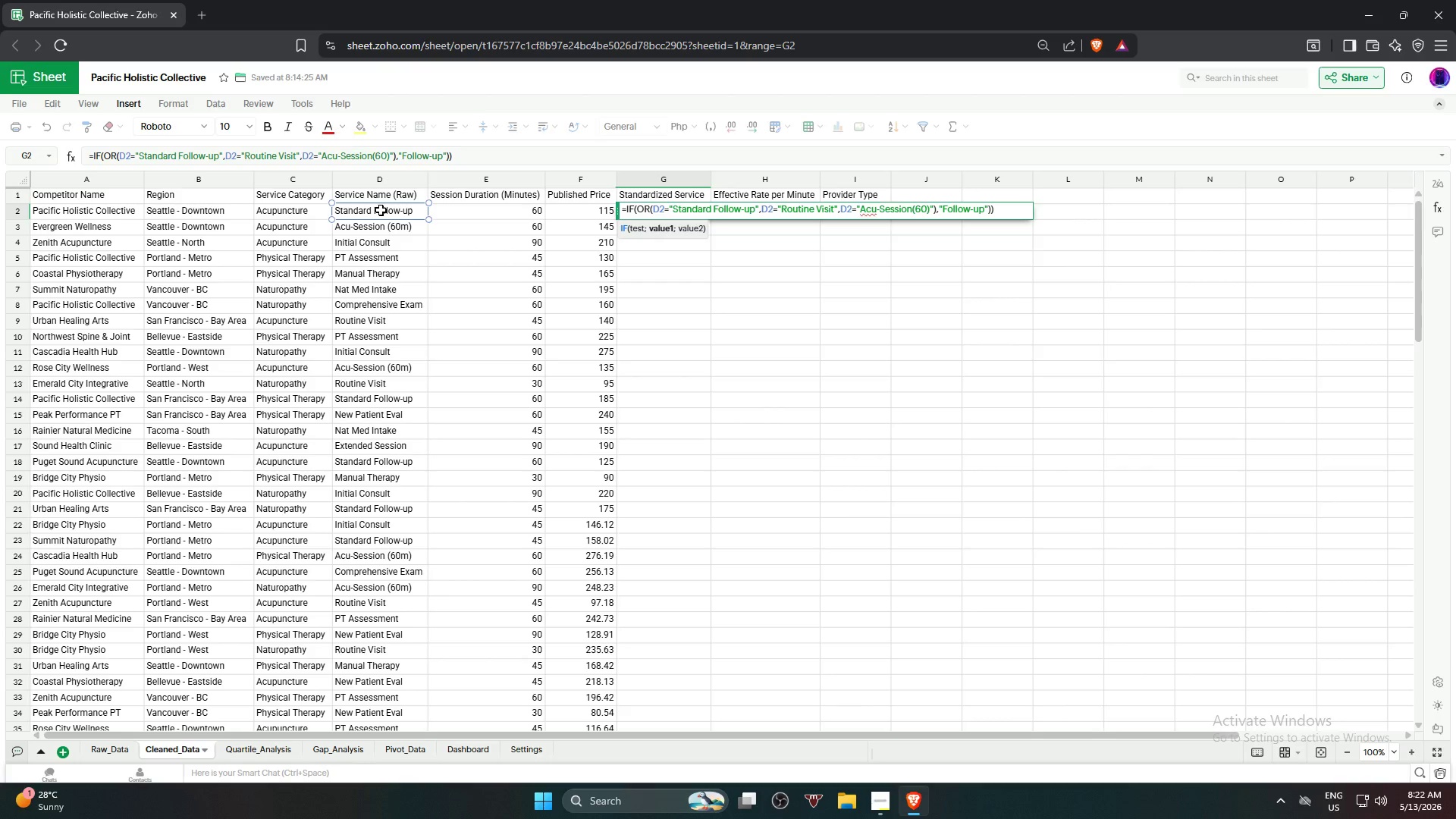 
type(,If)
 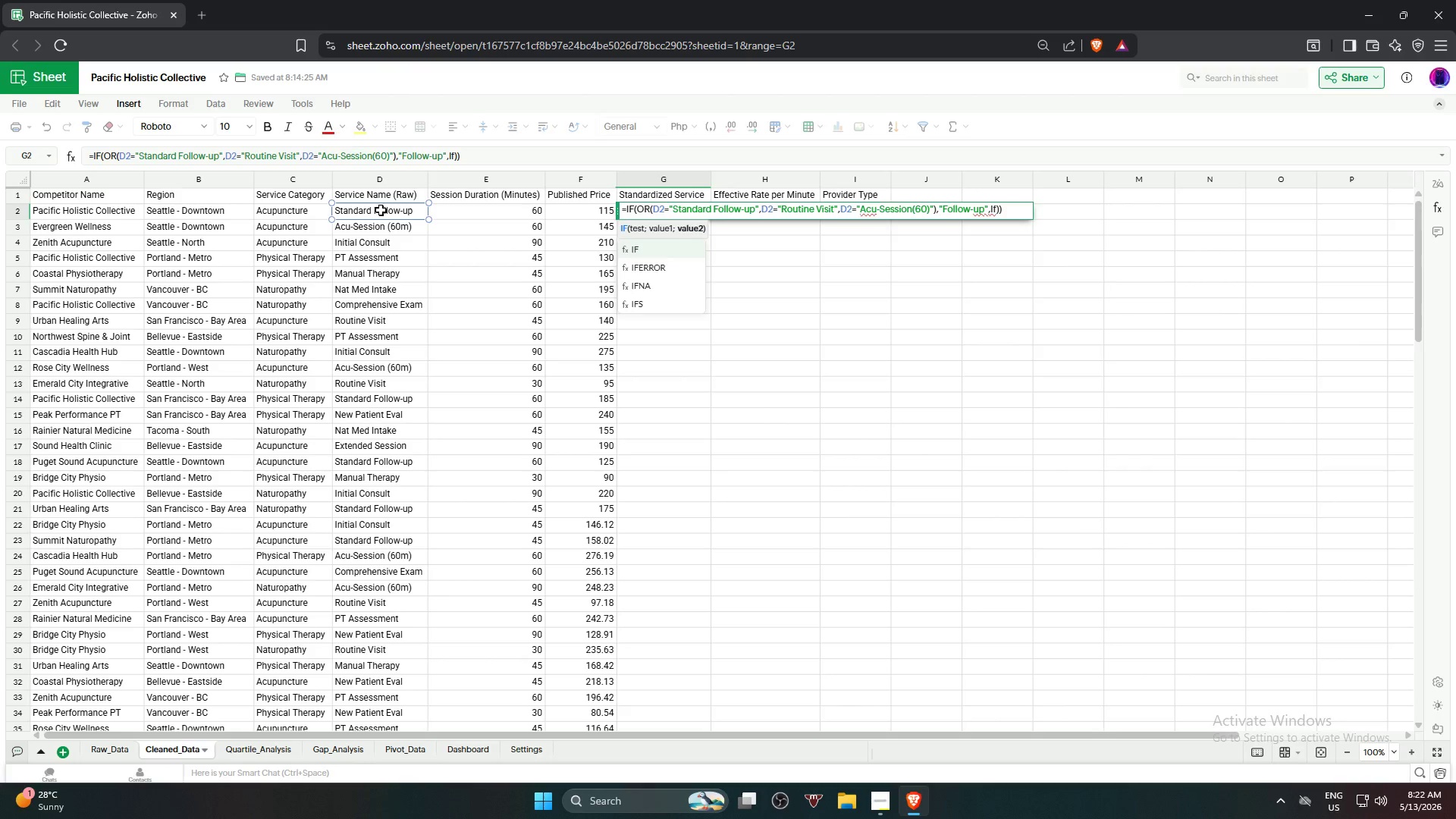 
key(Enter)
 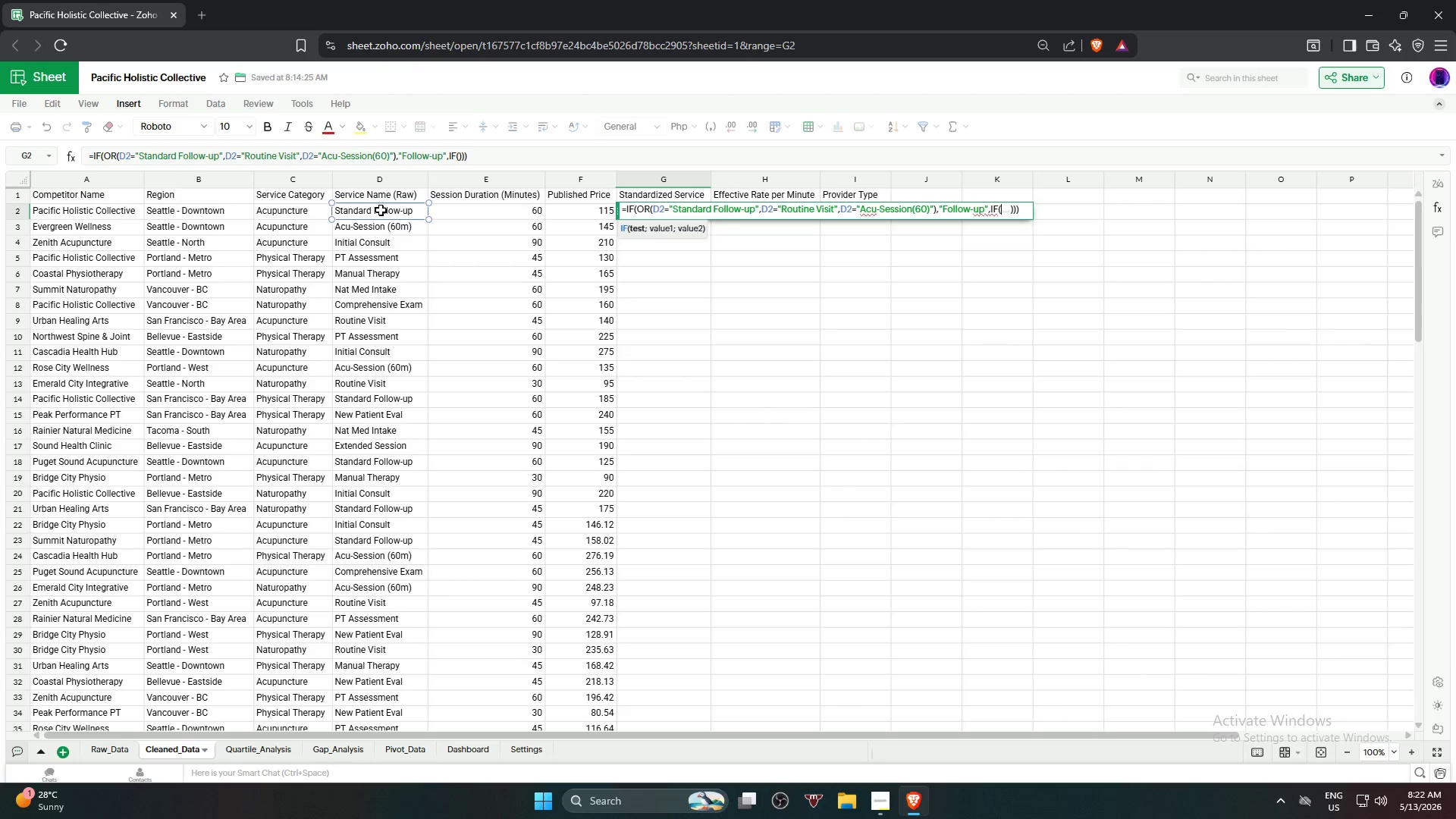 
type(or)
 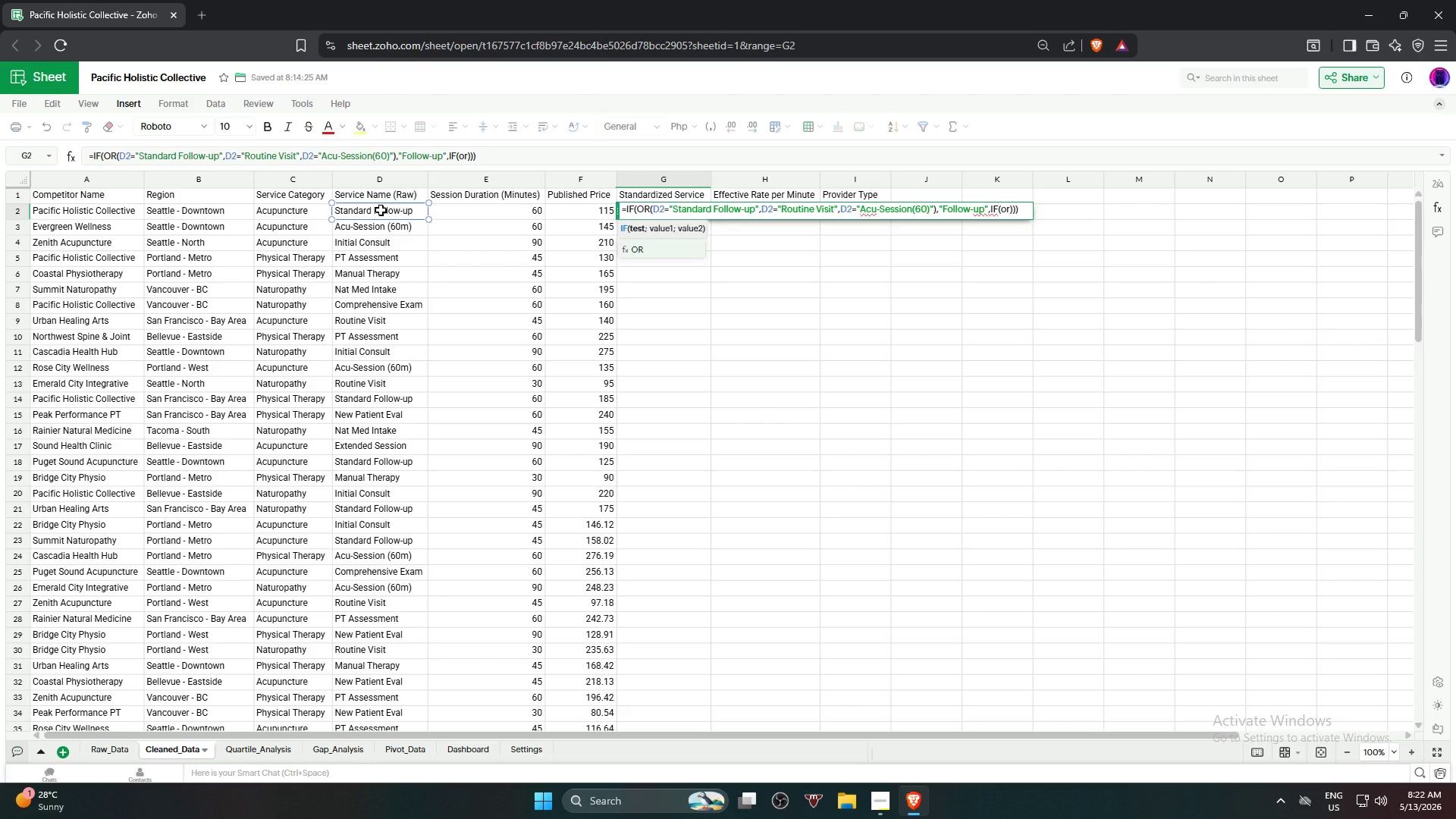 
key(Enter)
 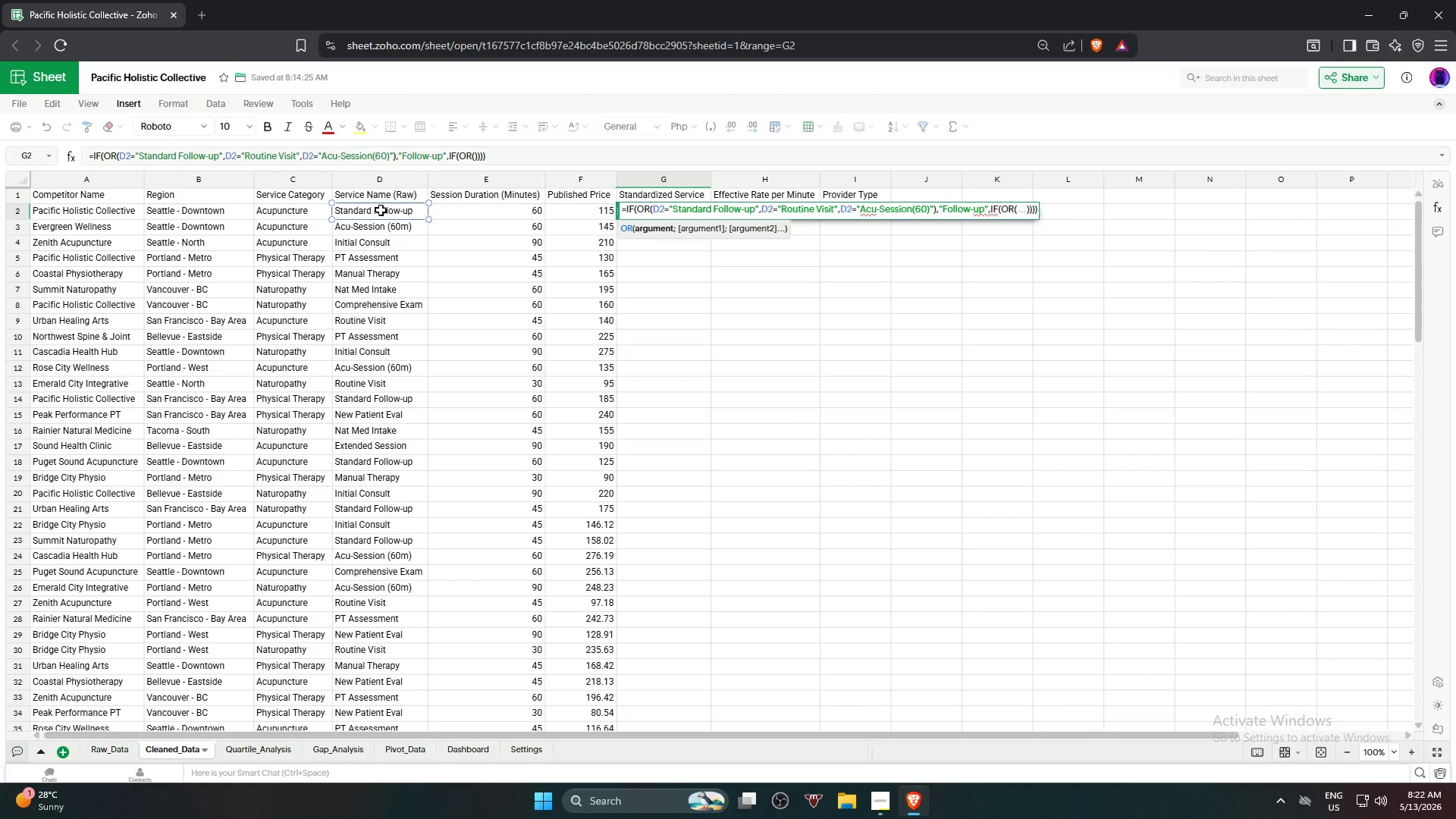 
left_click([381, 210])
 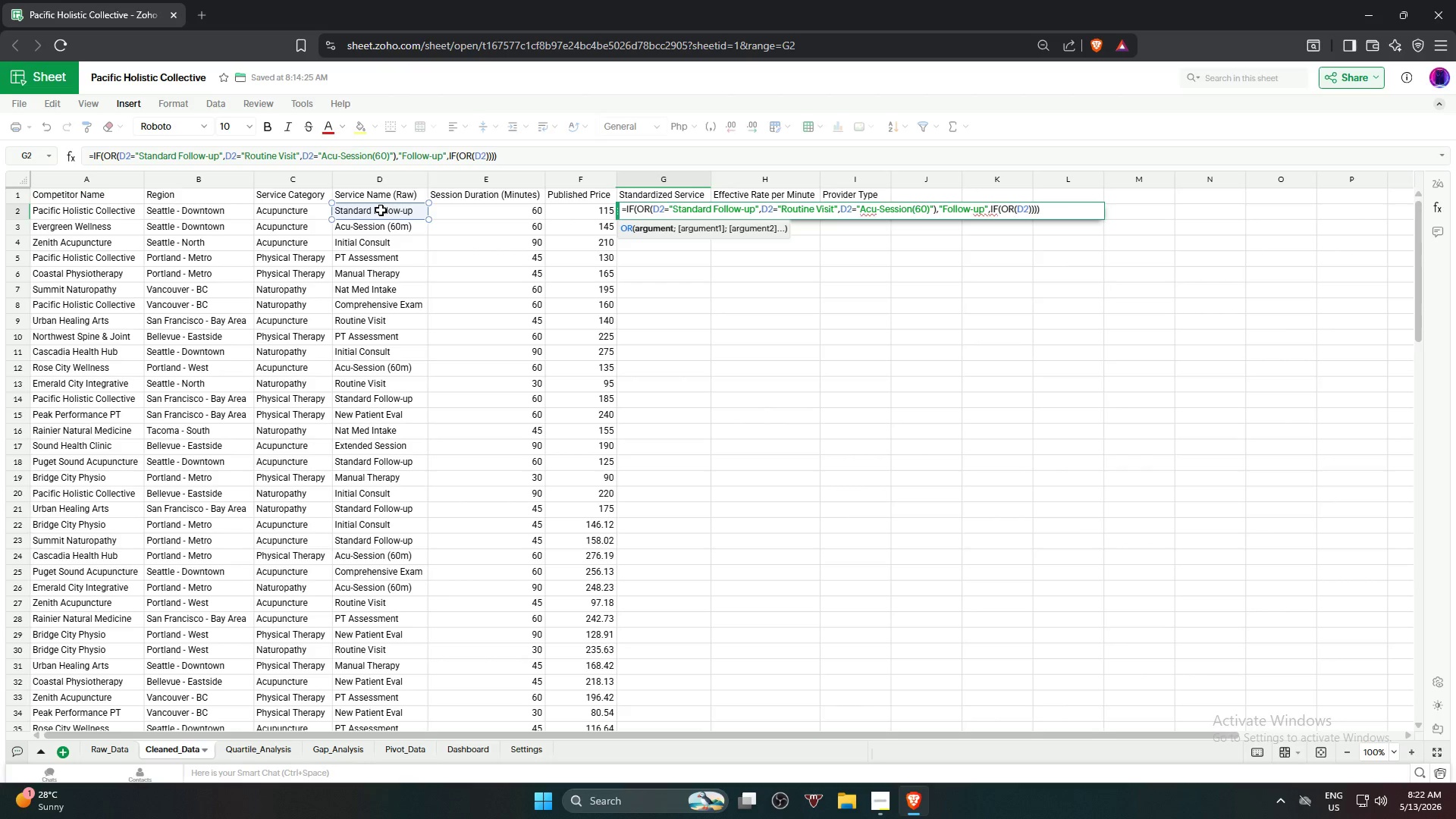 
type(="Initial)
 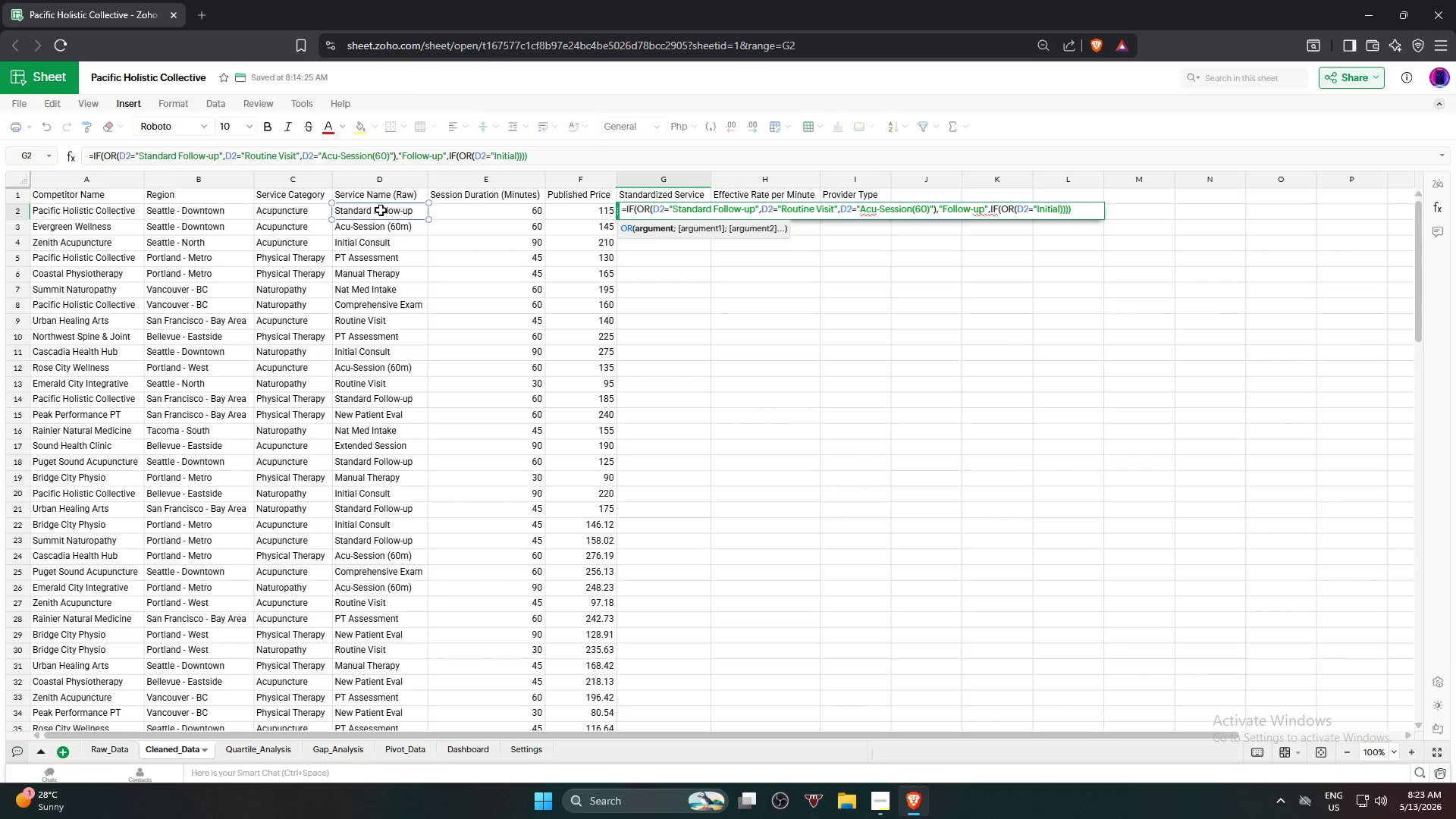 
type( Consult",)
 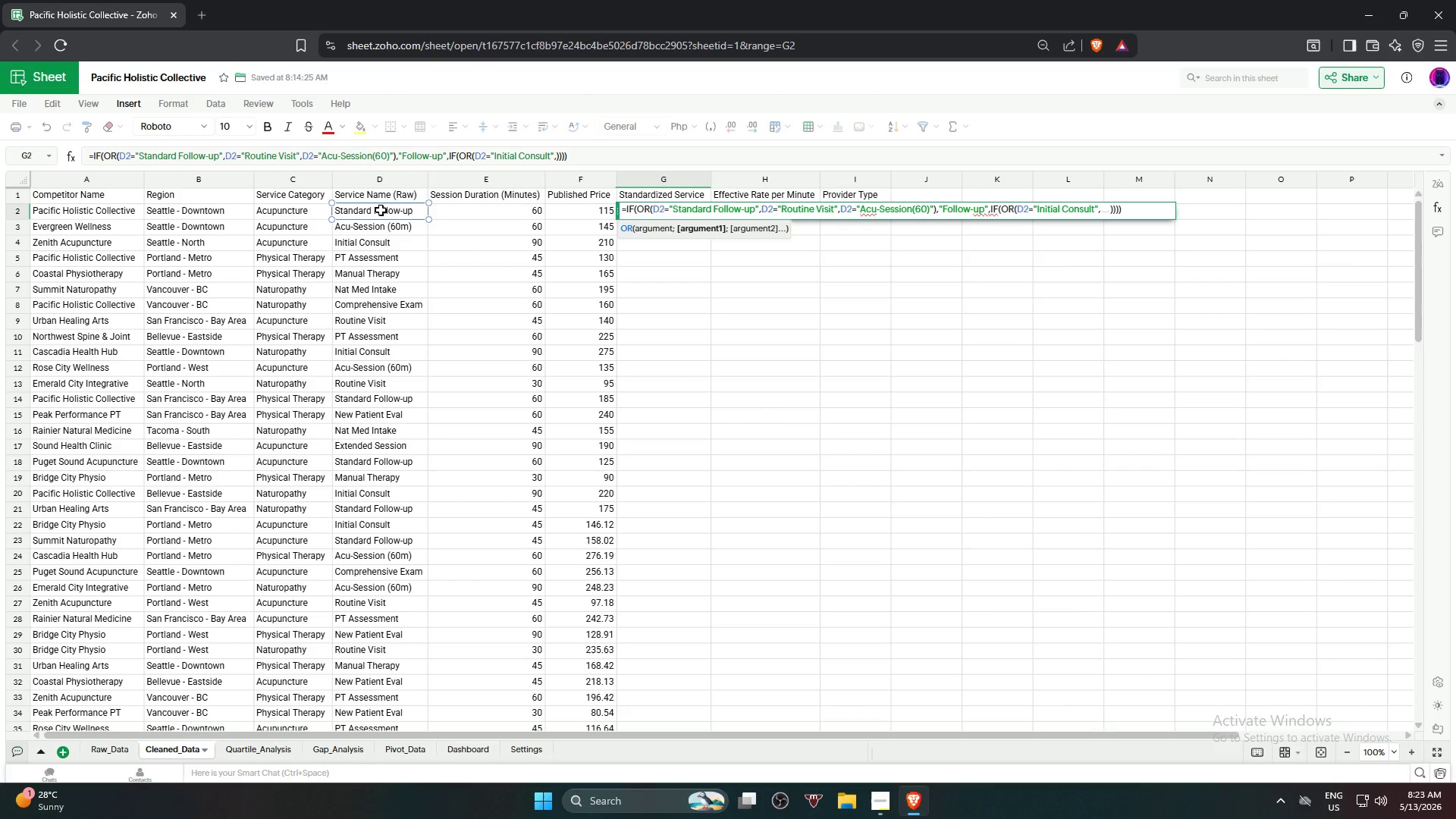 
left_click([381, 210])
 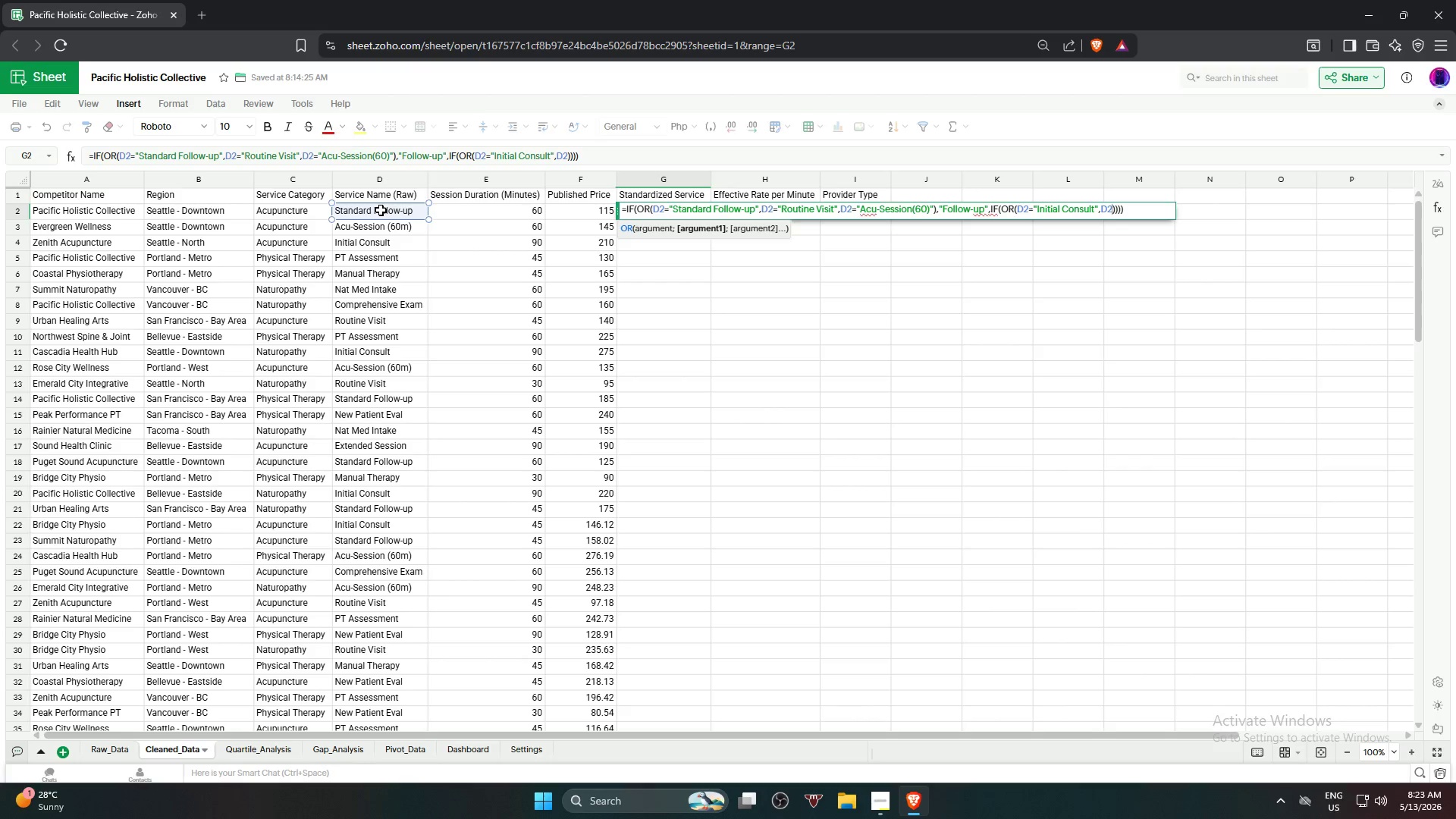 
wait(35.8)
 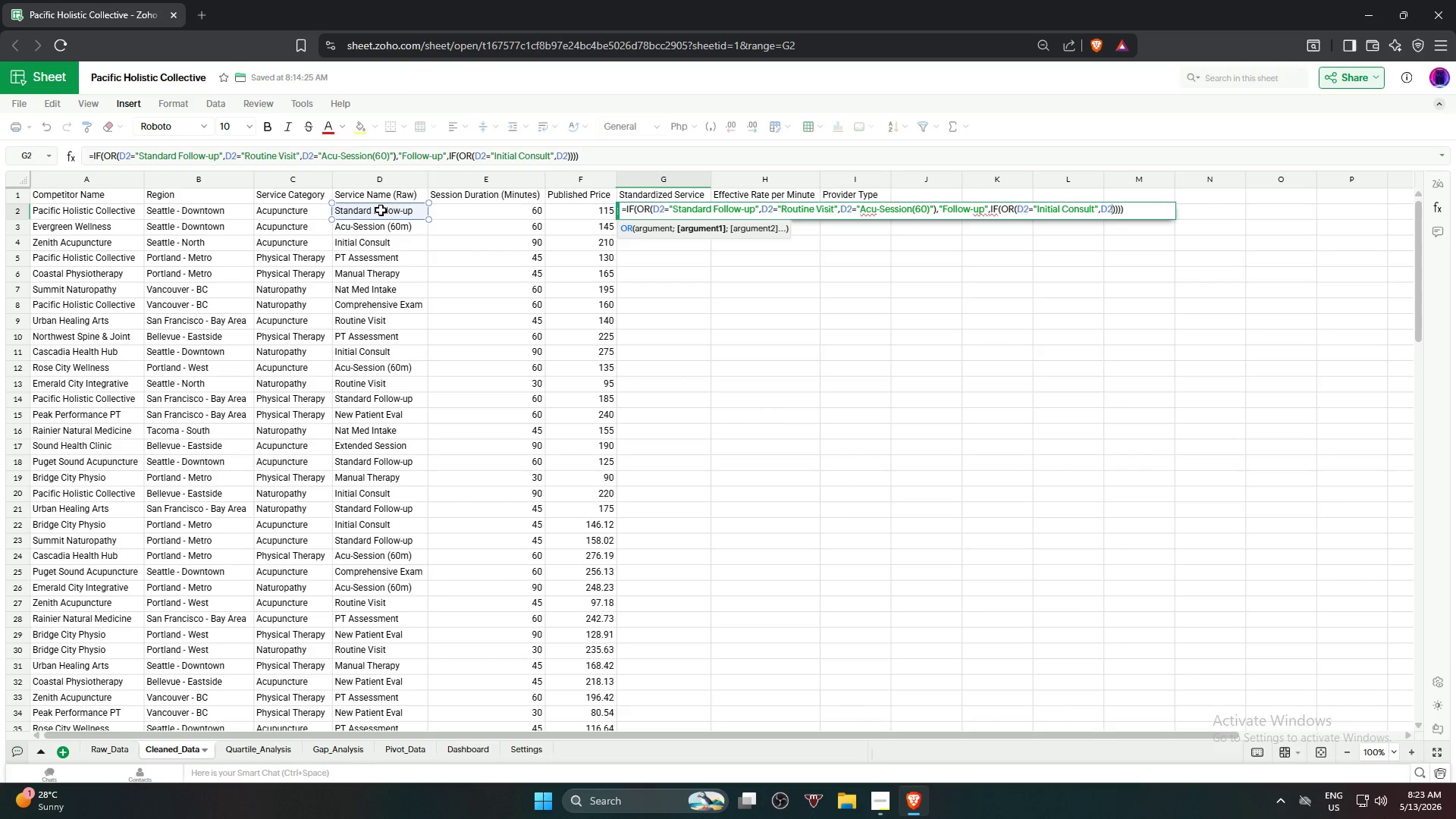 
key(Equal)
 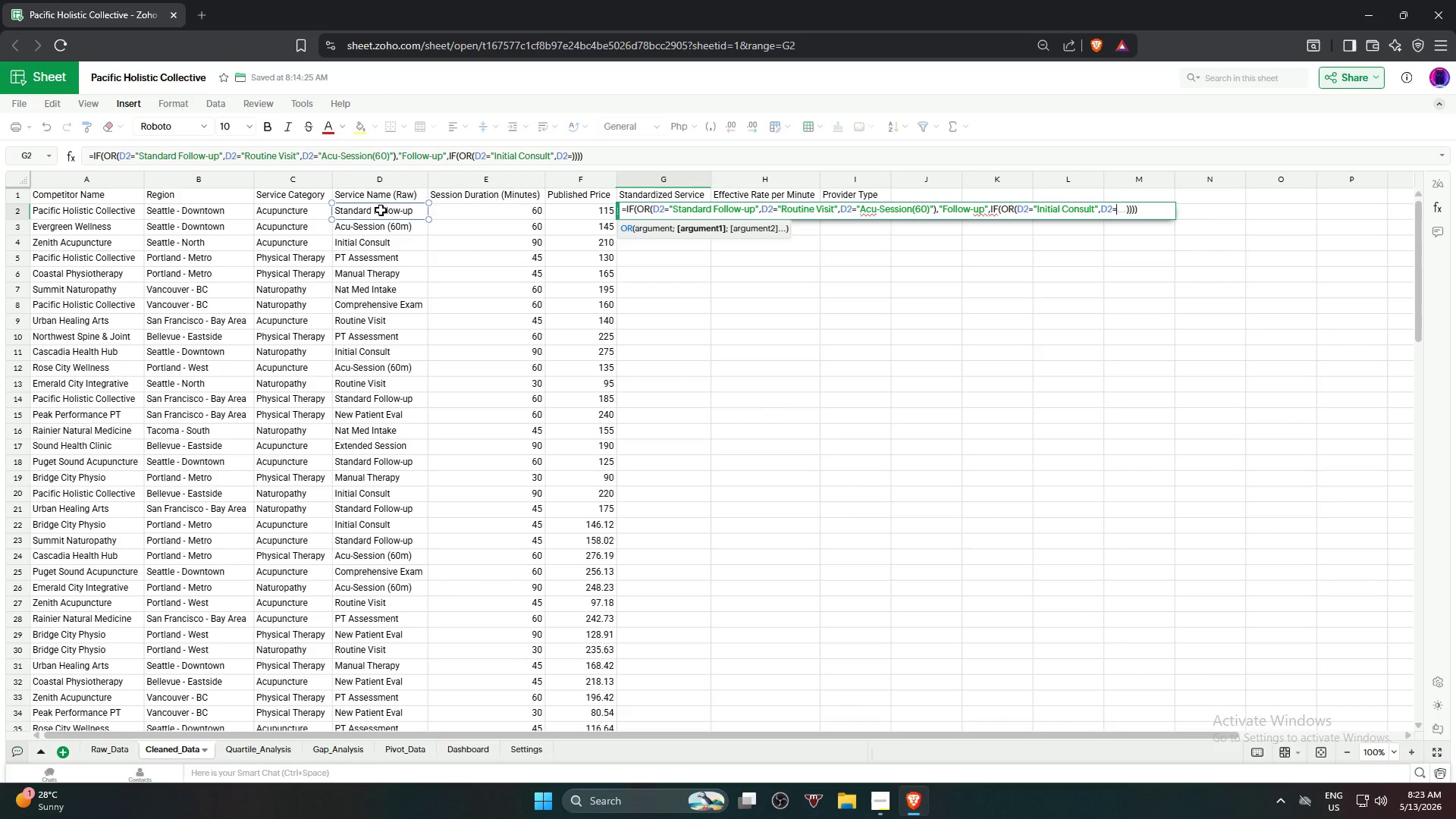 
key(Shift+ShiftRight)
 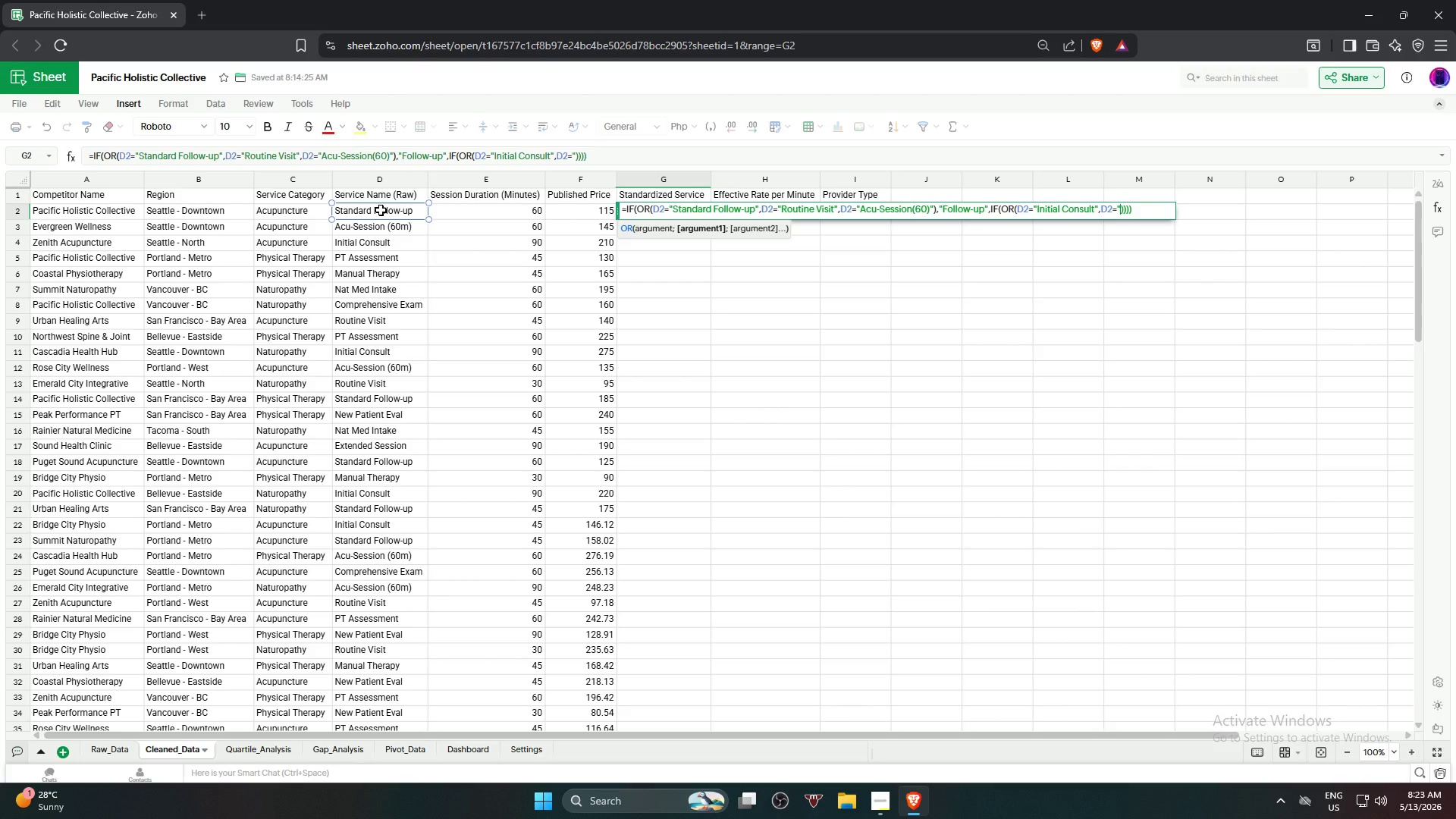 
key(Shift+Quote)
 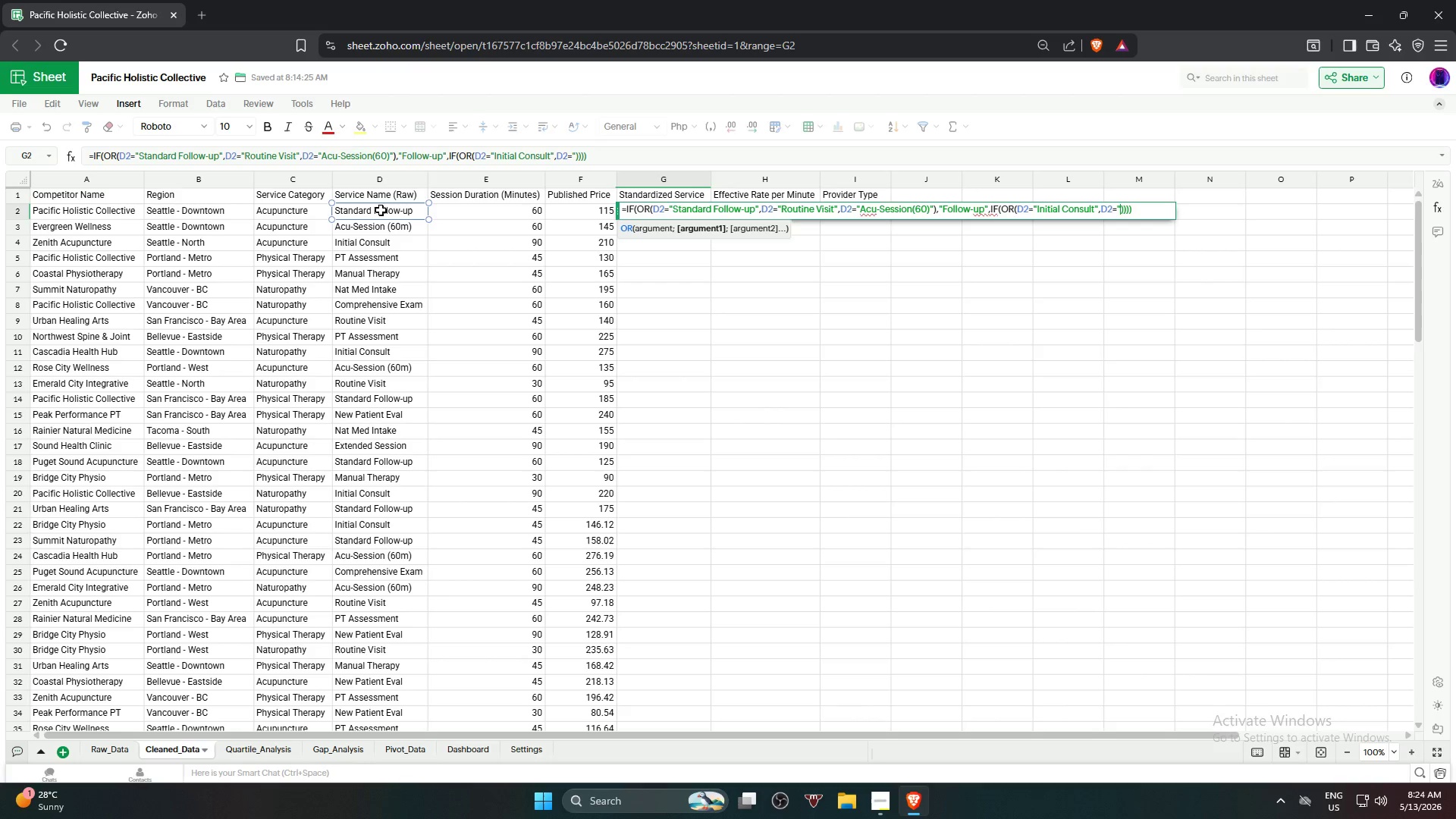 
wait(7.31)
 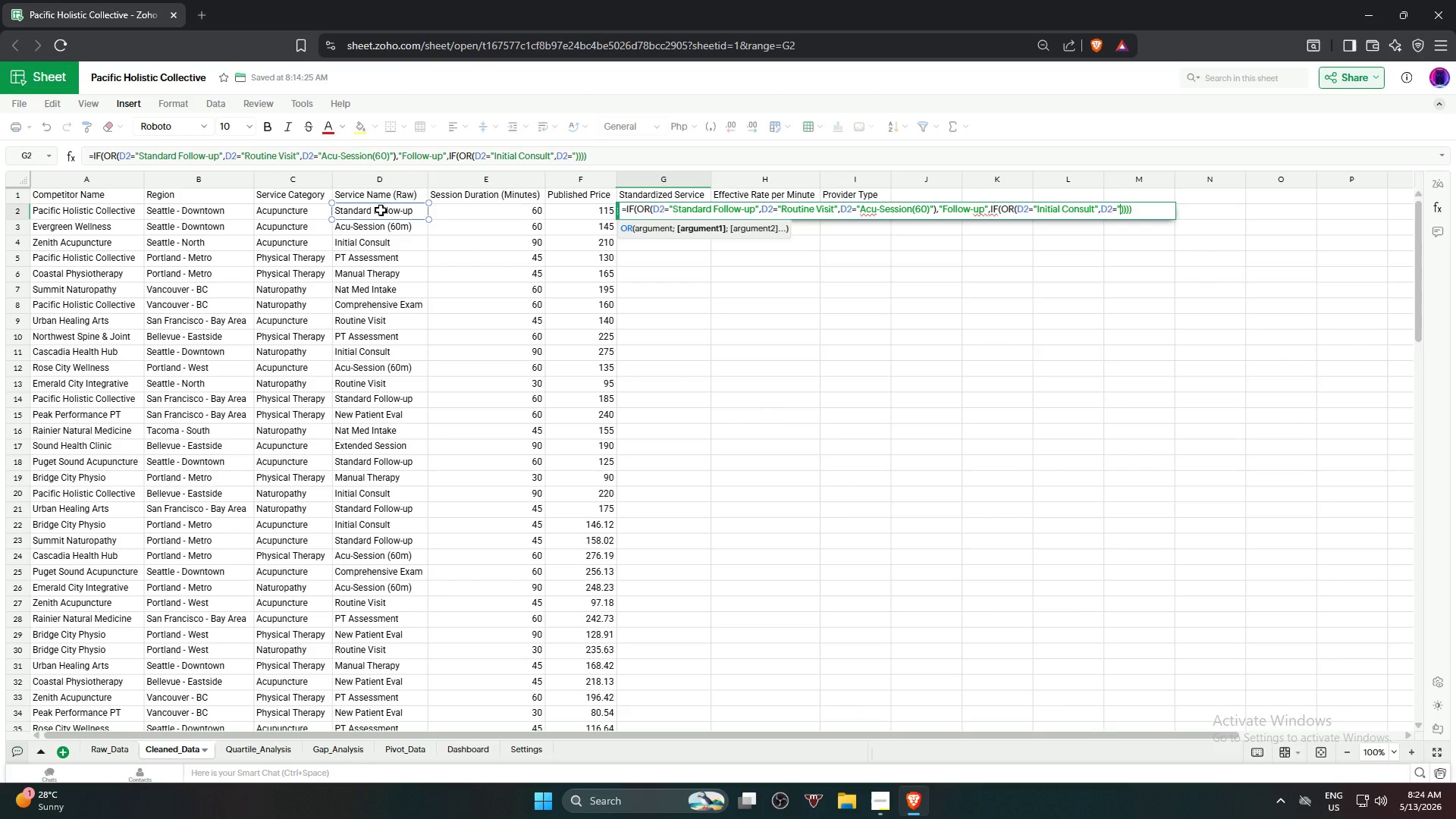 
type(New Patient)
 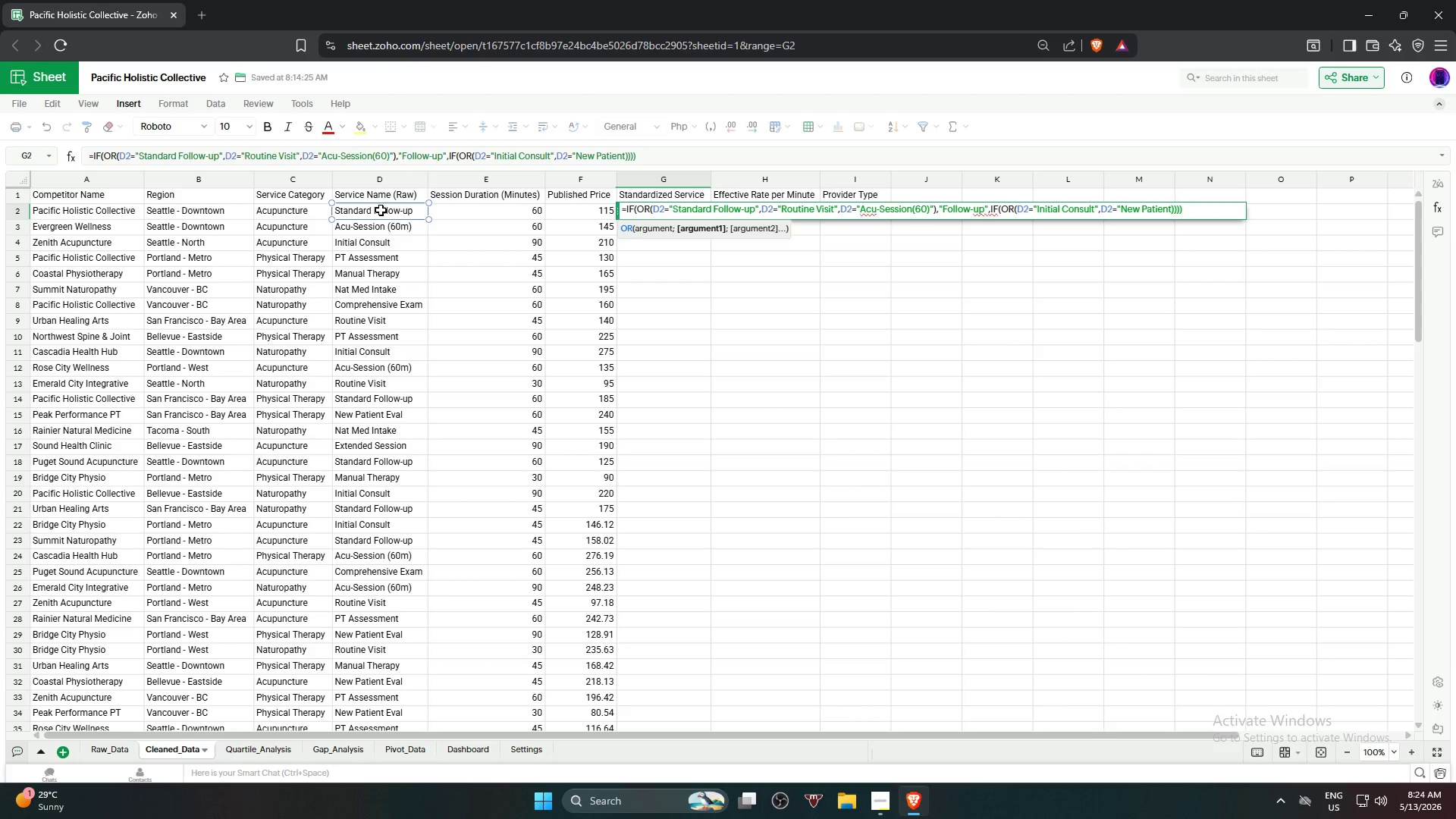 
type( Ec)
key(Backspace)
type(val")
 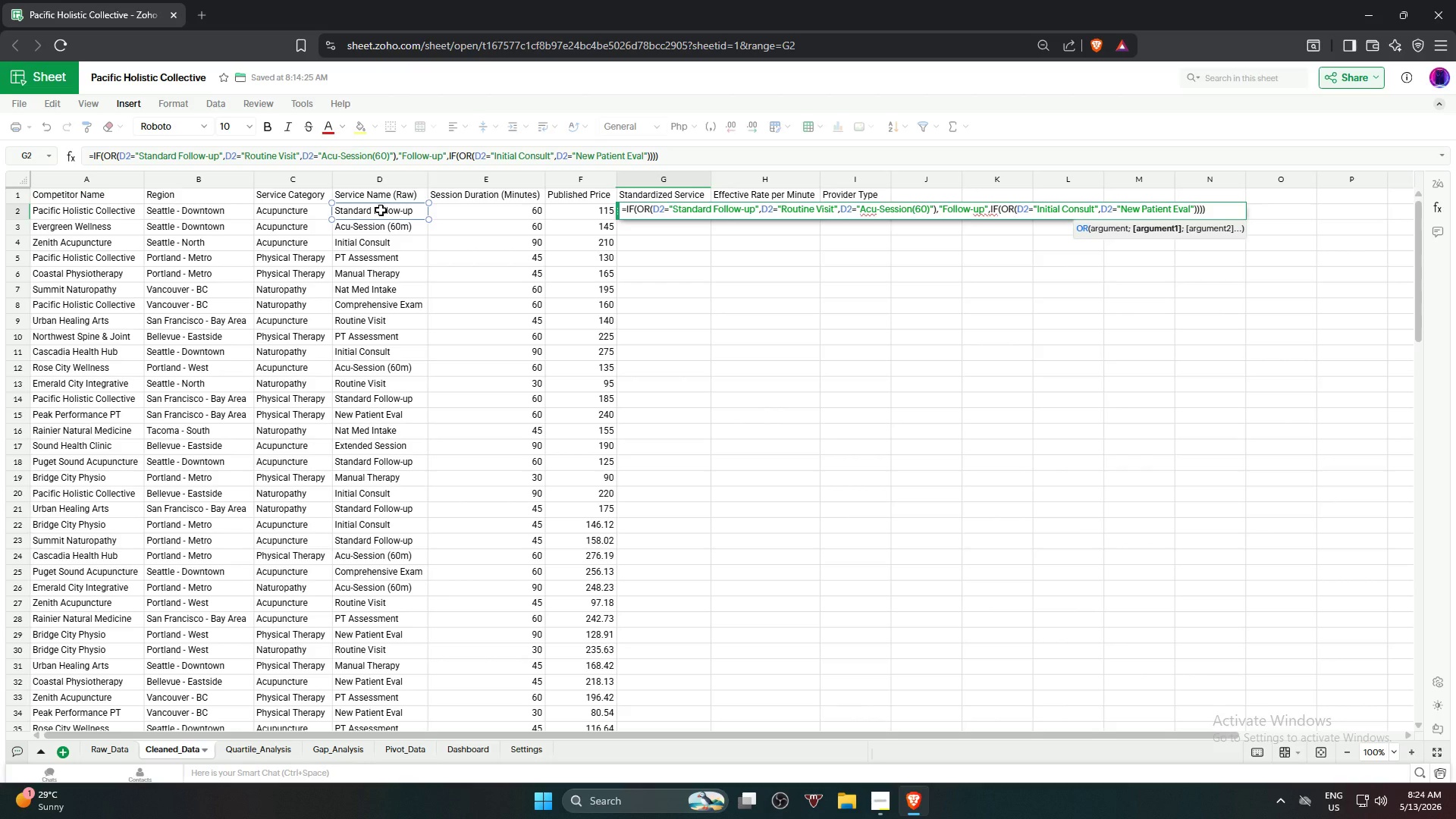 
wait(6.67)
 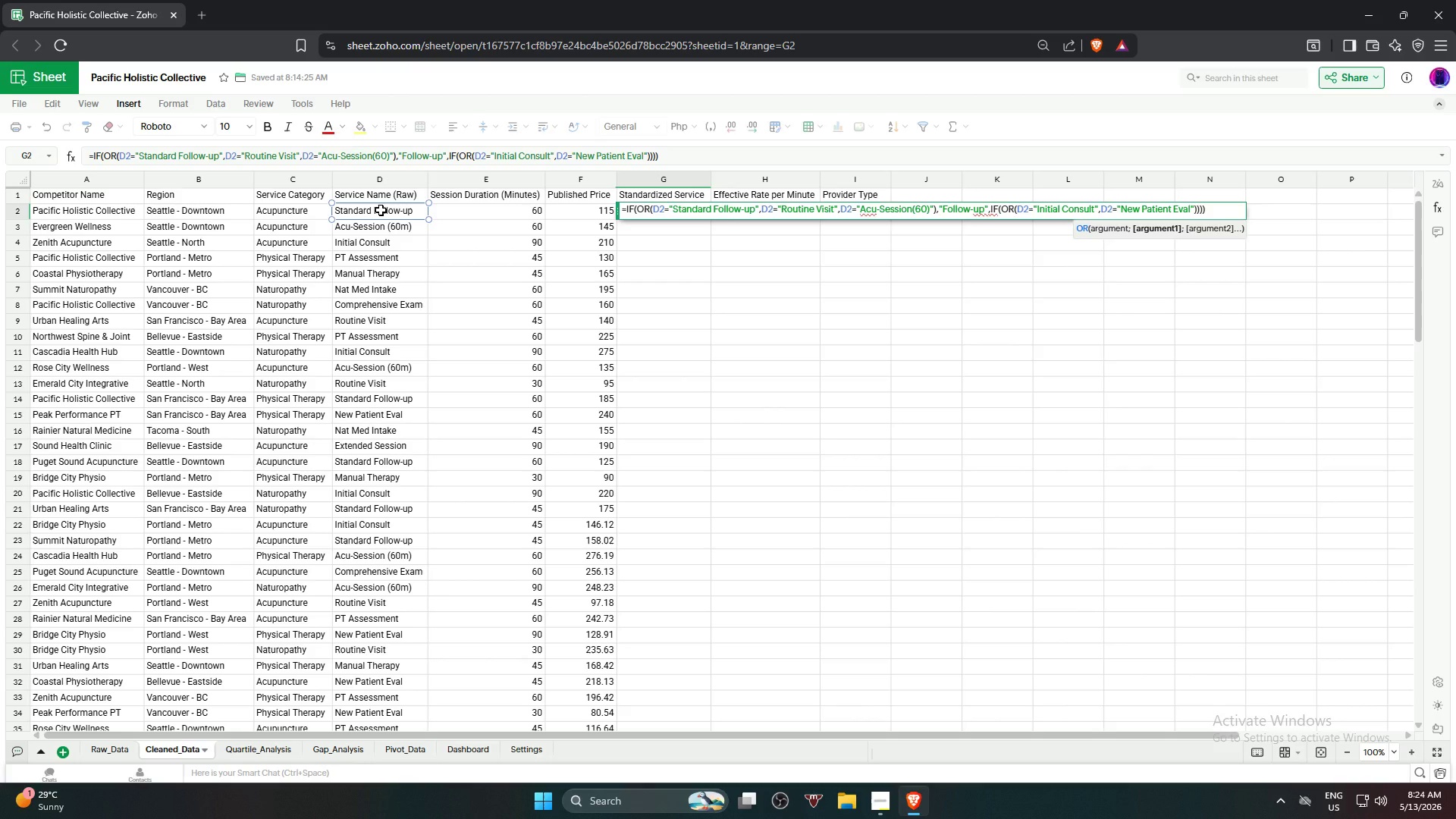 
key(Comma)
 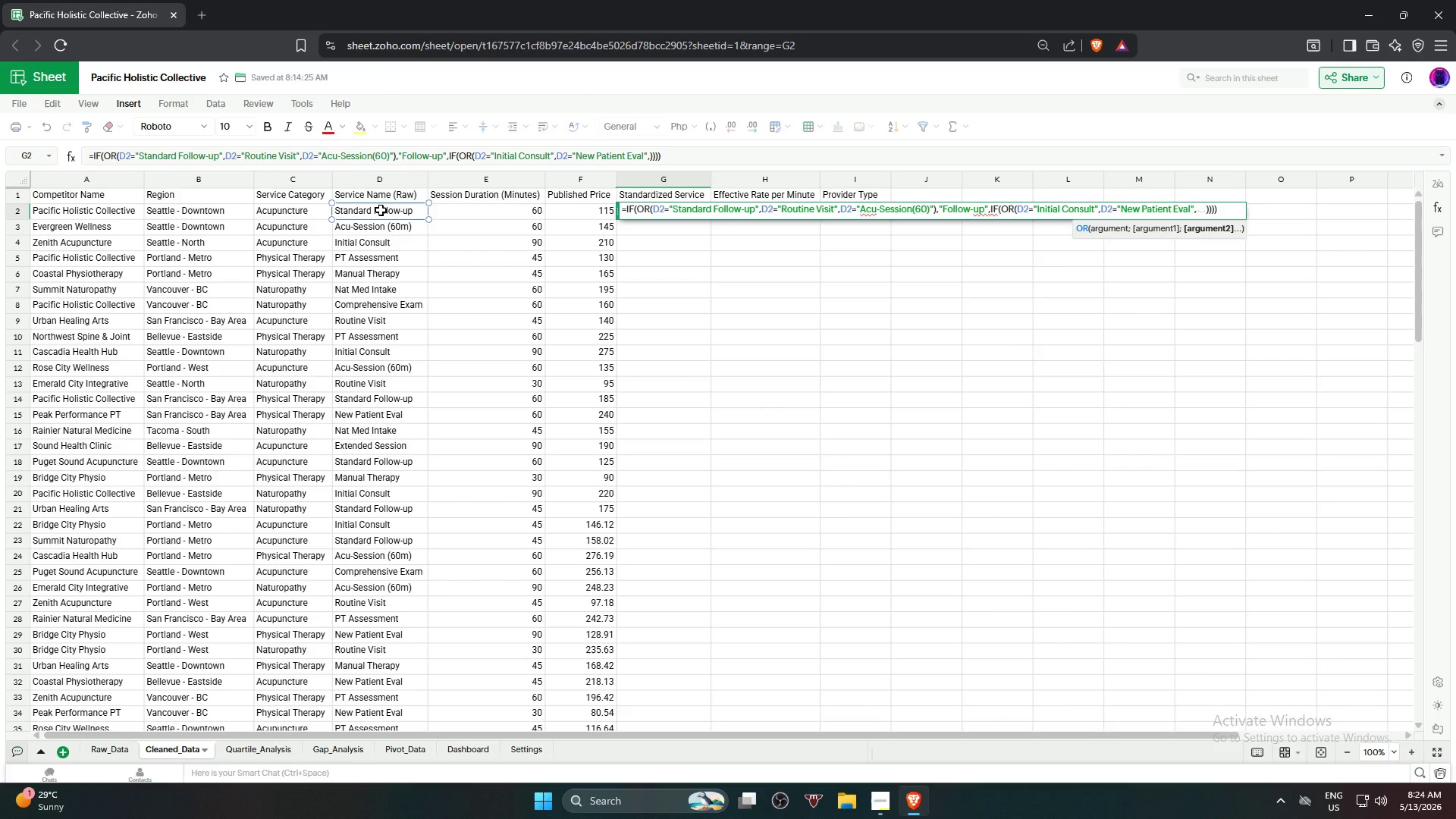 
left_click([381, 210])
 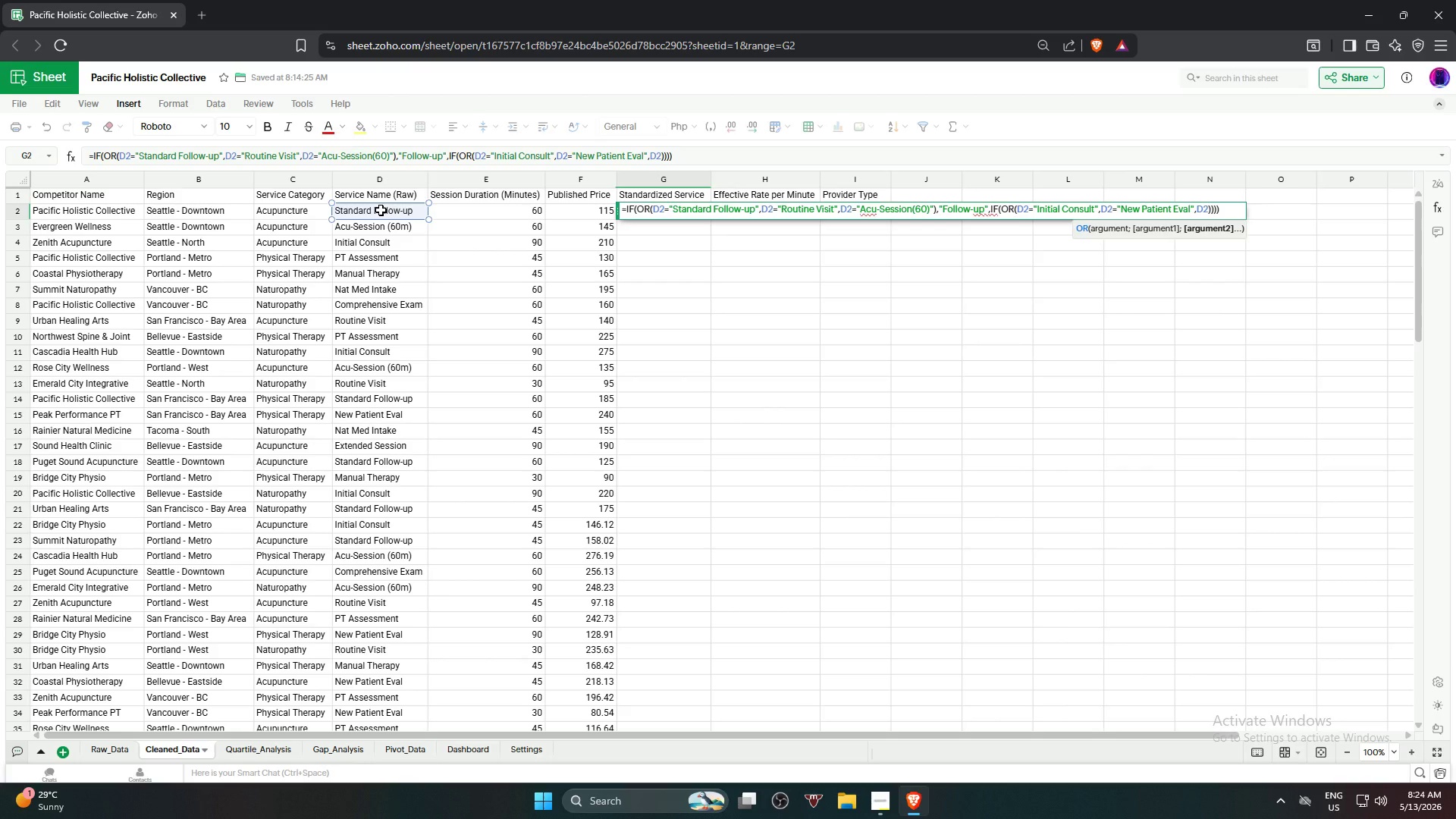 
key(Equal)
 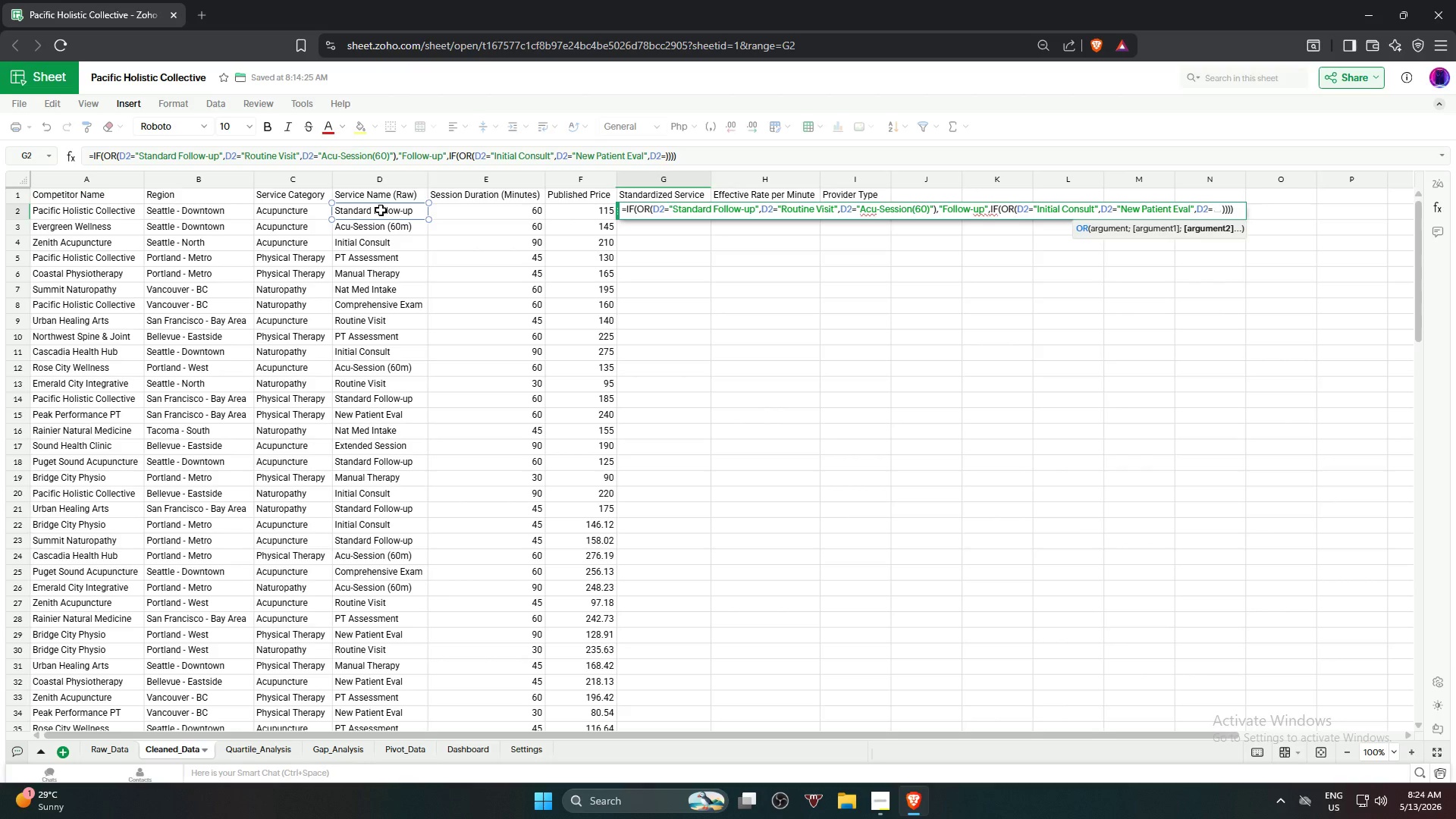 
key(Equal)
 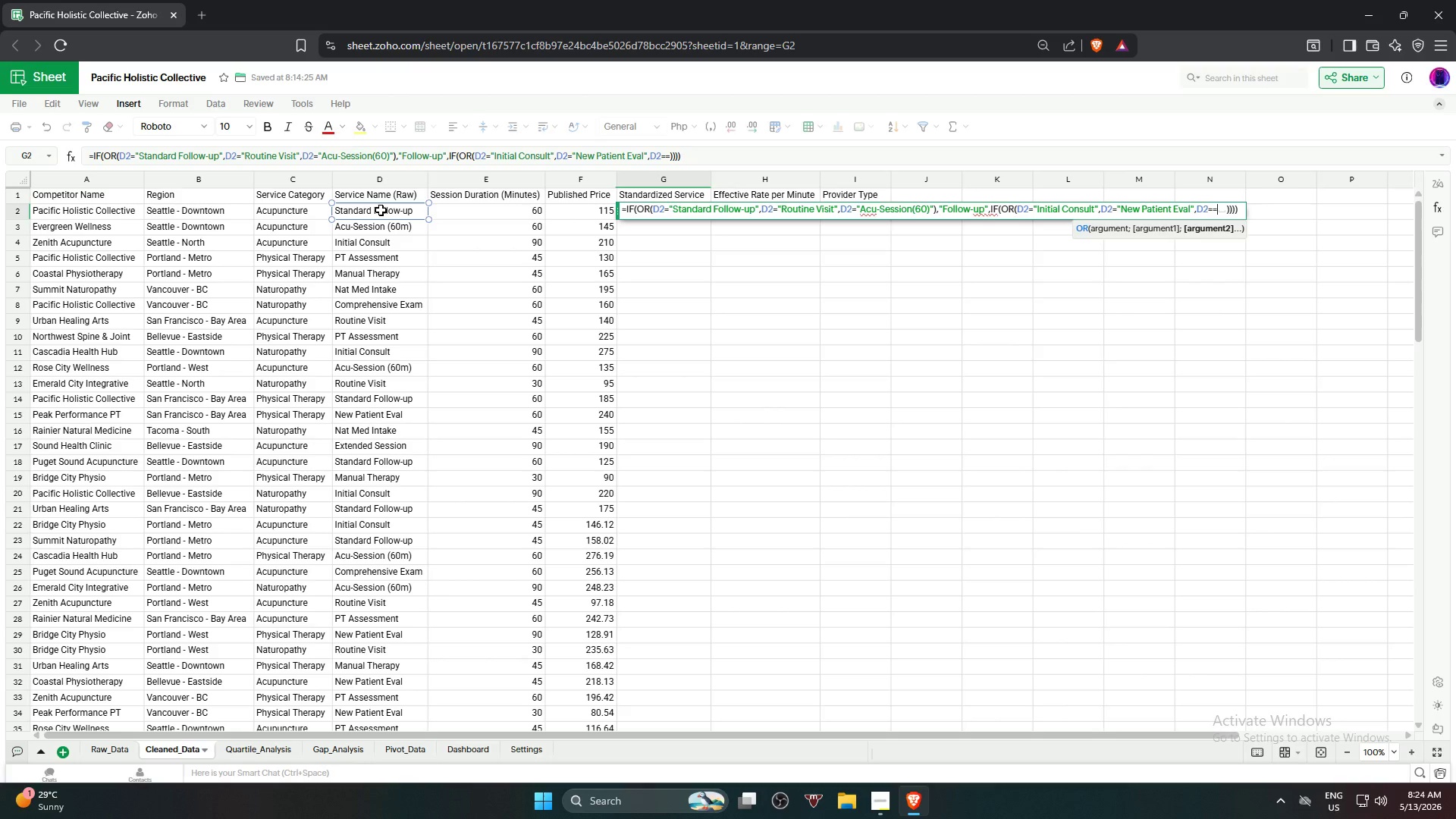 
key(Backspace)
 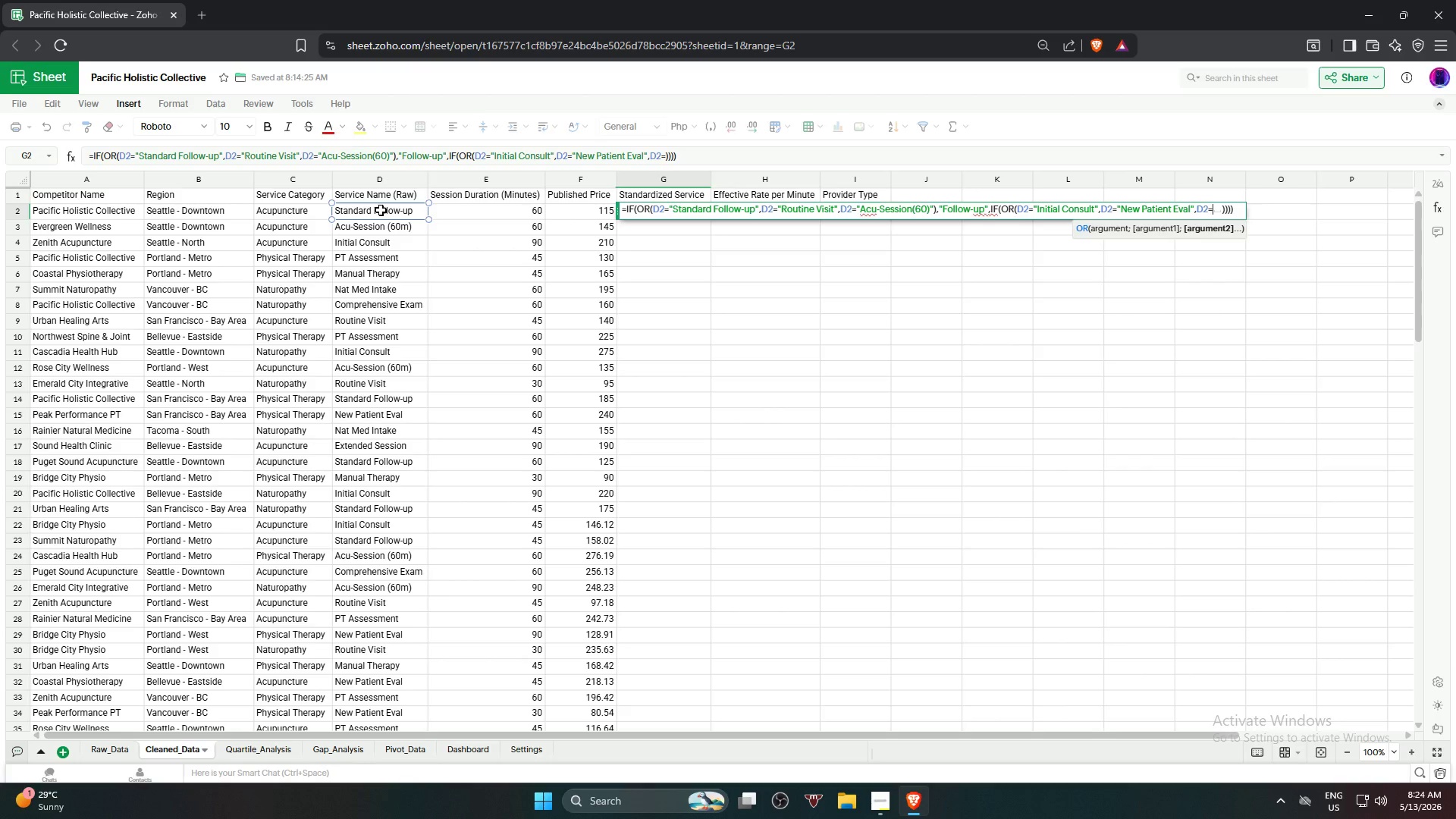 
key(Shift+Quote)
 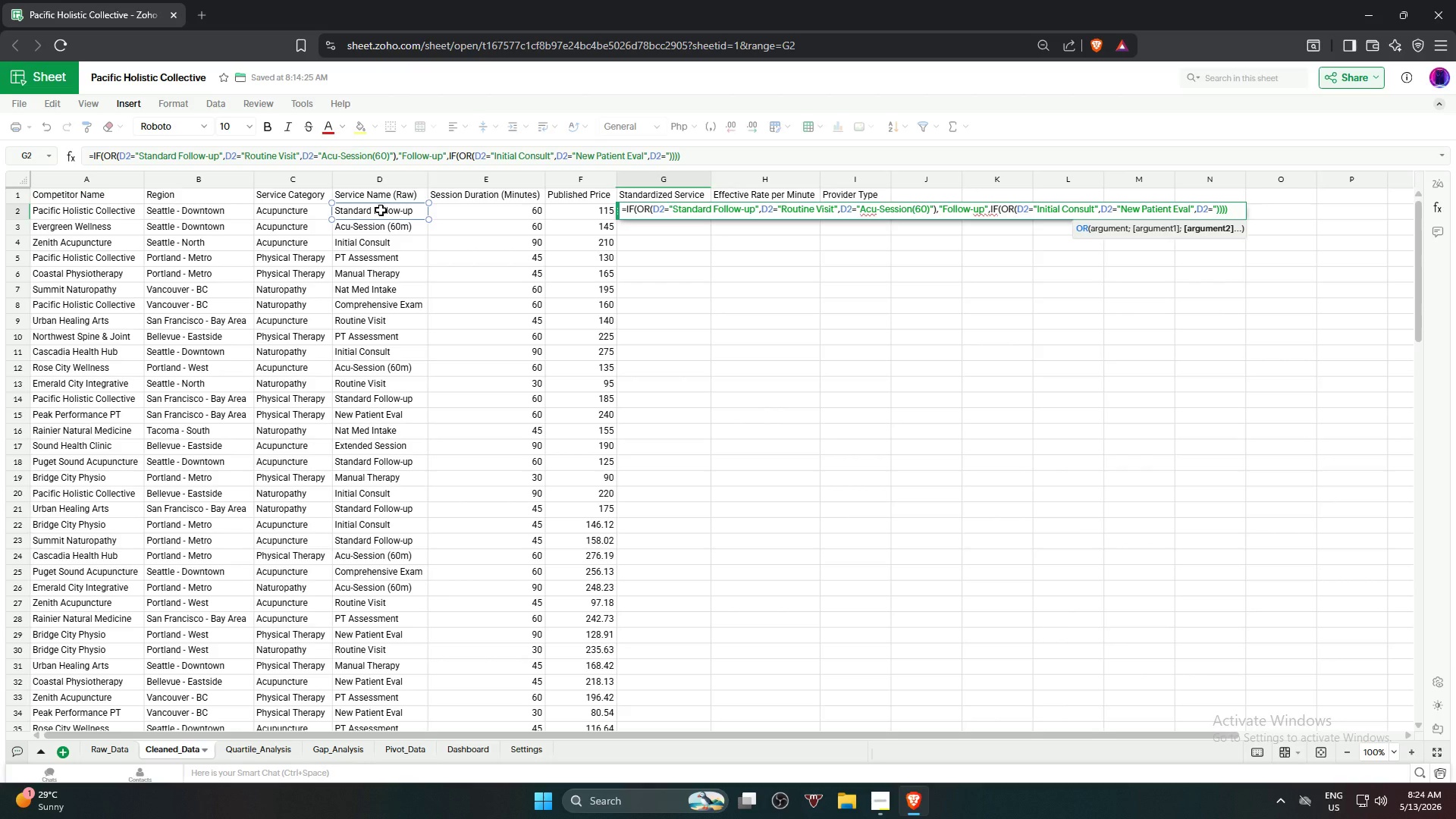 
wait(10.62)
 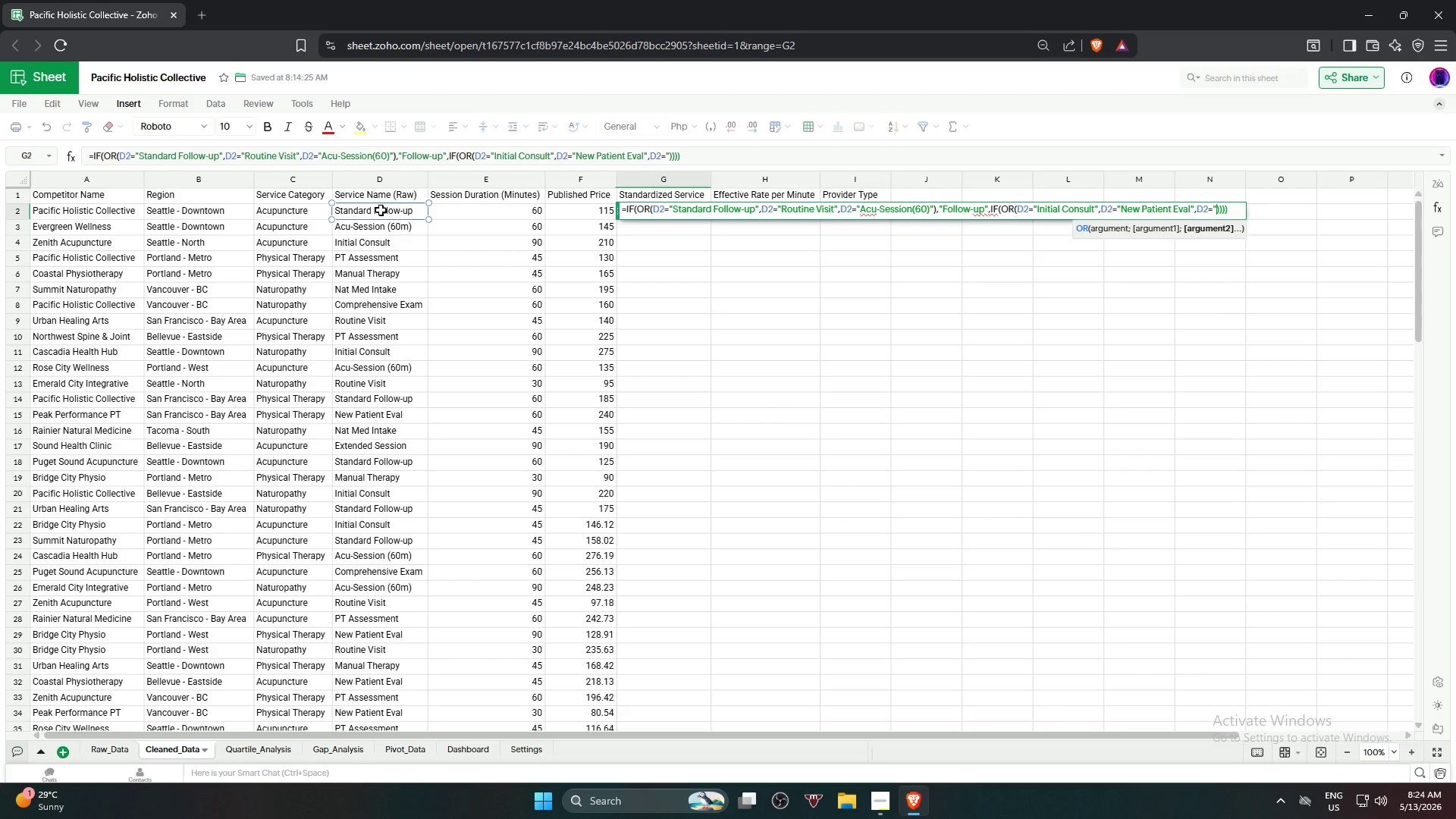 
type(PT Assessment)
 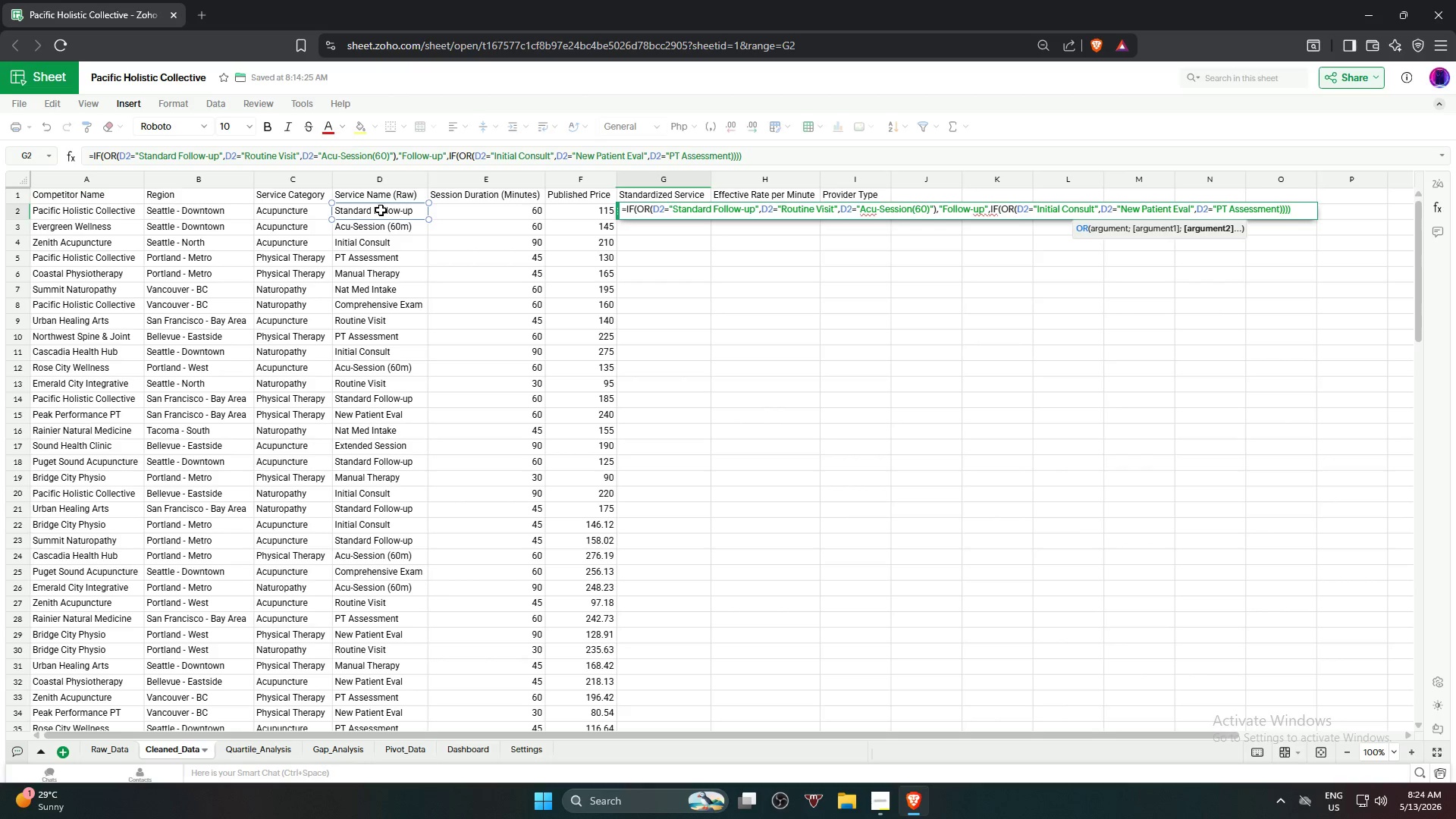 
key(Shift+Quote)
 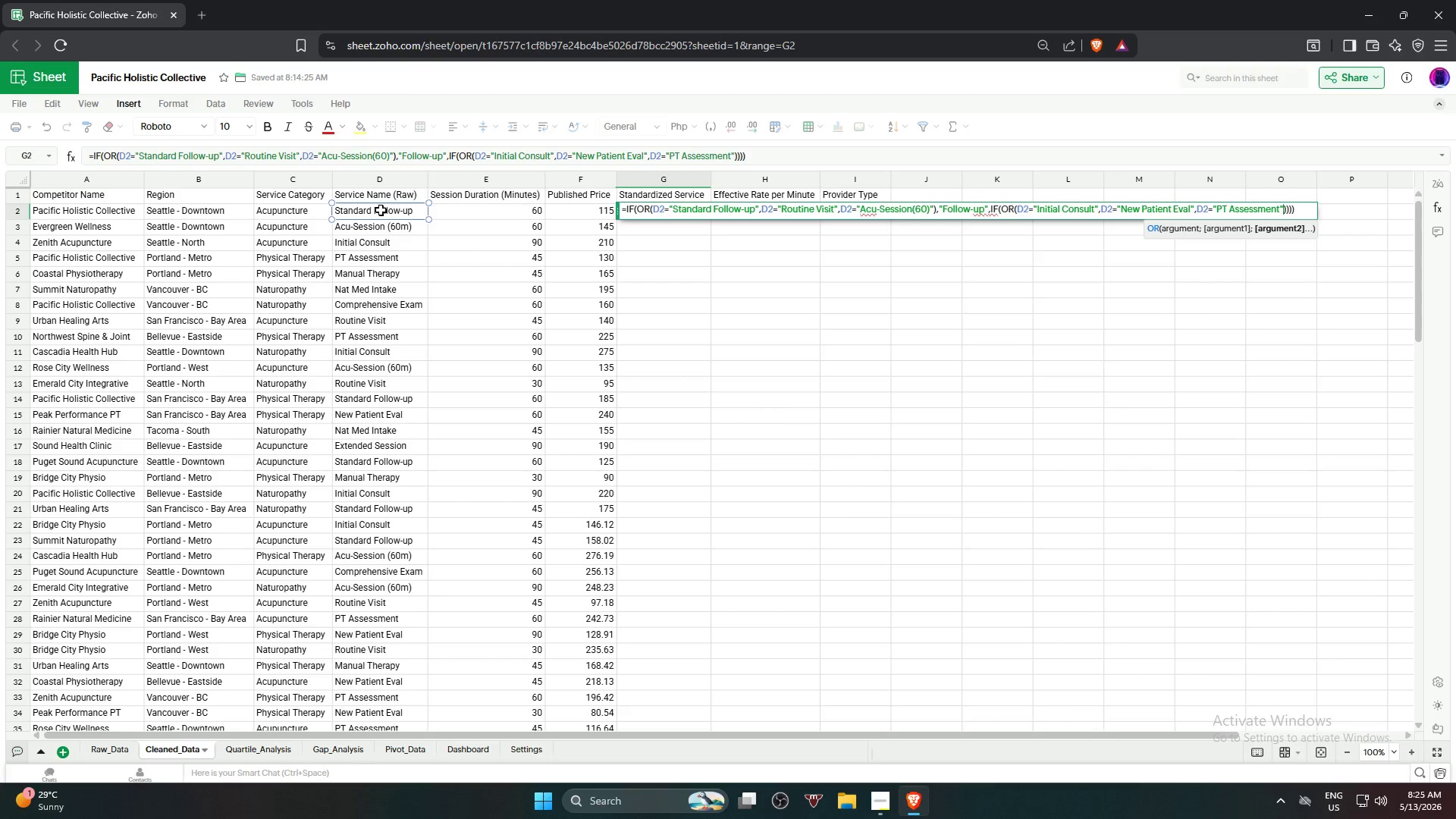 
key(Comma)
 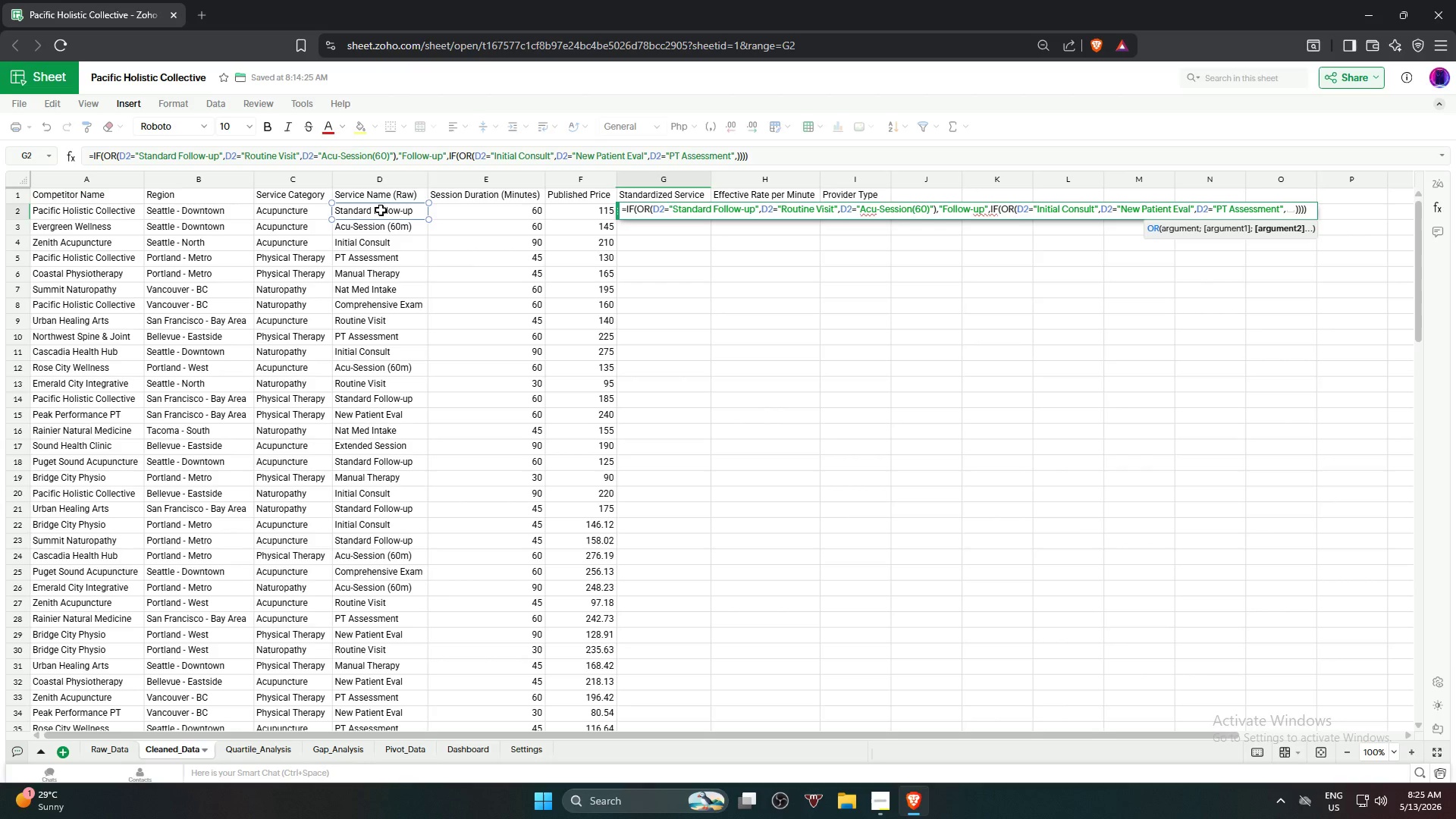 
left_click([381, 210])
 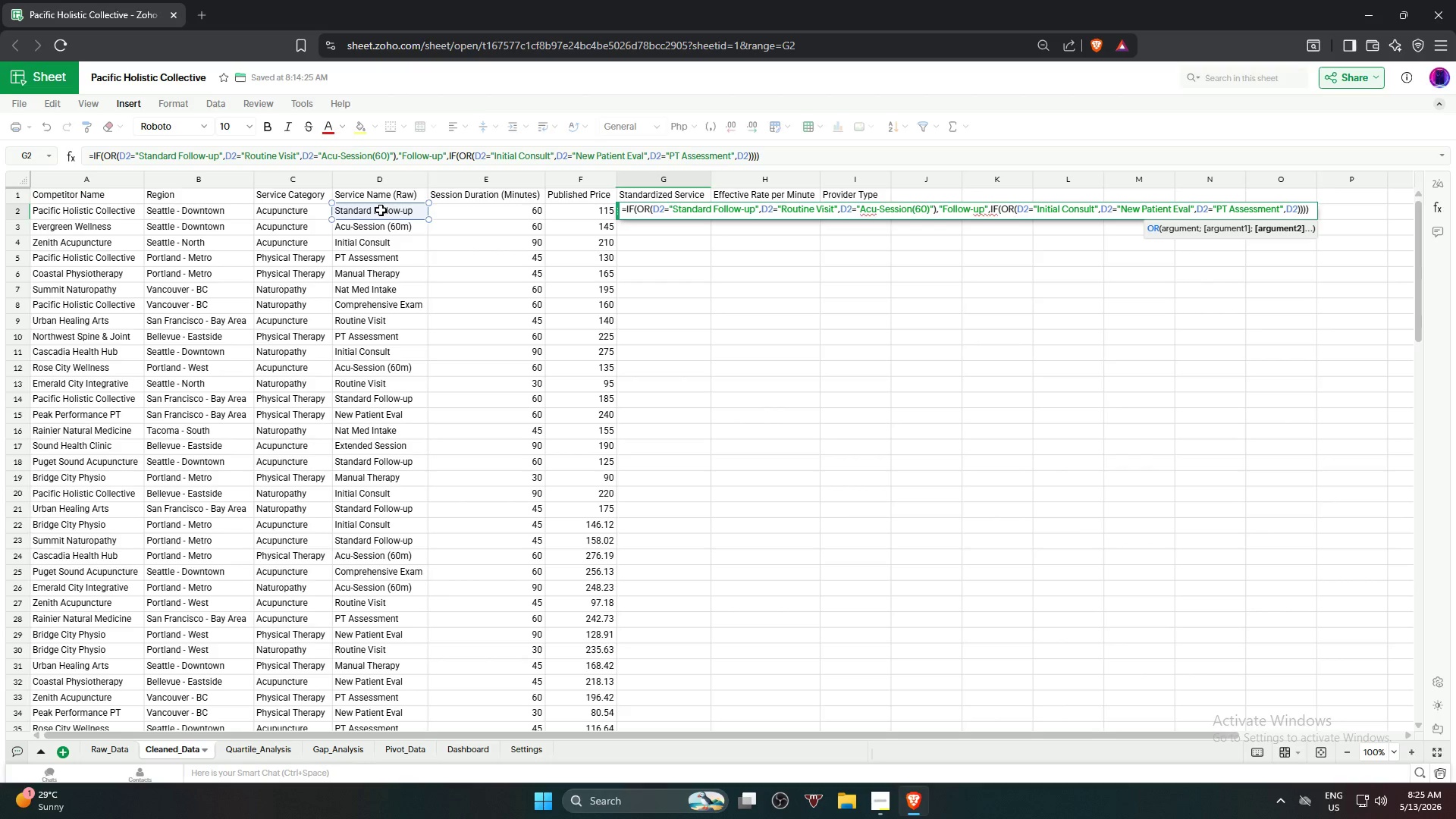 
wait(8.0)
 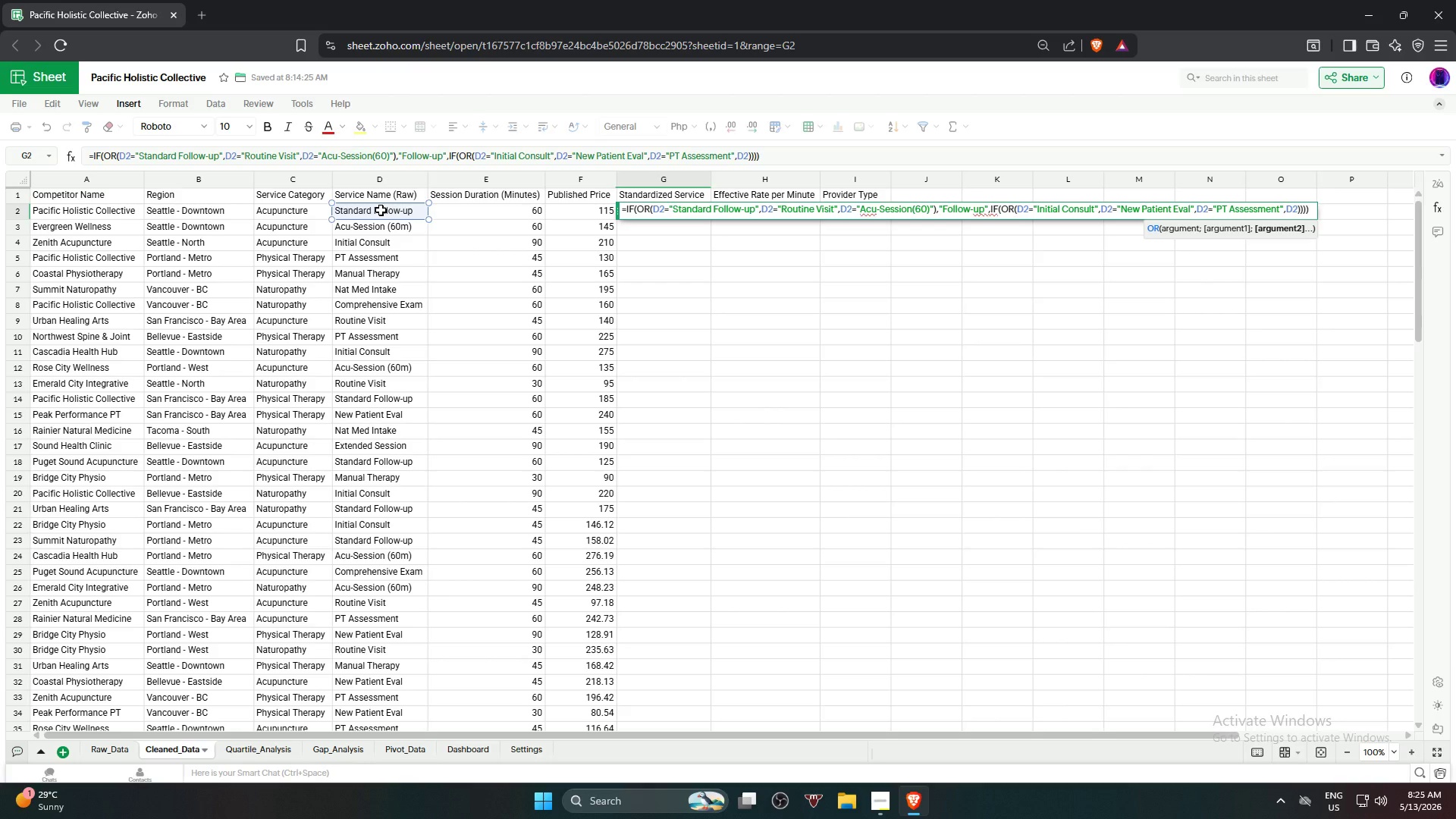 
key(Equal)
 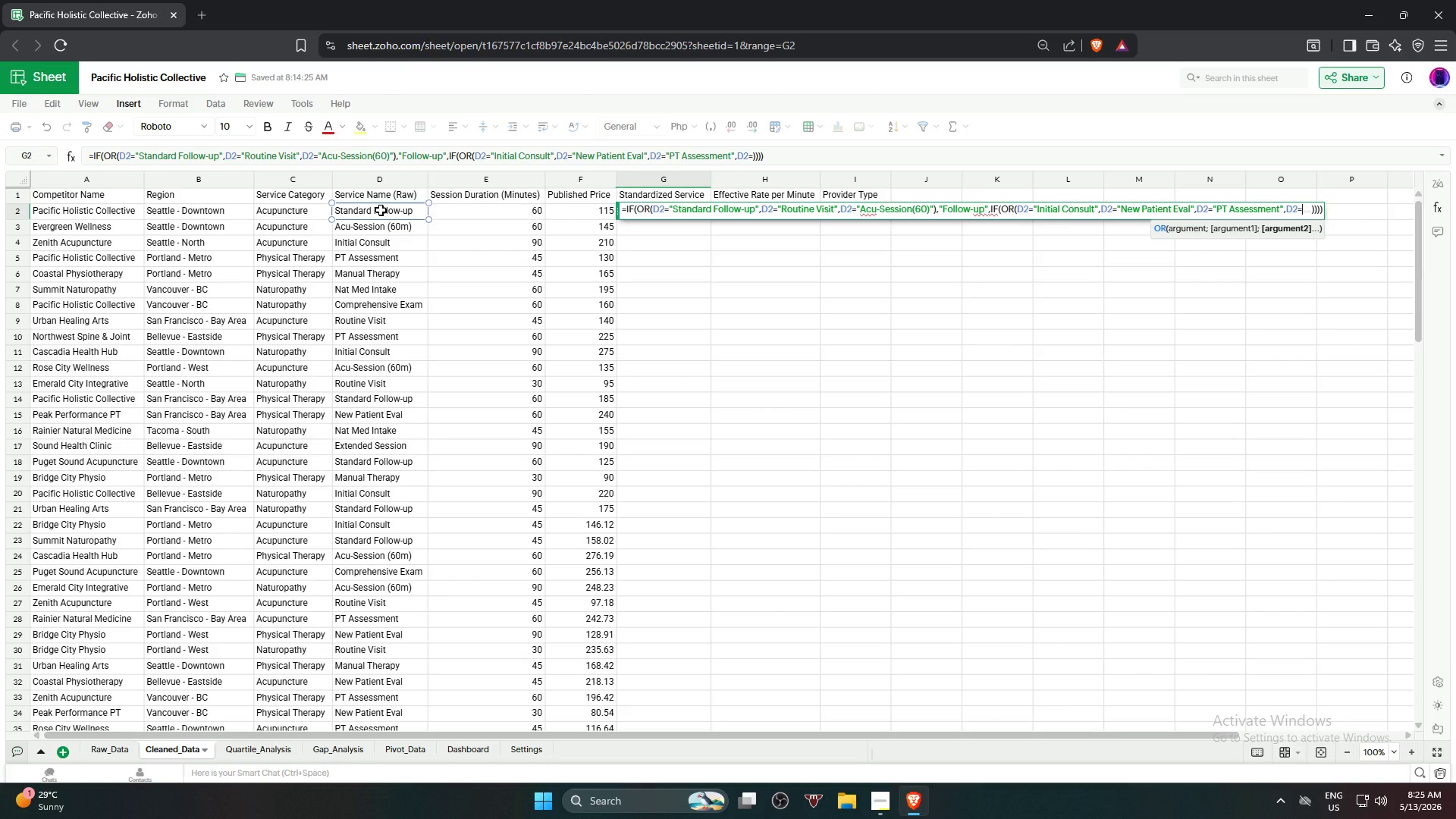 
key(Shift+Quote)
 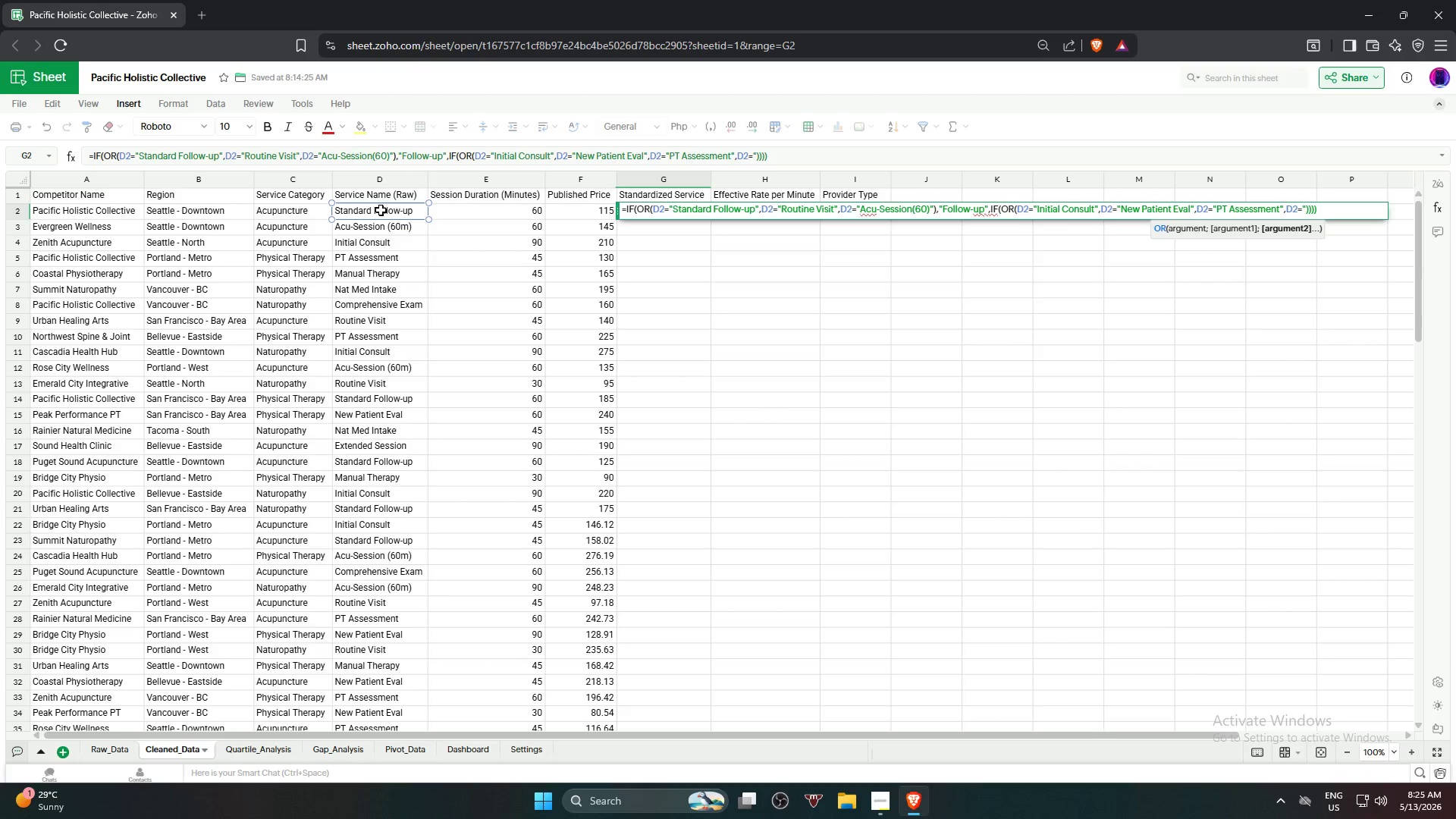 
key(Shift+C)
 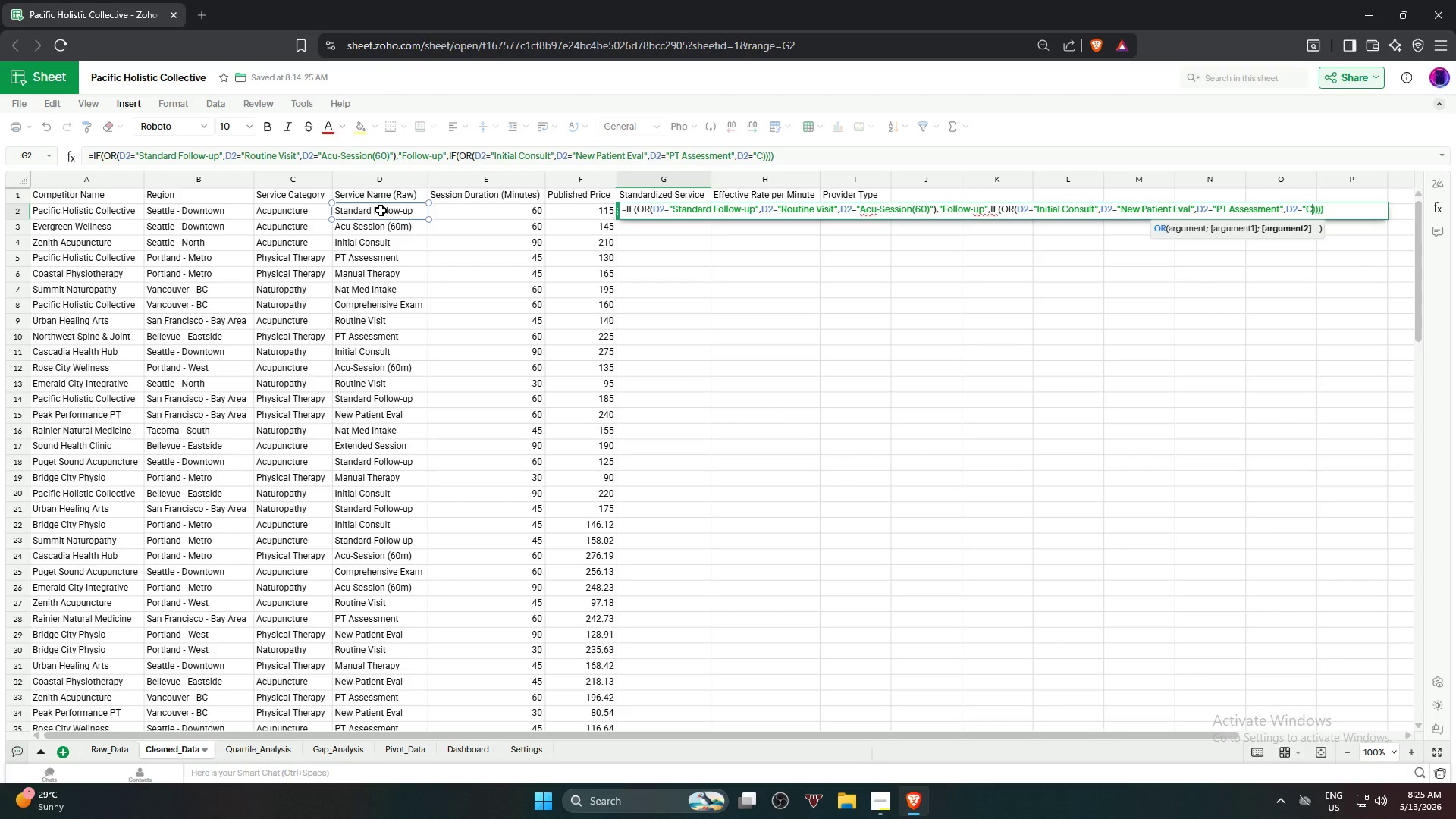 
type(omprehensive Exam")
 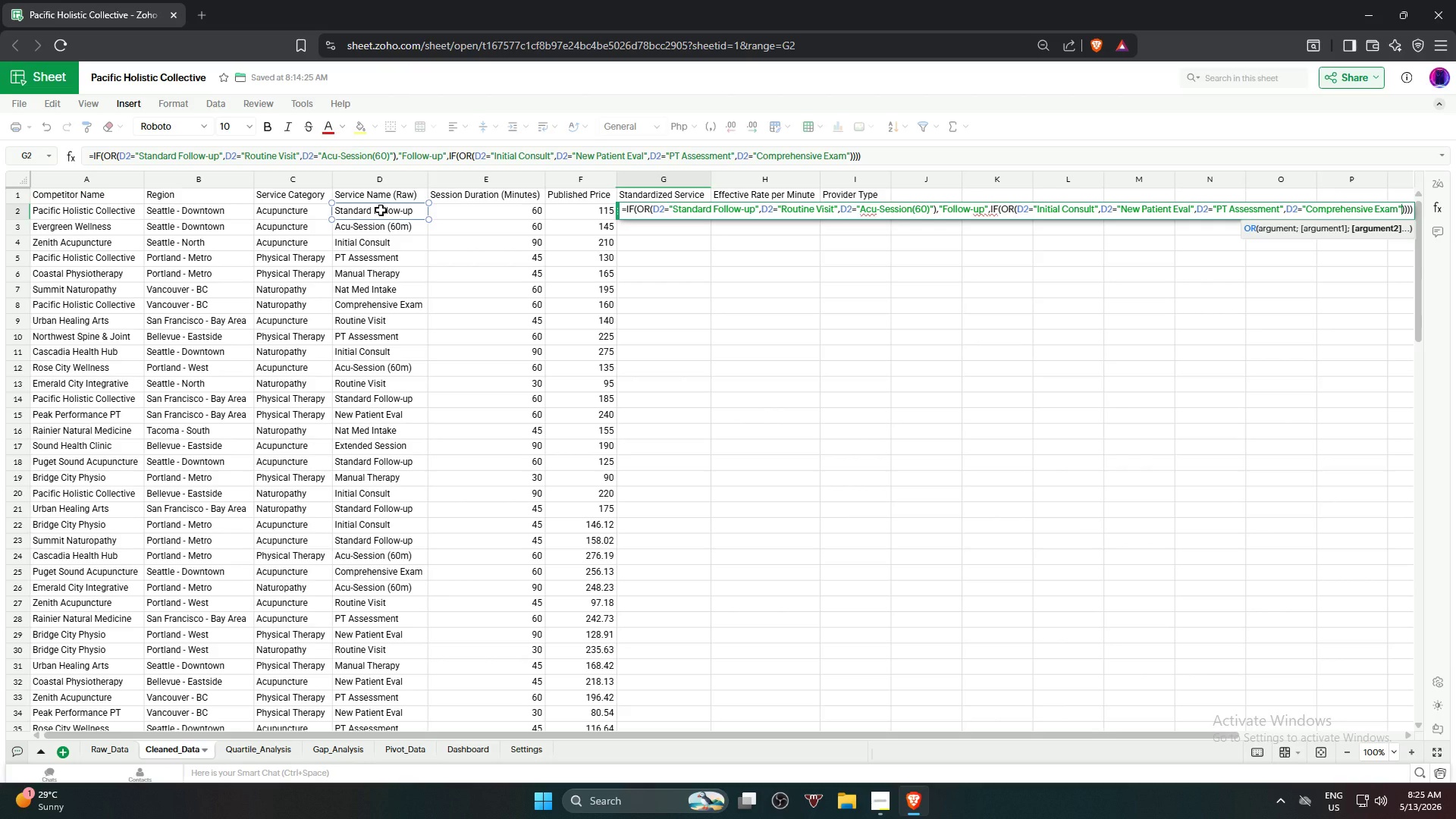 
key(Comma)
 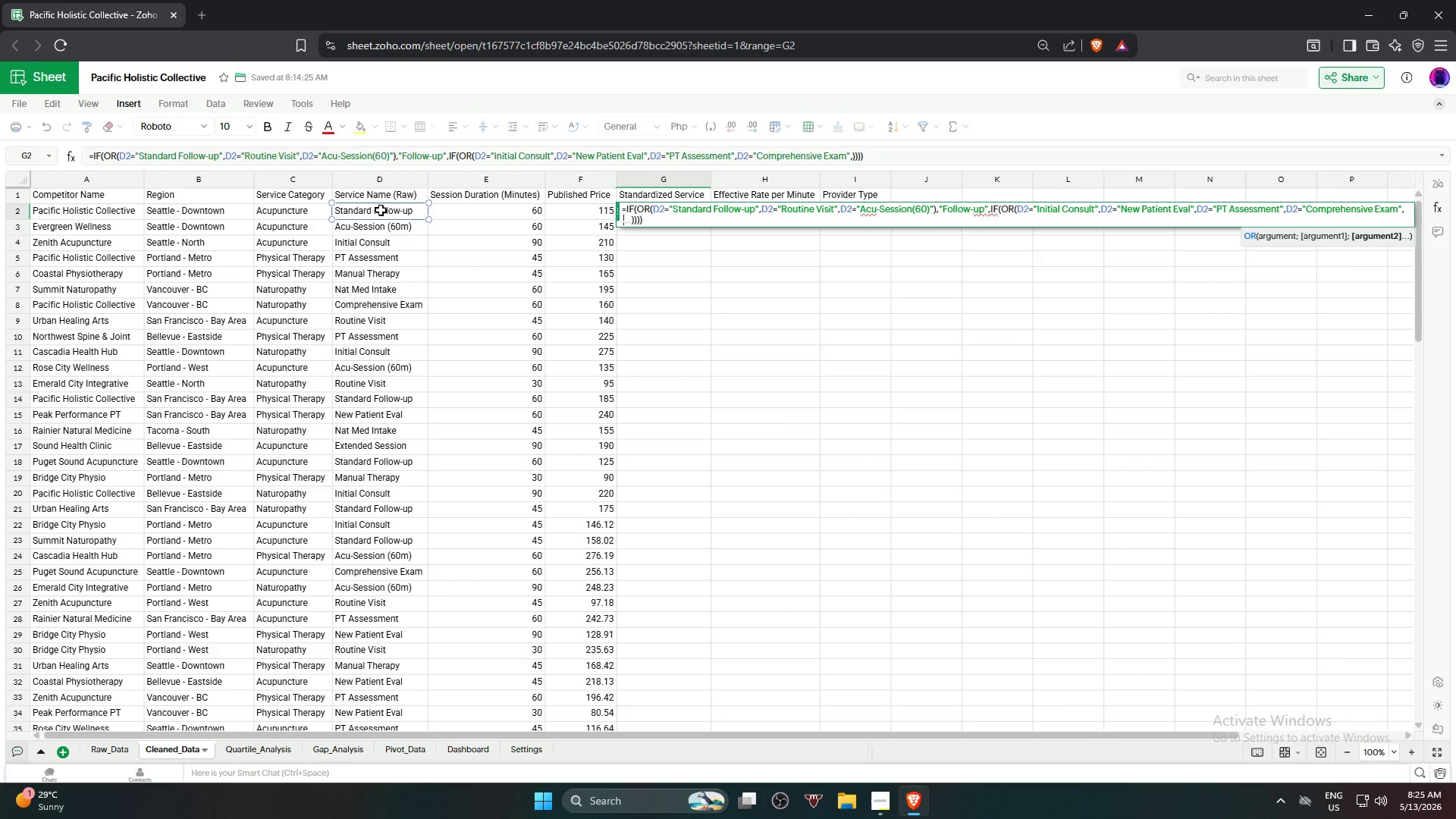 
left_click([381, 210])
 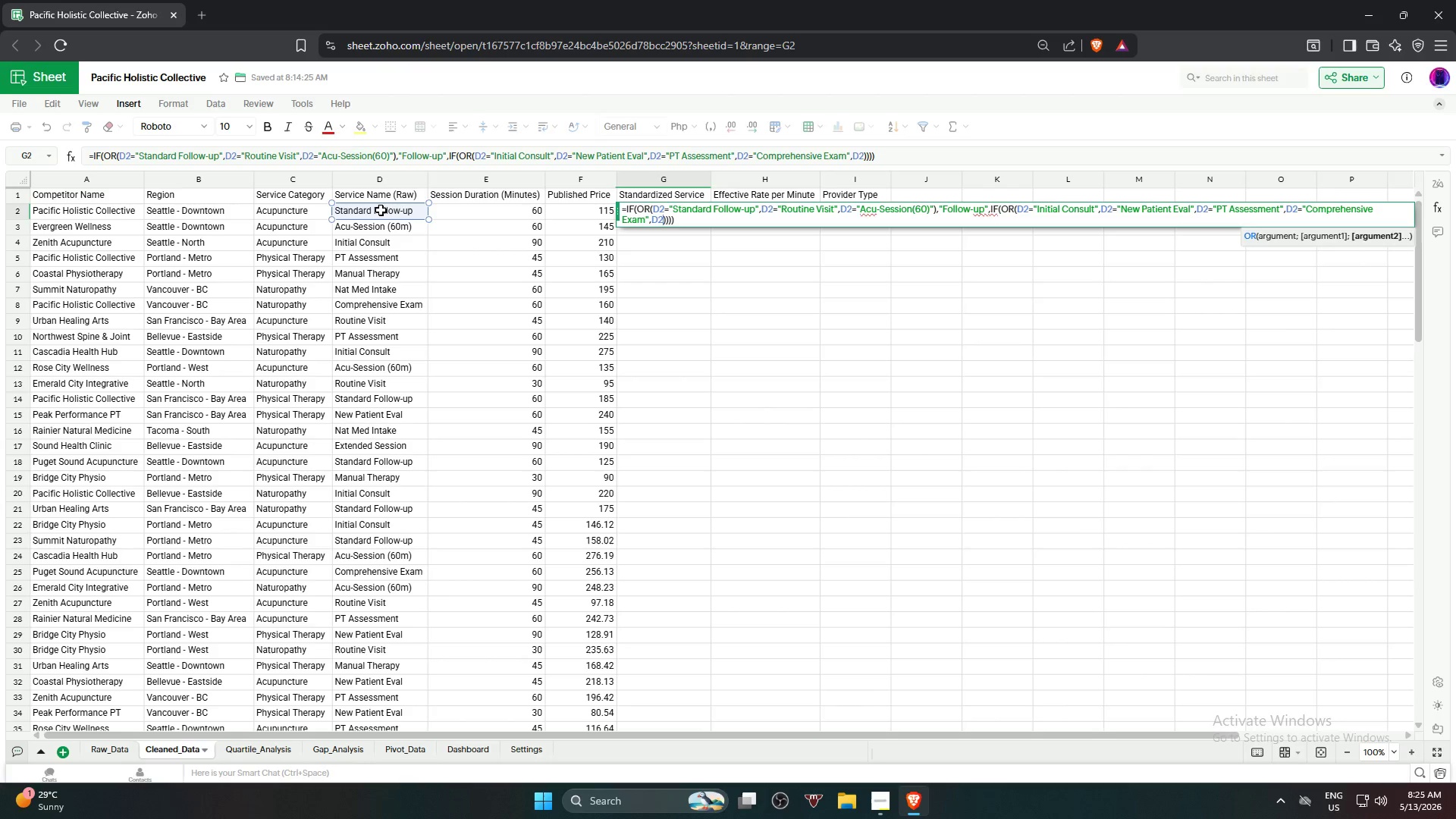 
key(Equal)
 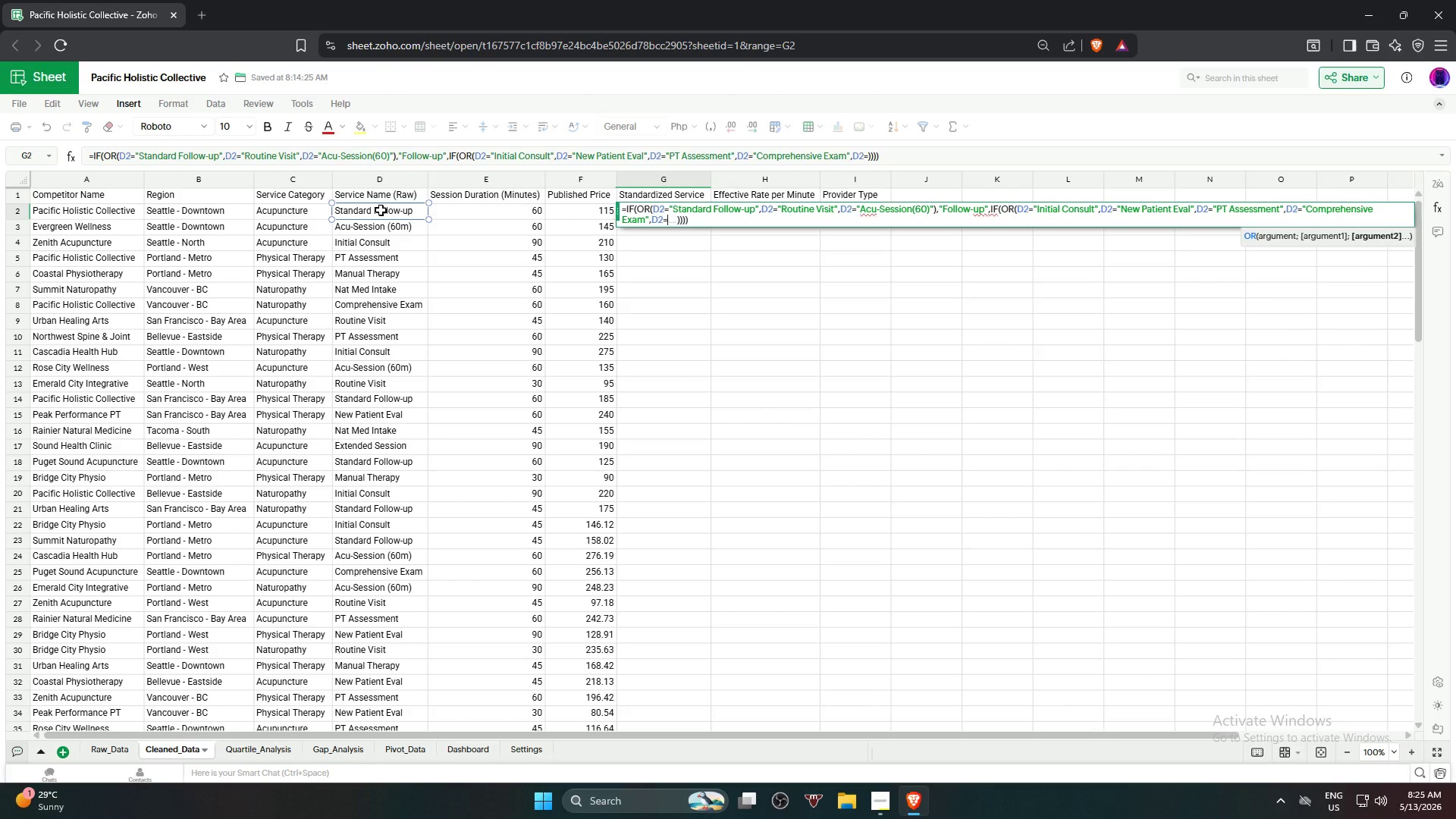 
key(Shift+ShiftRight)
 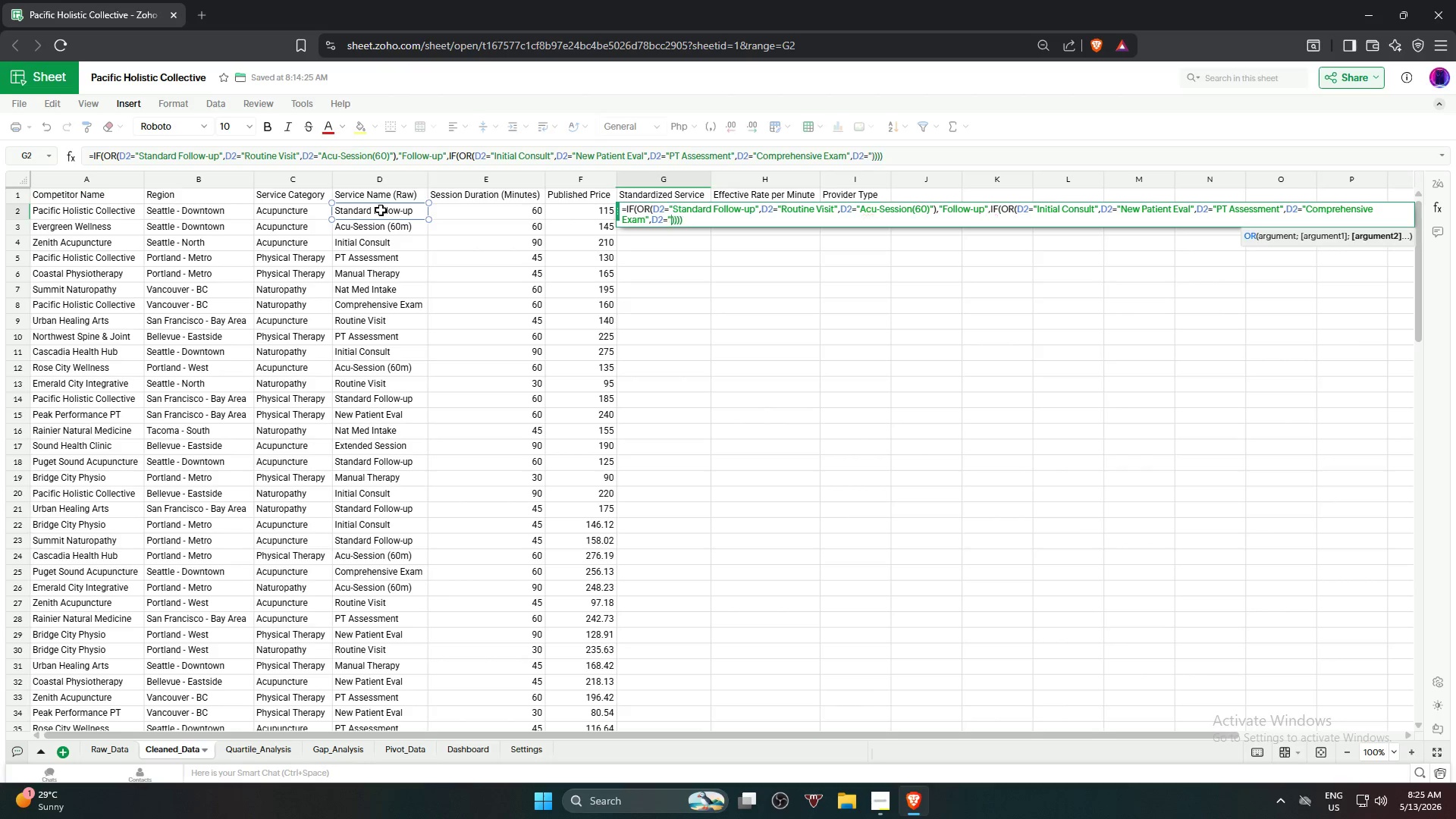 
key(Shift+Quote)
 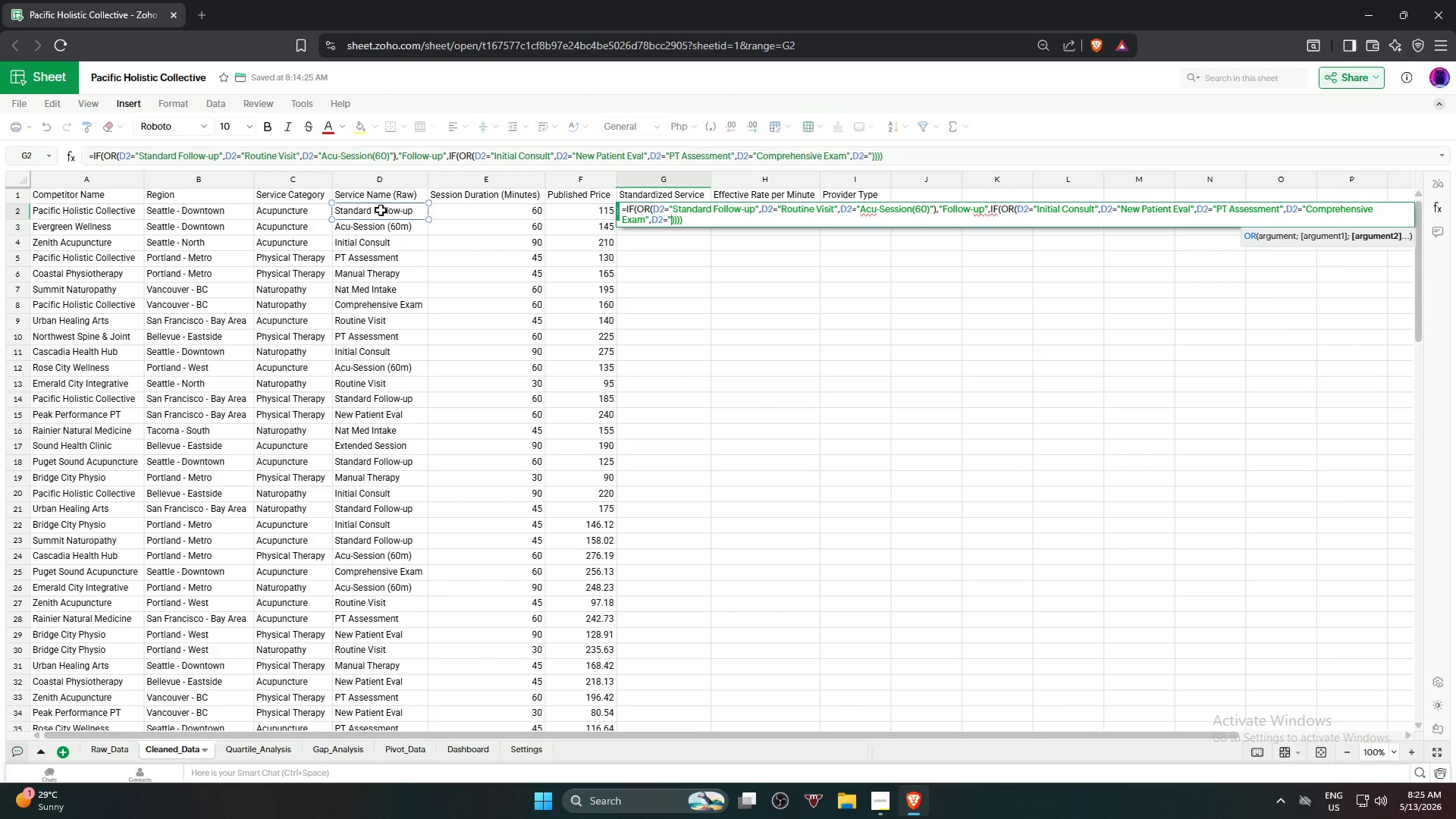 
type(Nat Med Intake)
 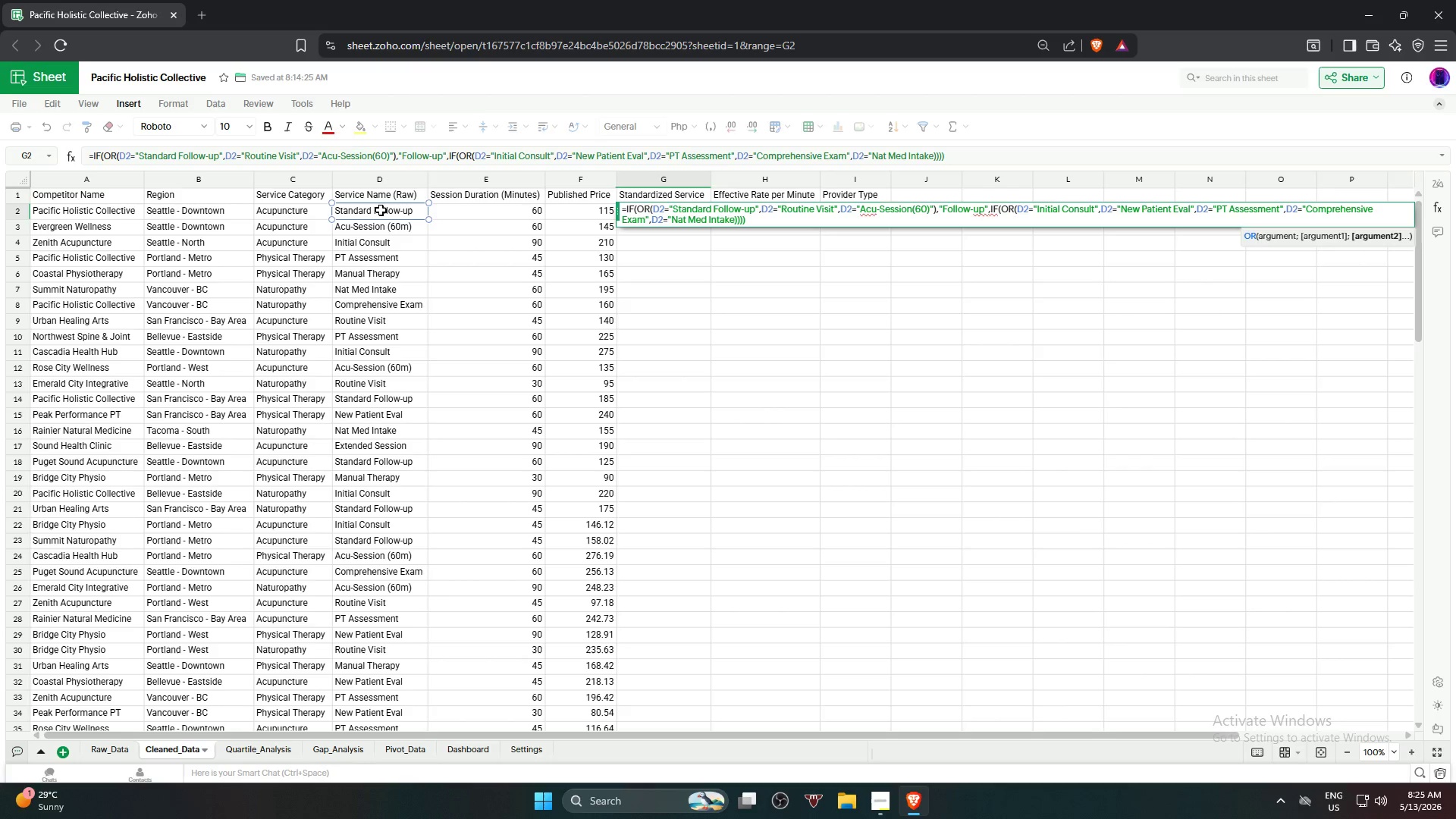 
key(Shift+ShiftRight)
 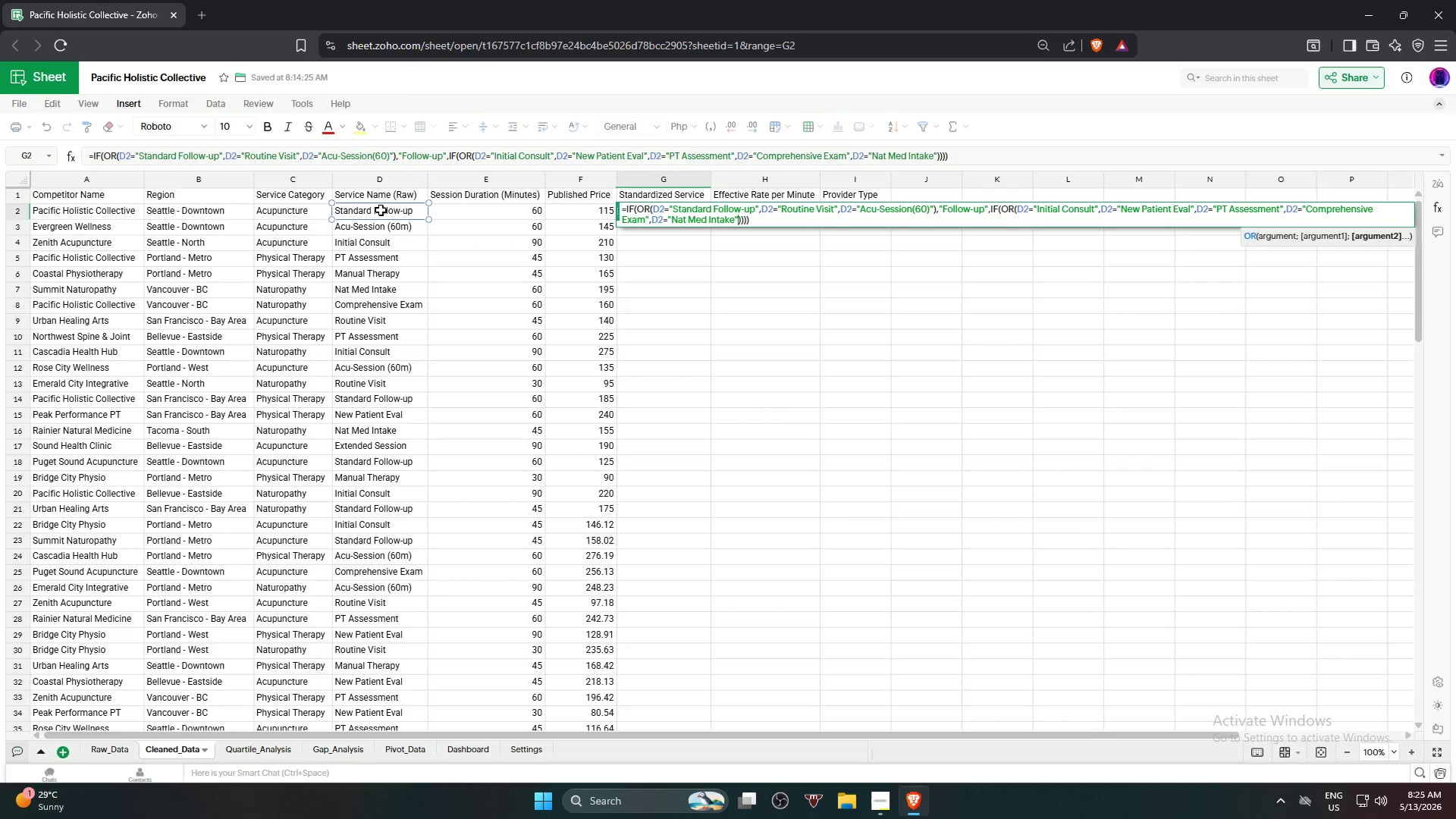 
key(Shift+Quote)
 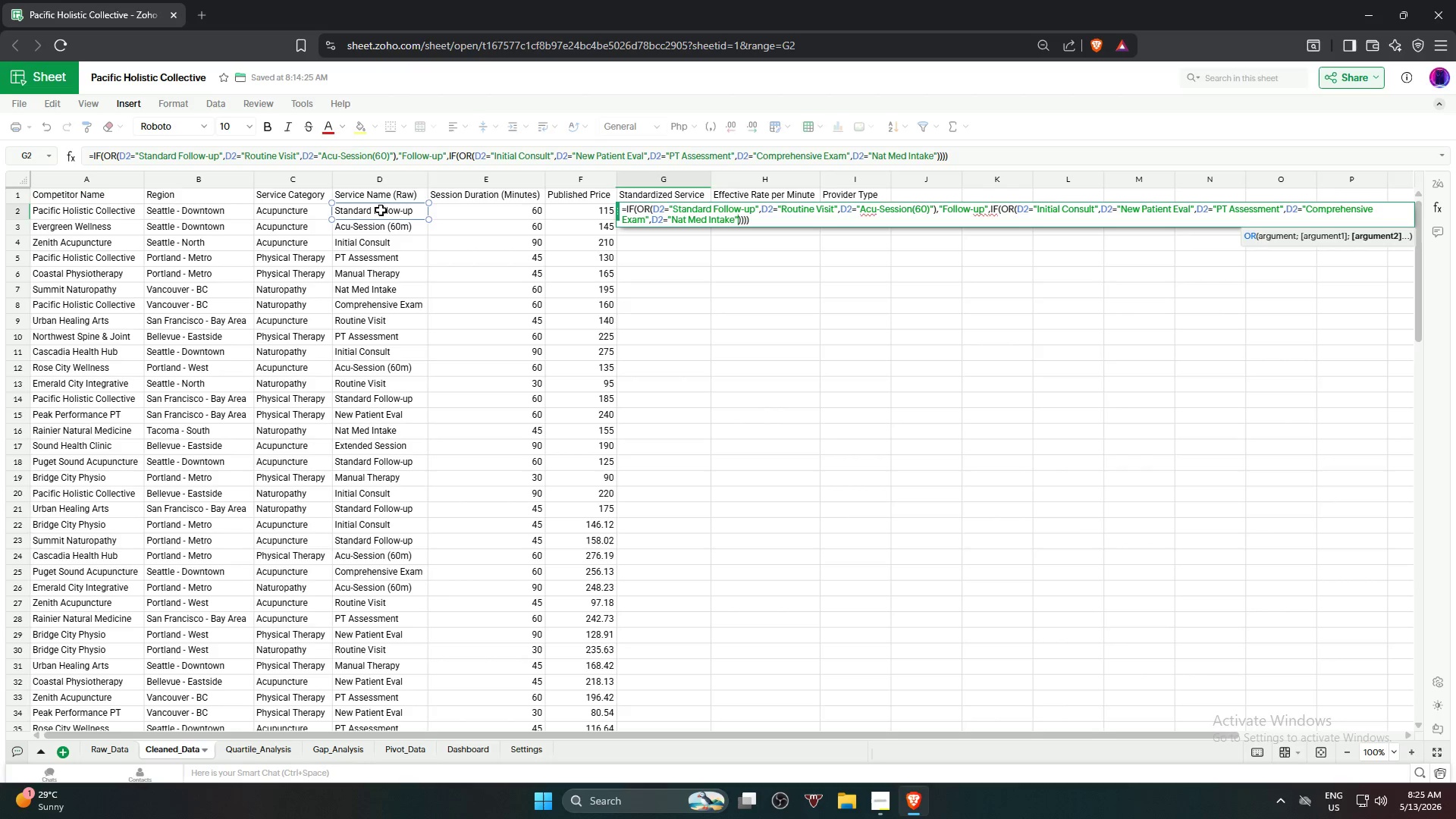 
key(Shift+0)
 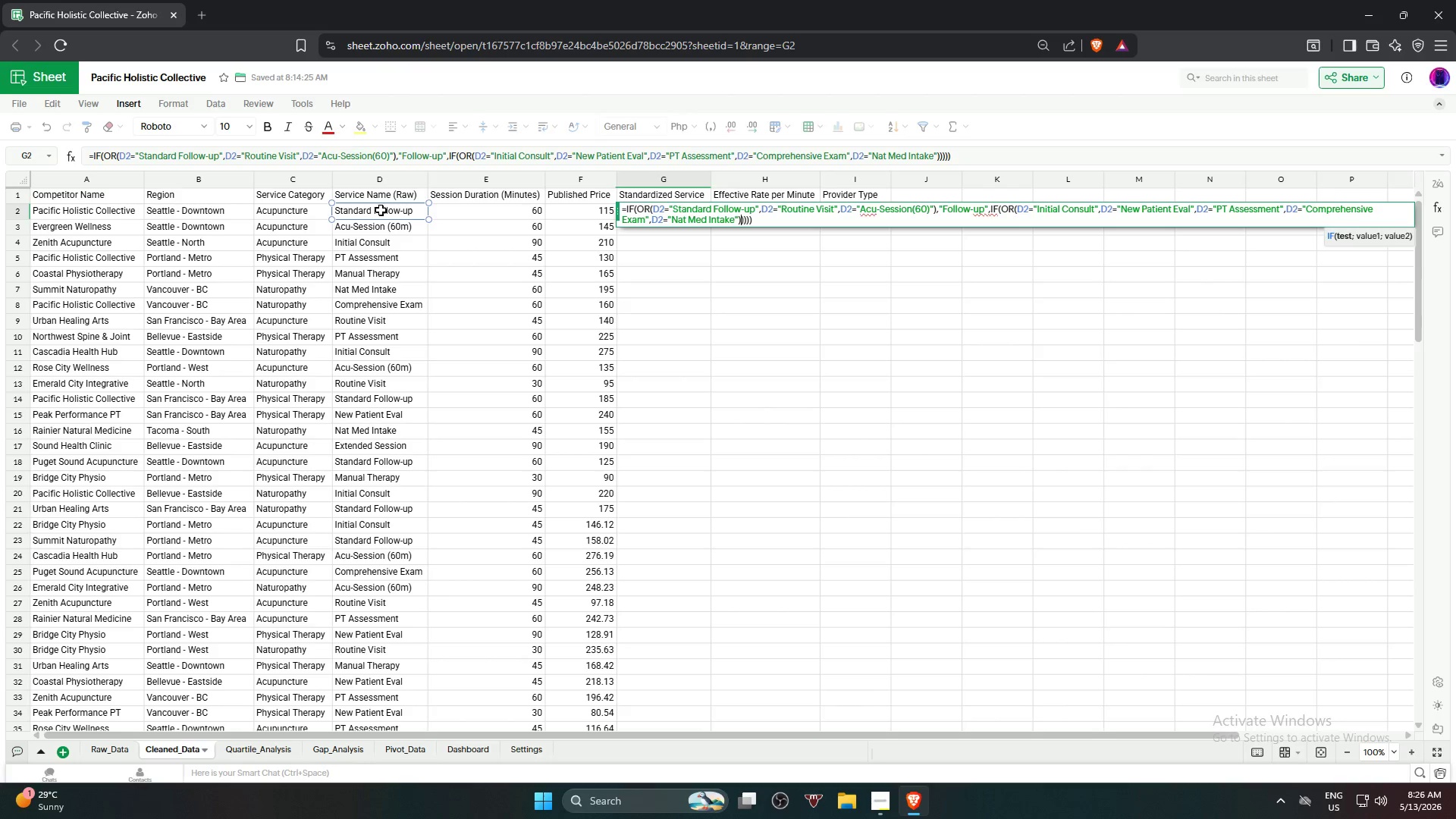 
wait(5.78)
 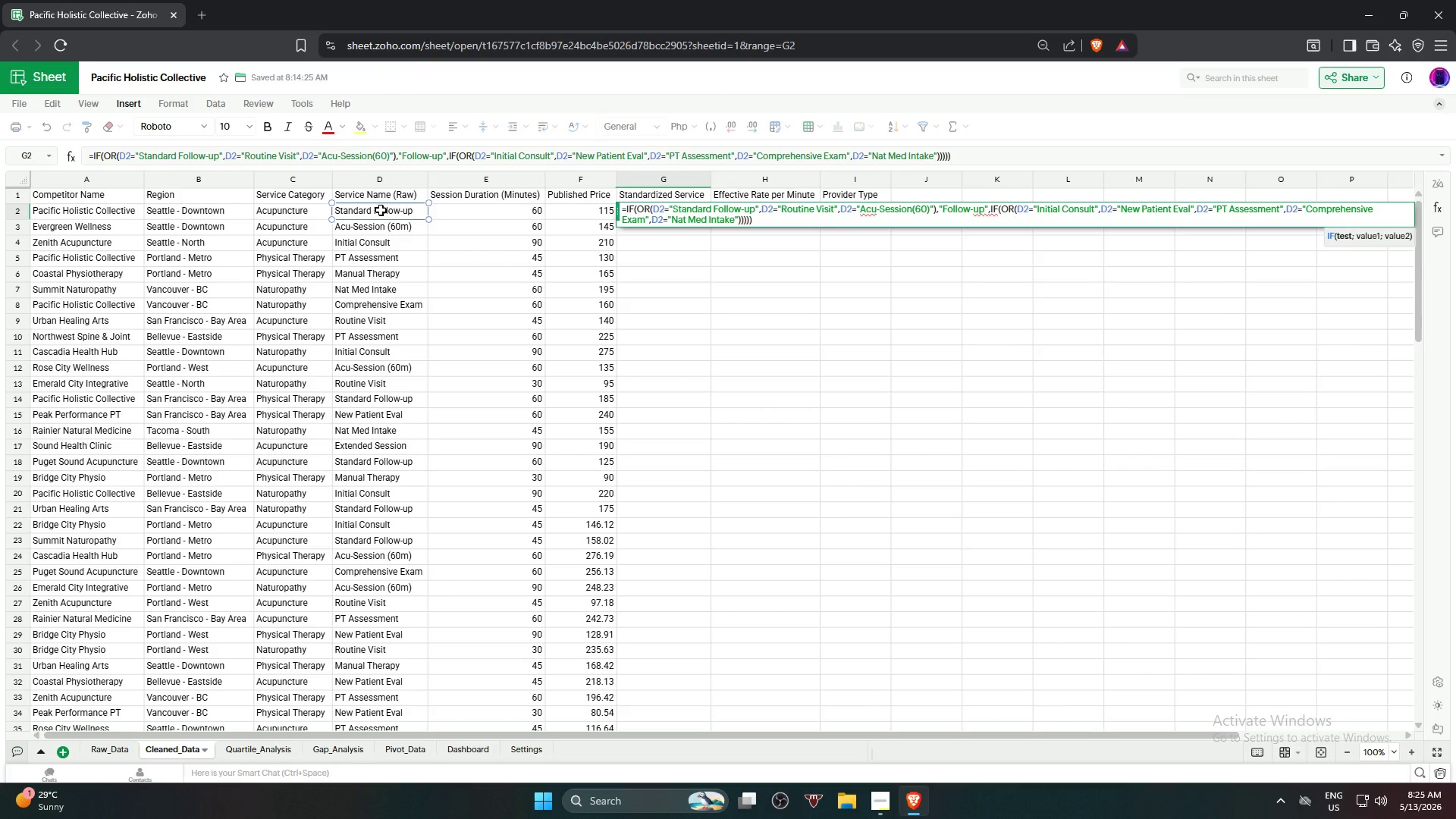 
type(,"Initial)
 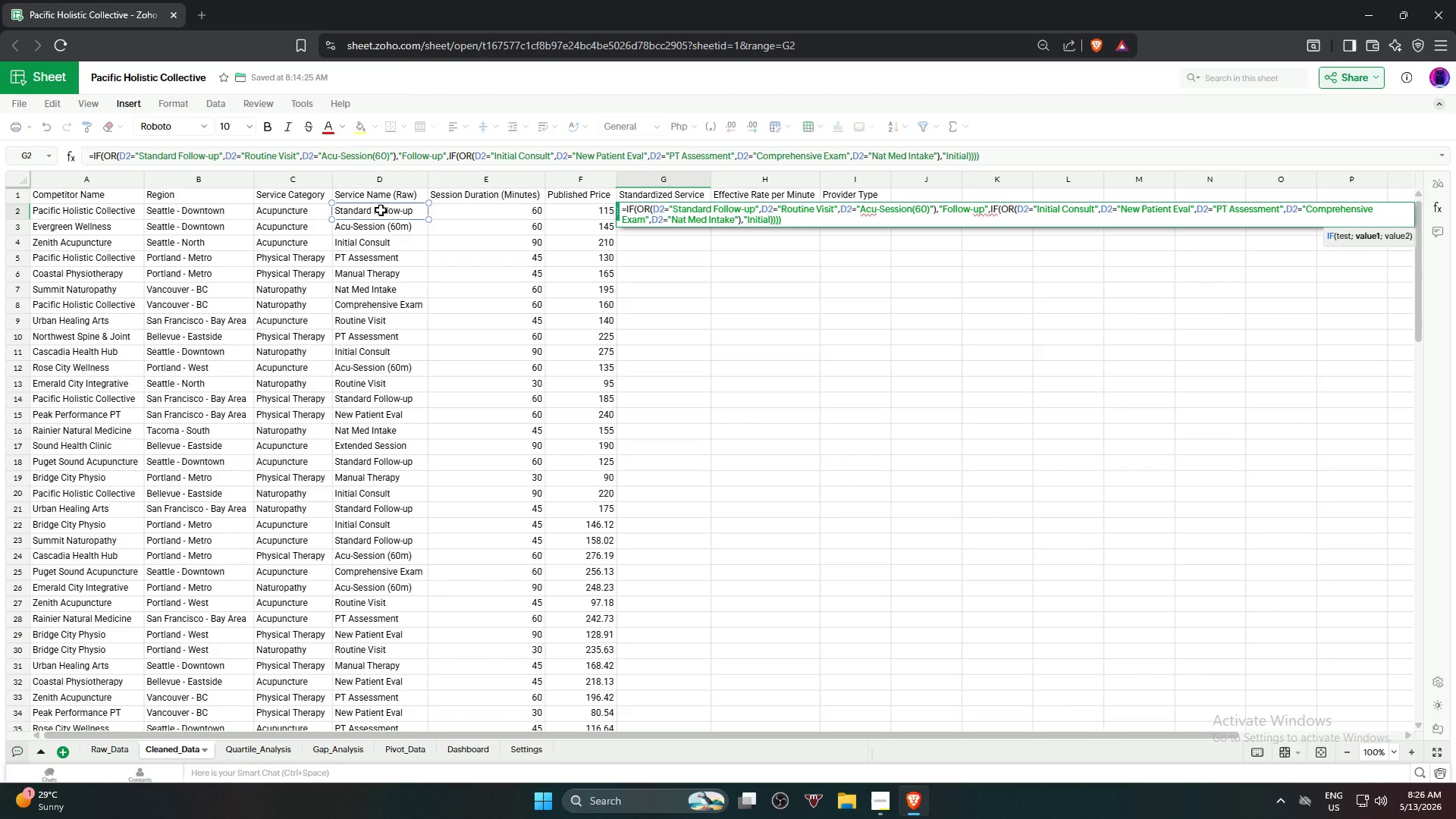 
type(/Assessment",if)
 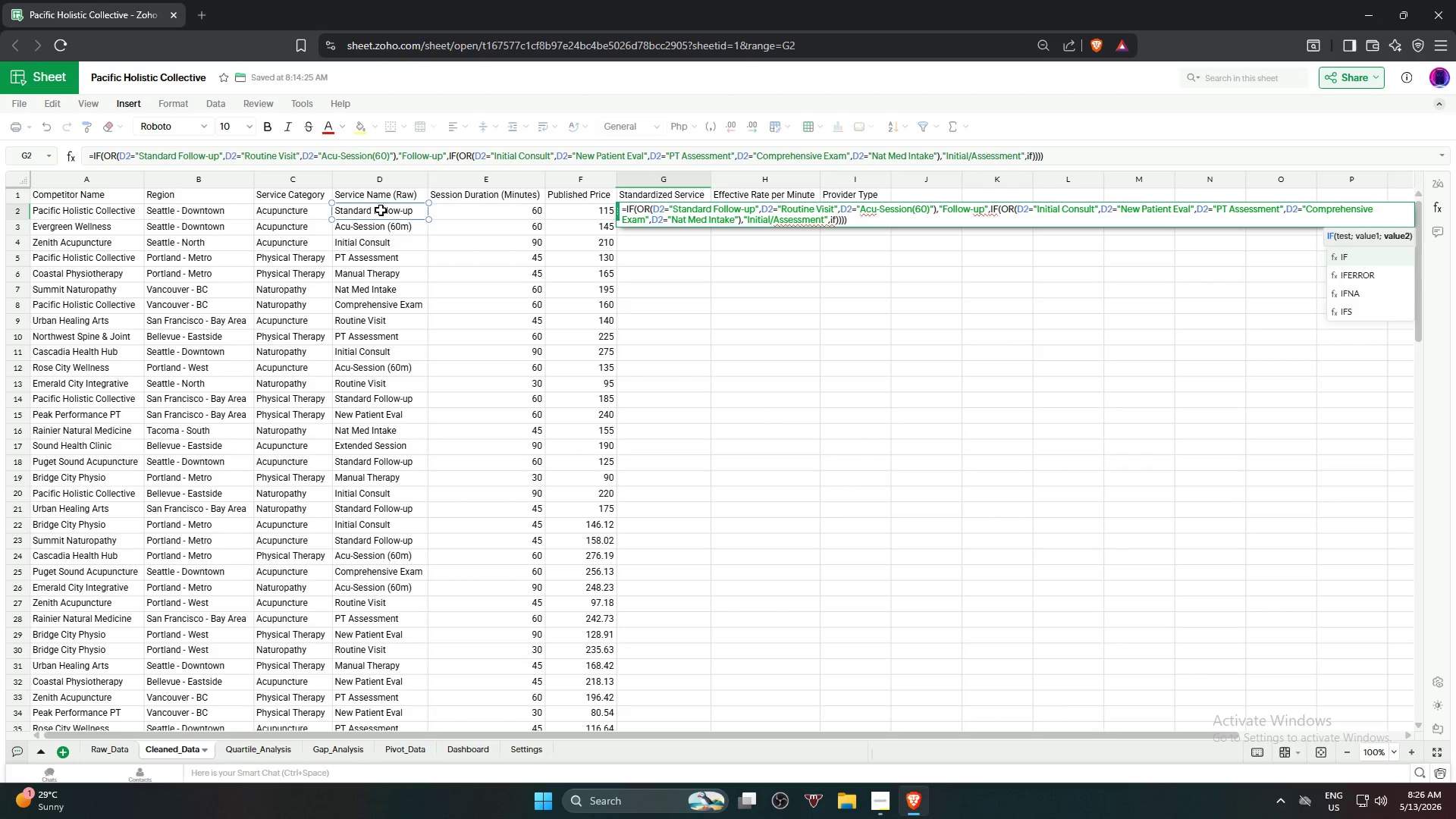 
key(Enter)
 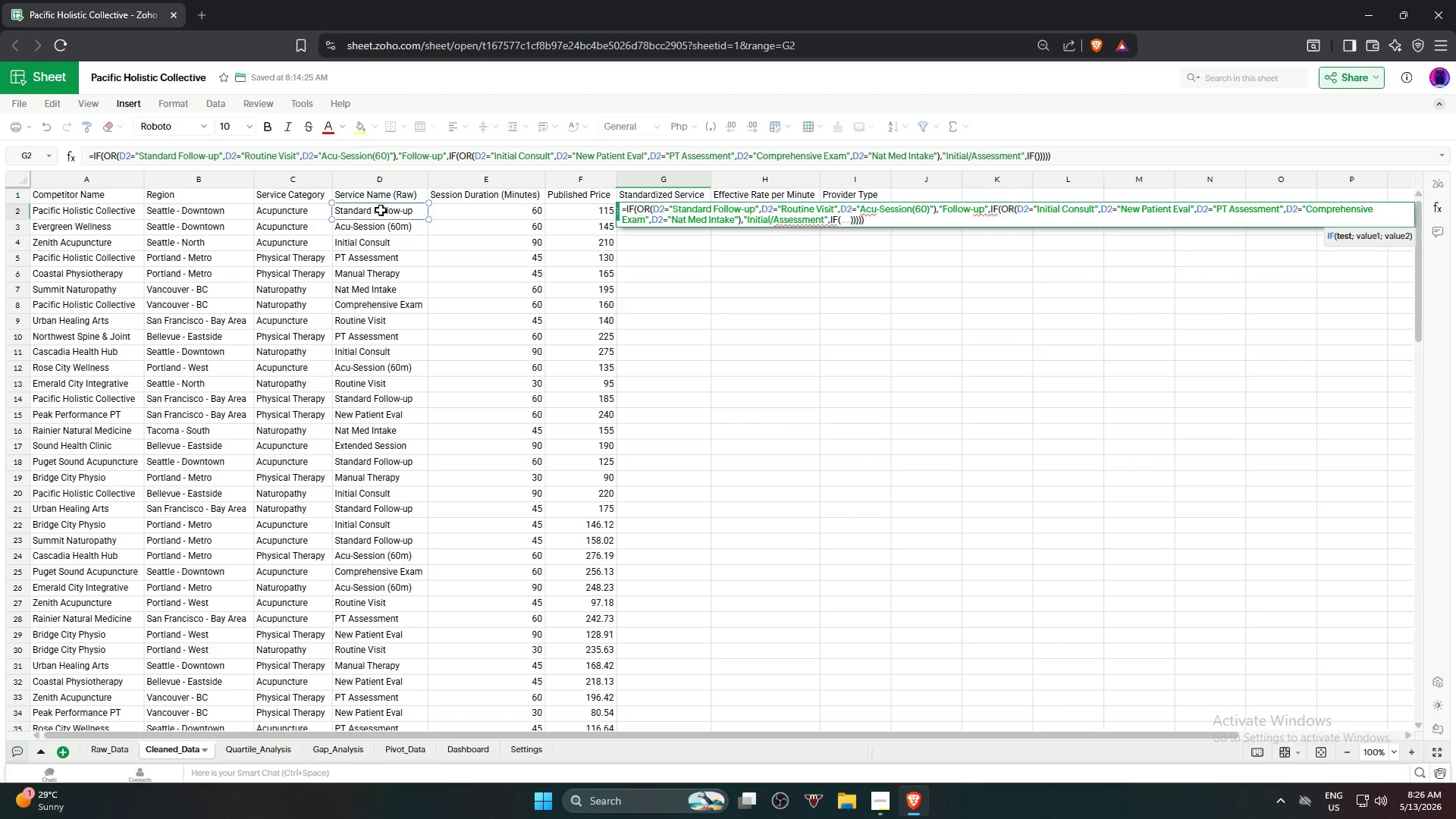 
left_click([381, 210])
 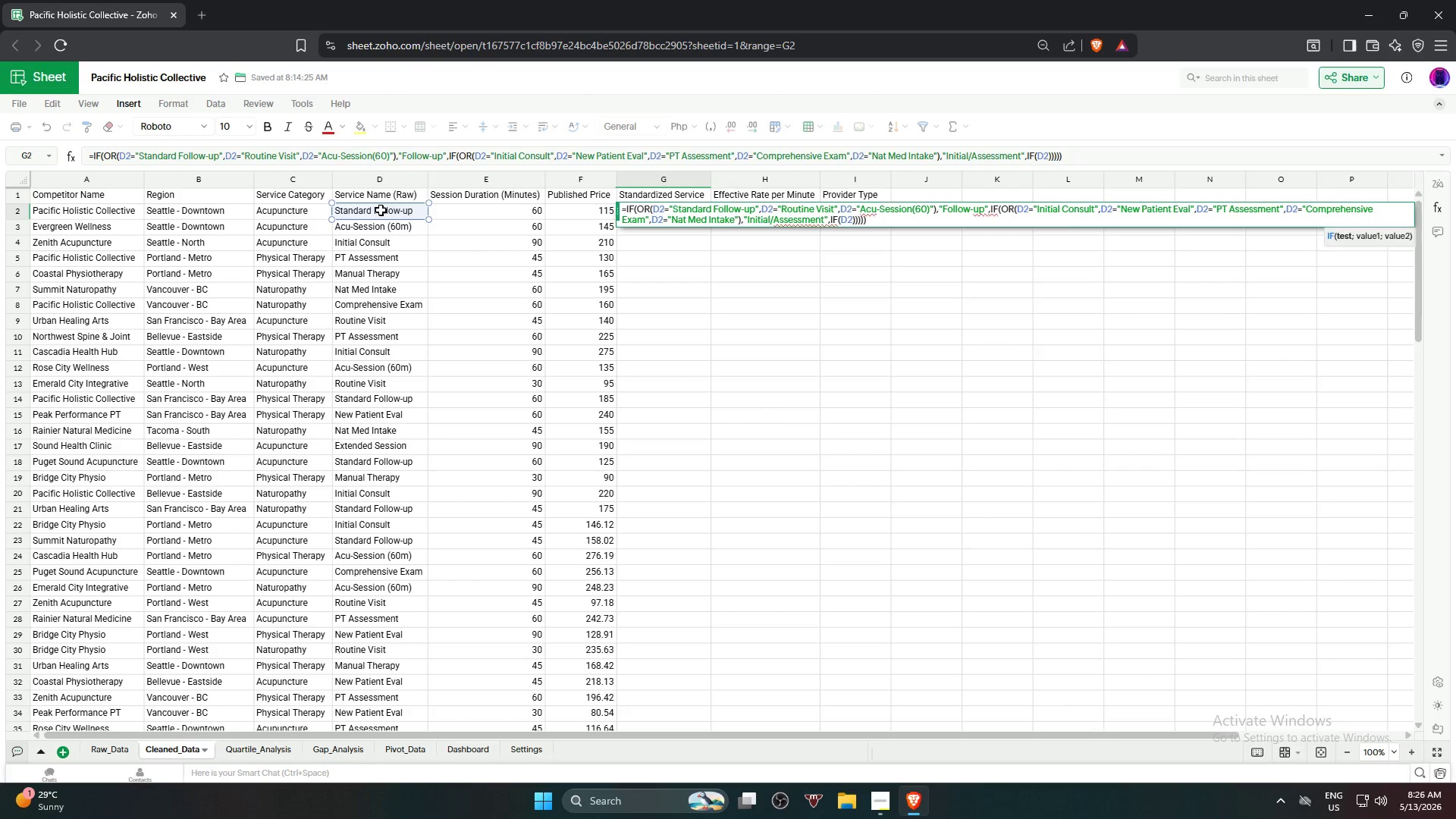 
type(="Extended Session)
 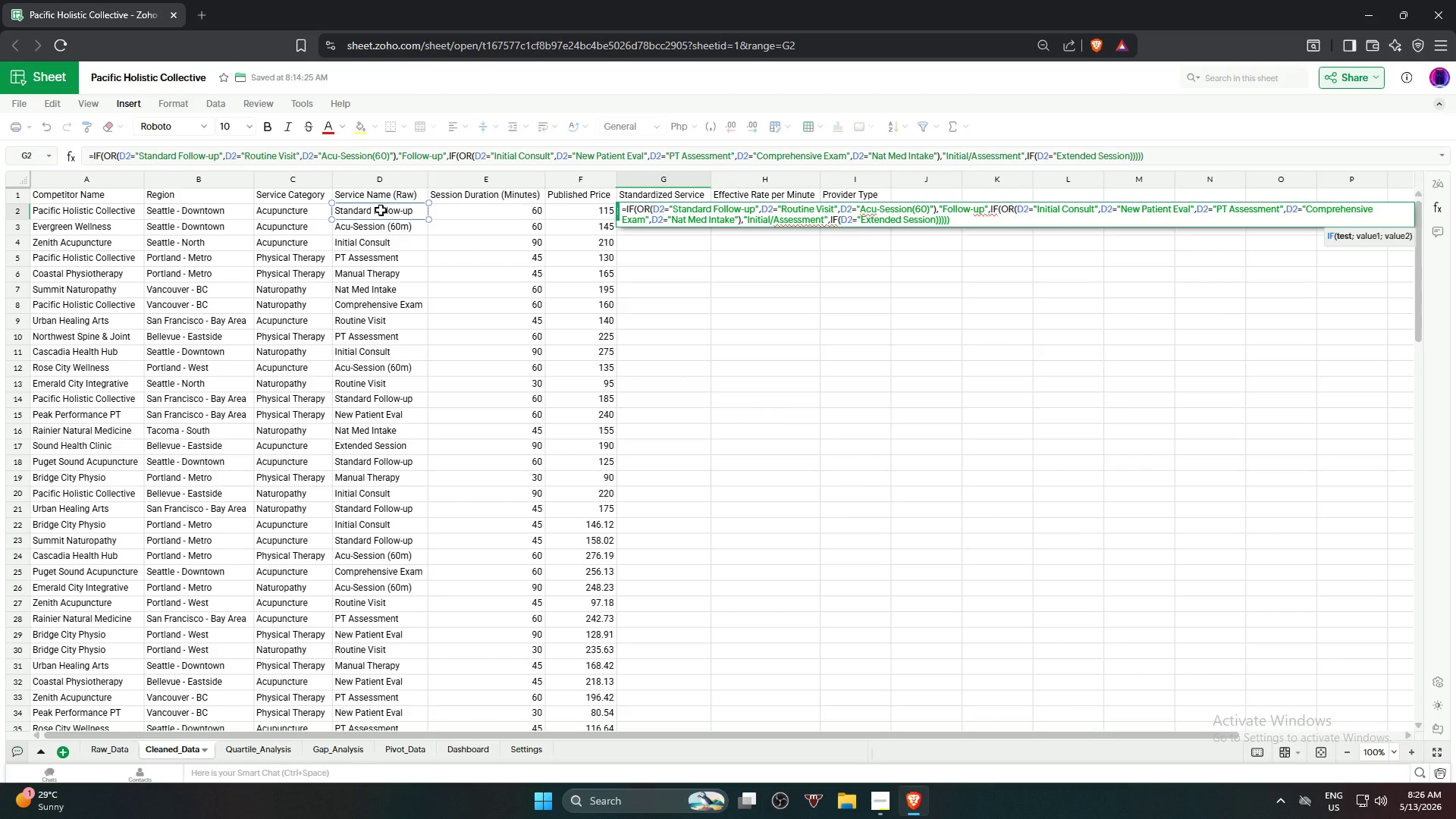 
key(Shift+Quote)
 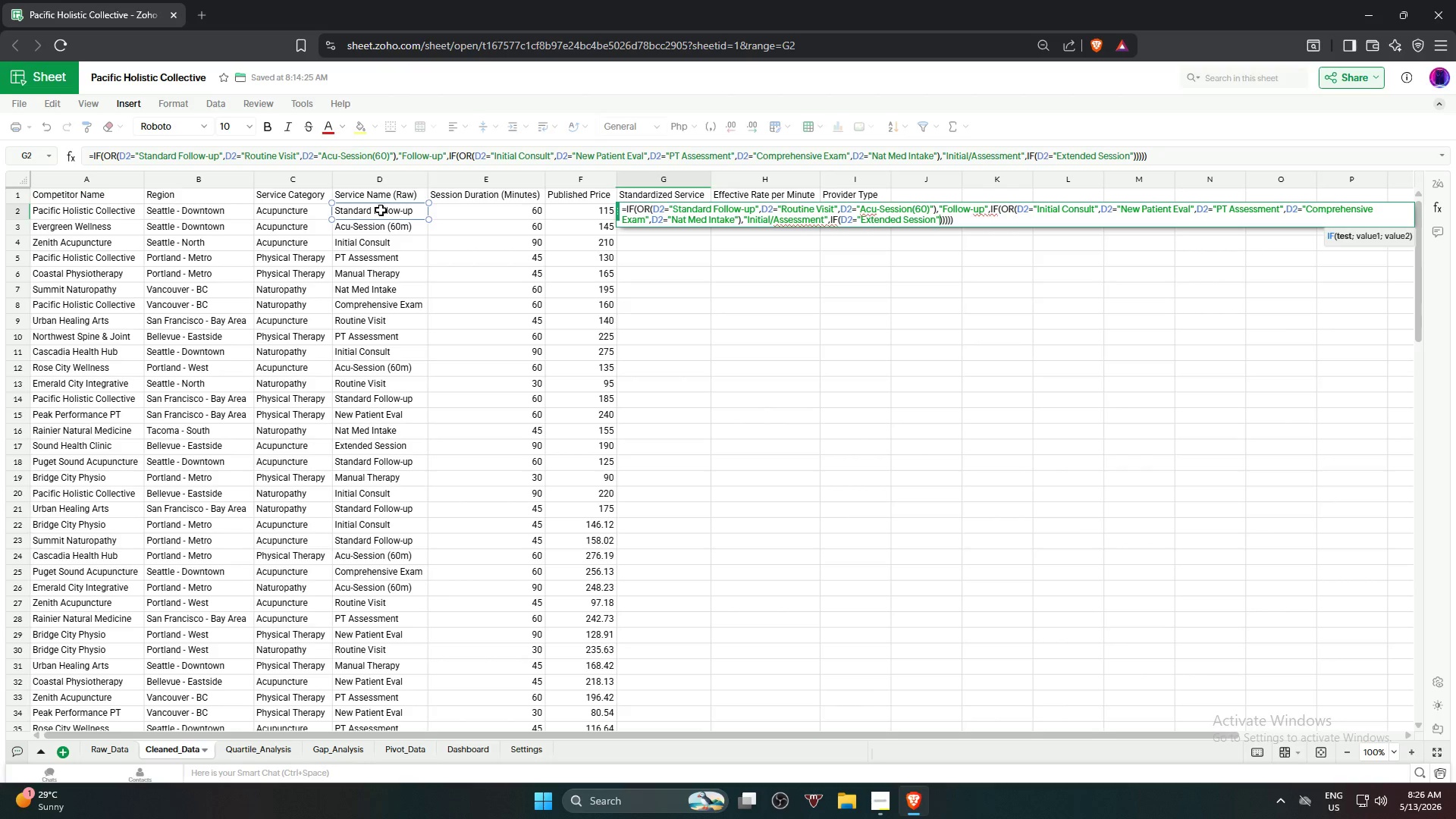 
key(Comma)
 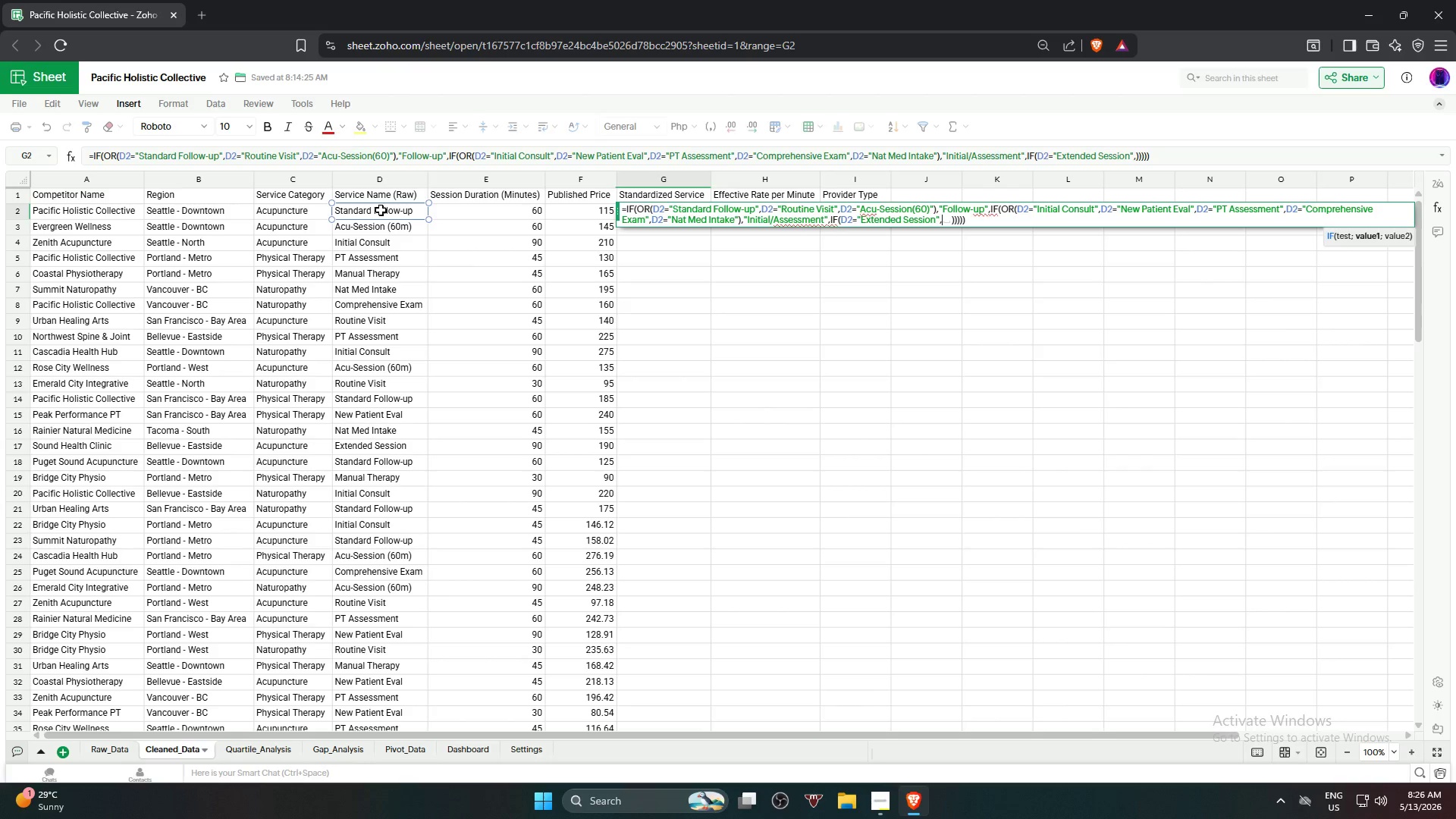 
key(Shift+Quote)
 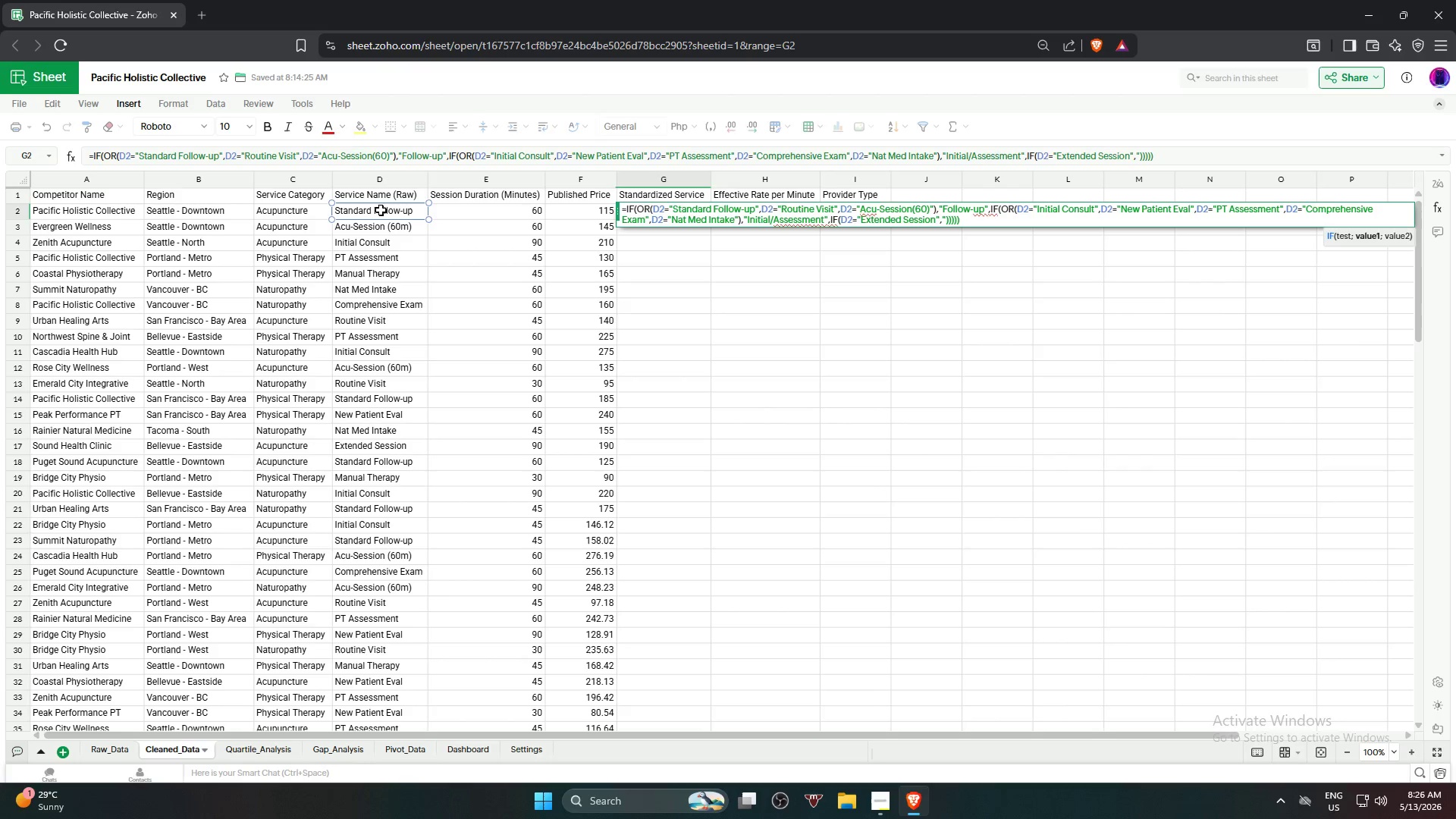 
type(Extended Session)
 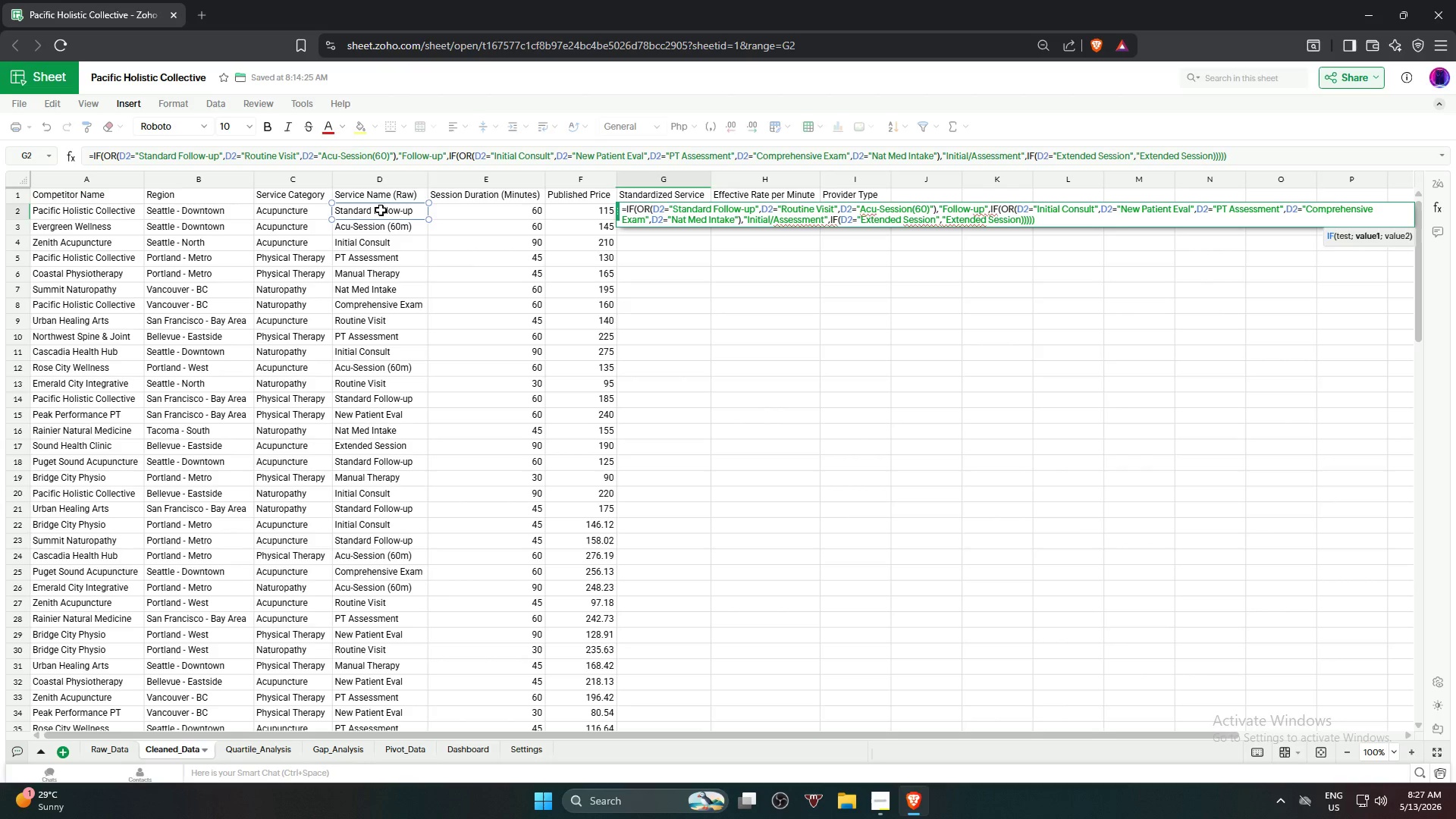 
wait(9.94)
 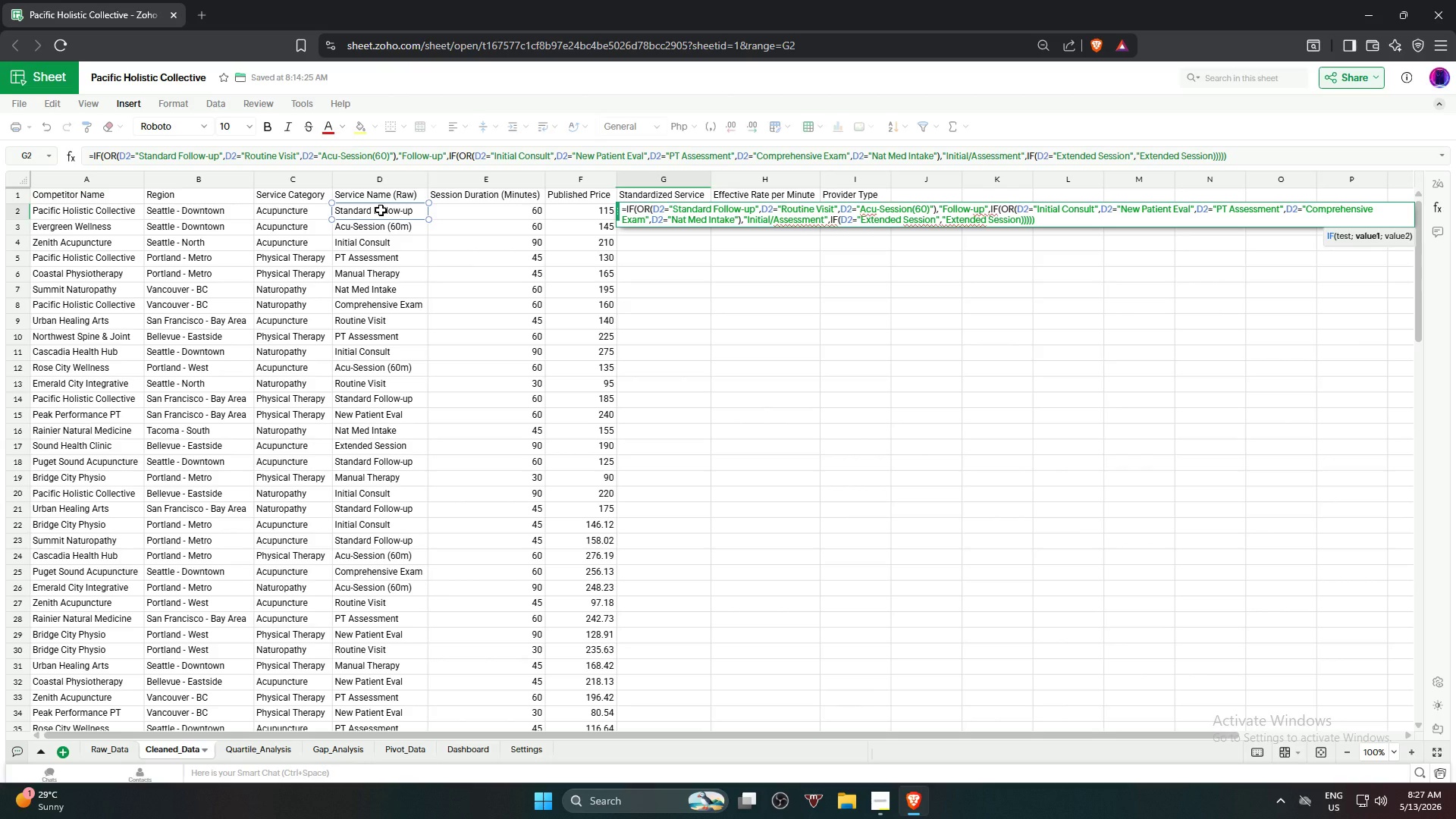 
type(","Other")
 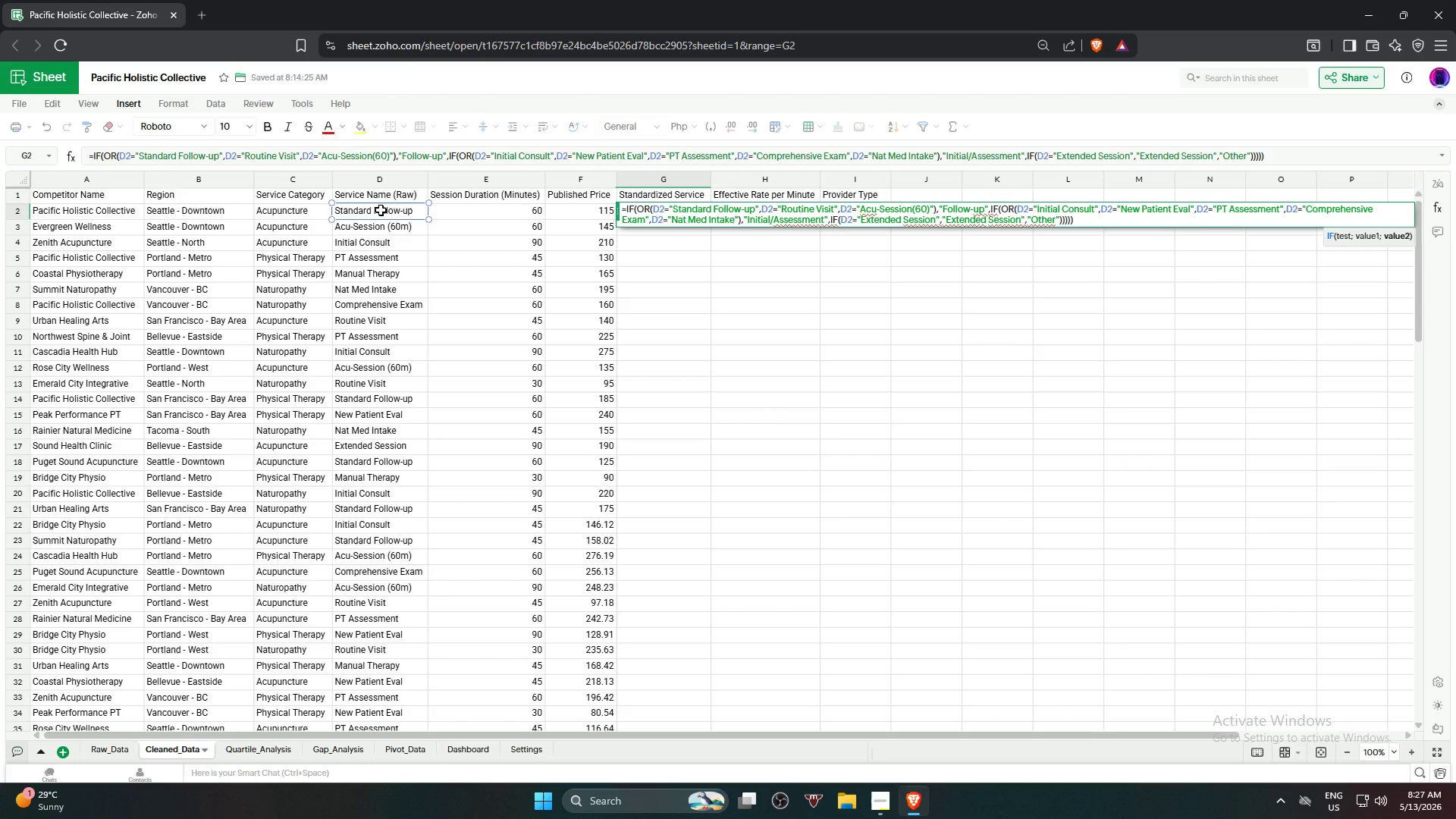 
left_click([1288, 156])
 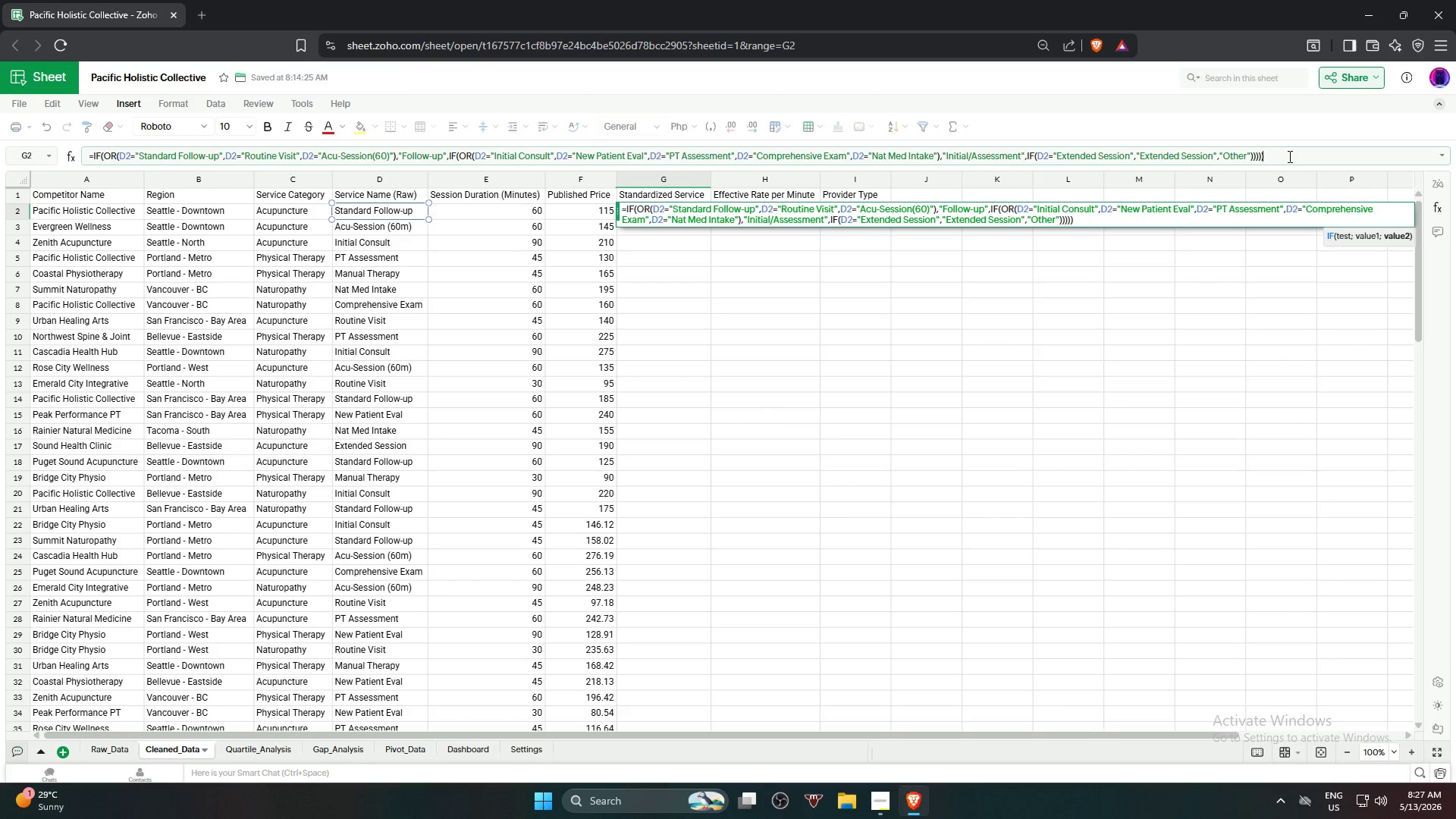 
key(Backspace)
 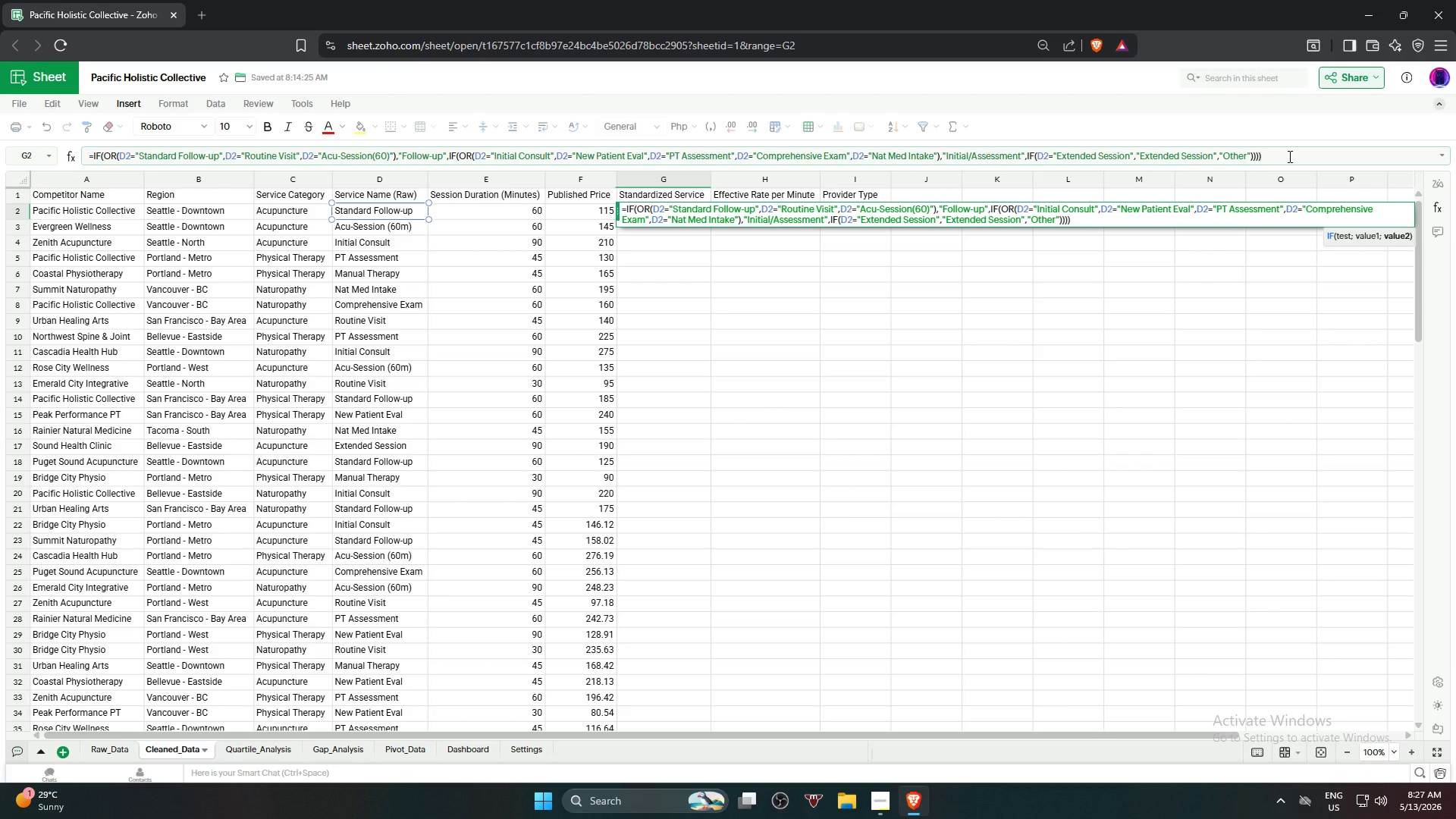 
key(Backspace)
 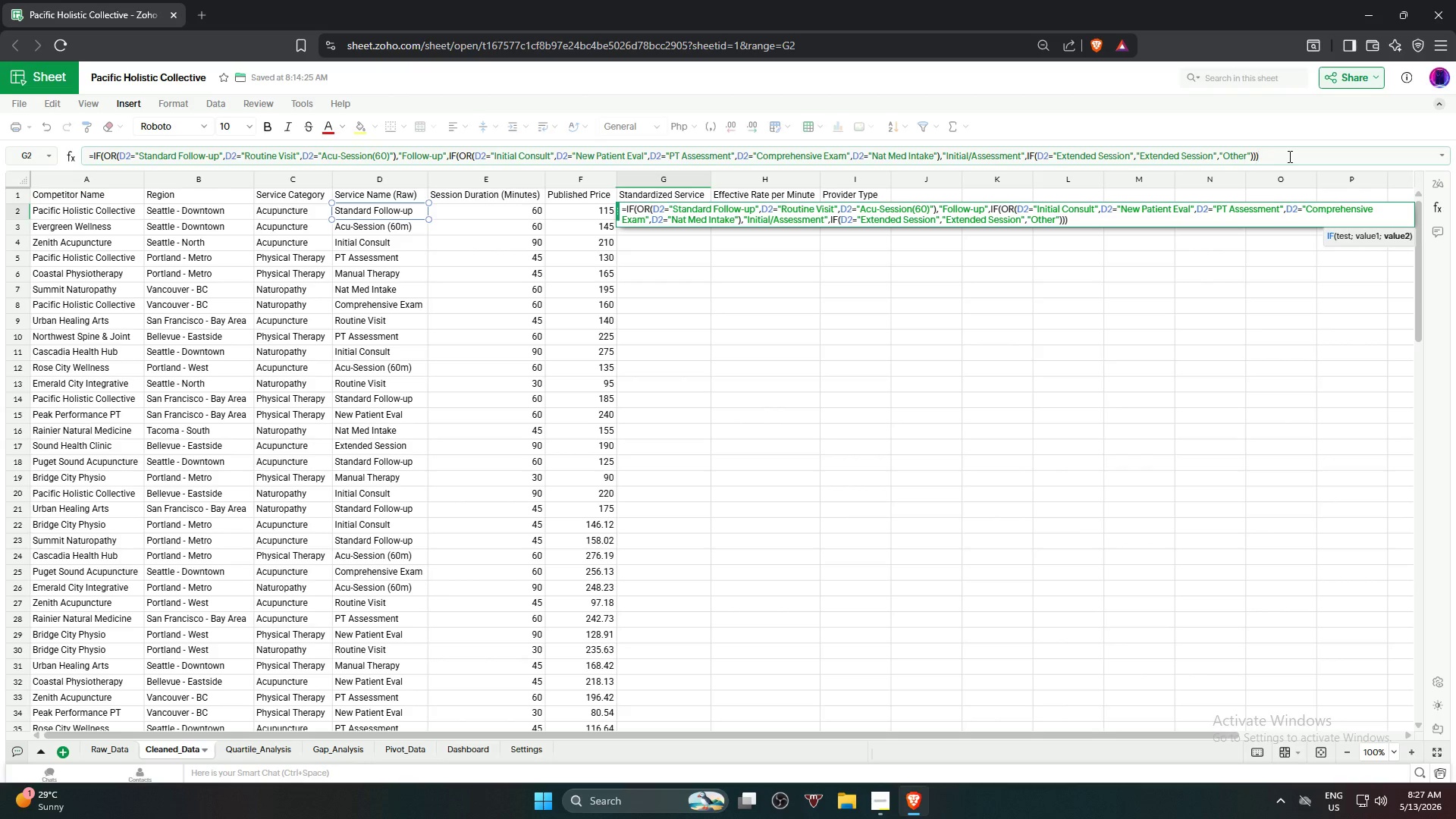 
key(Enter)
 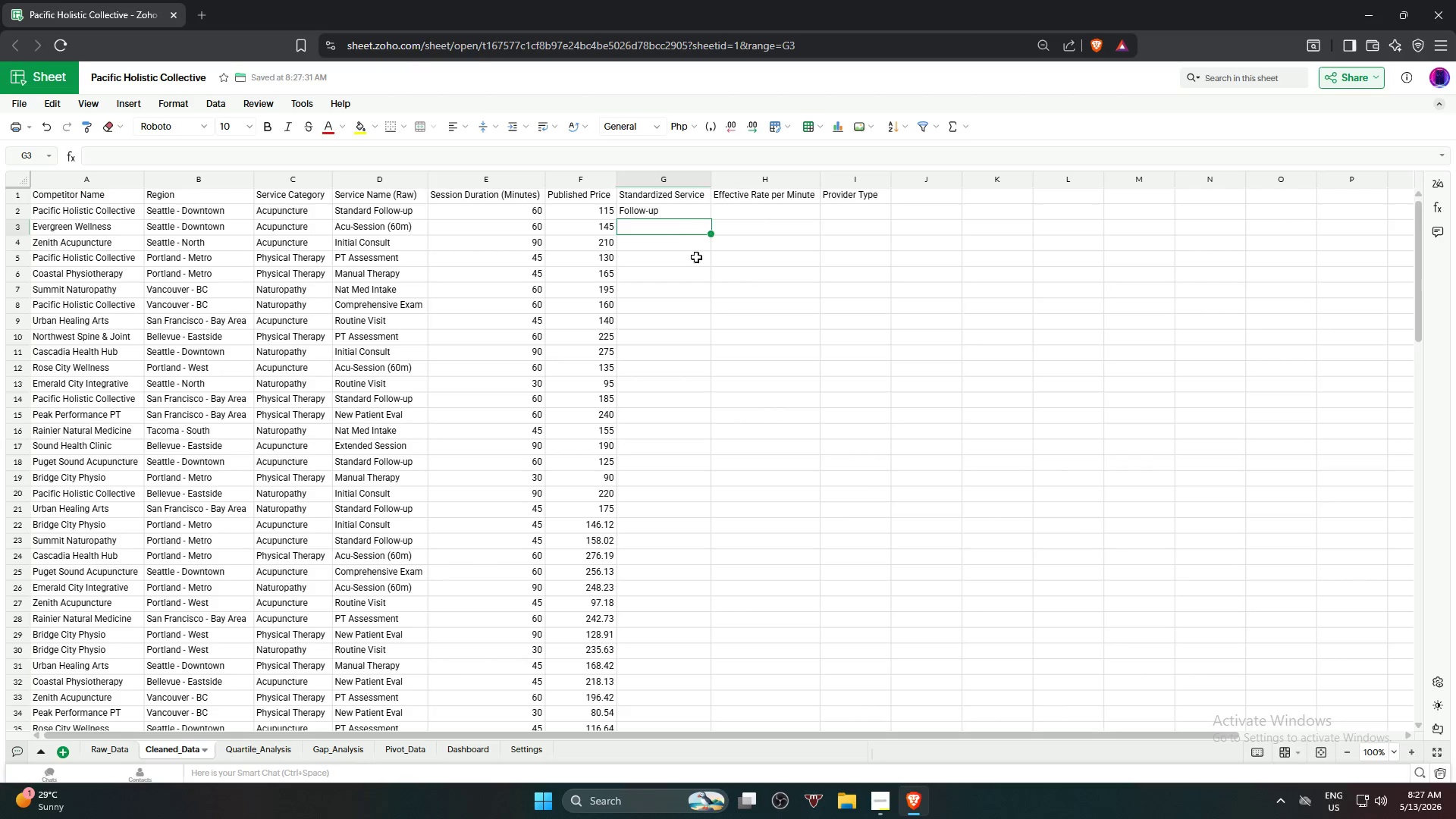 
left_click([673, 215])
 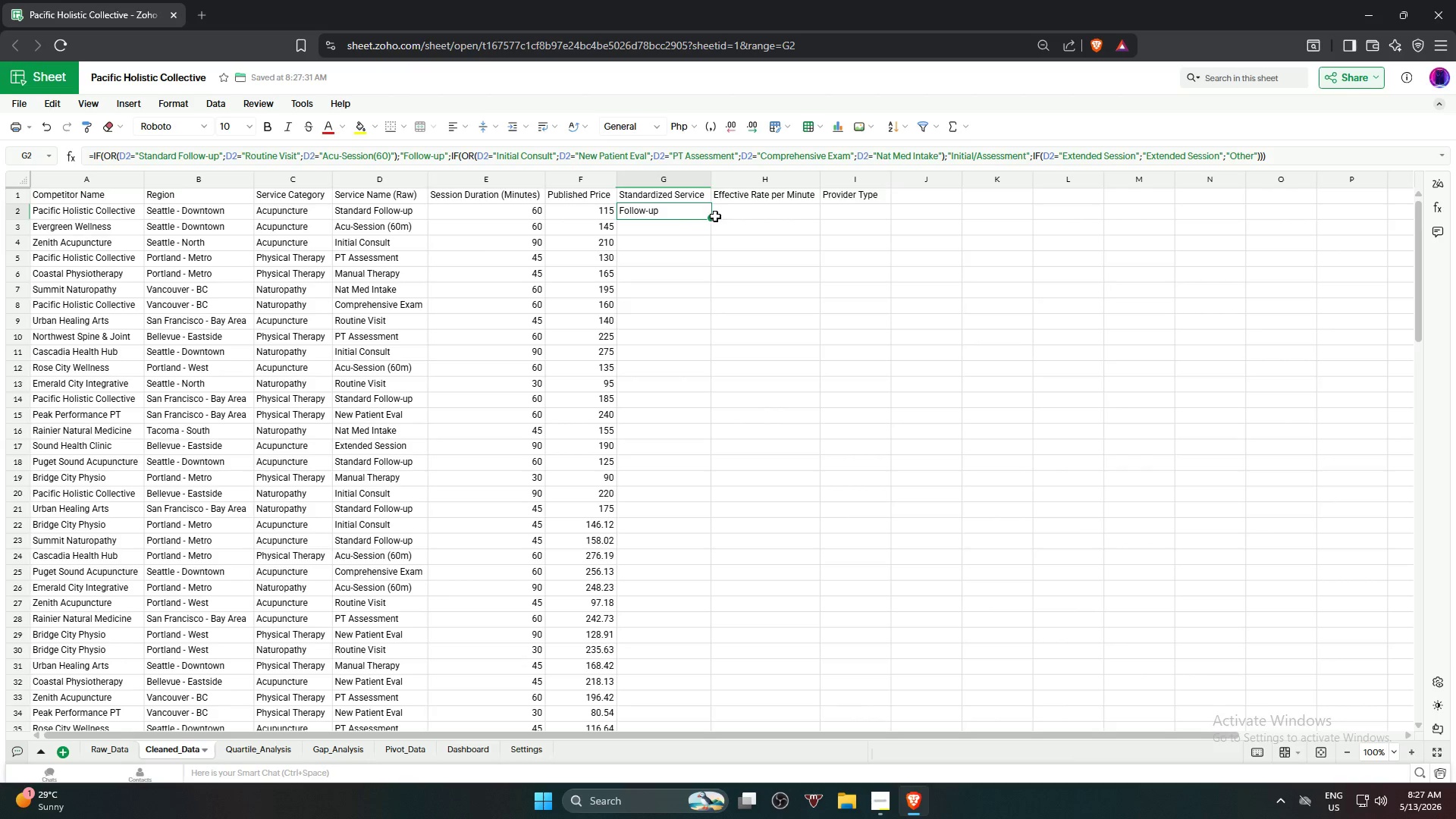 
left_click_drag(start_coordinate=[711, 218], to_coordinate=[679, 507])
 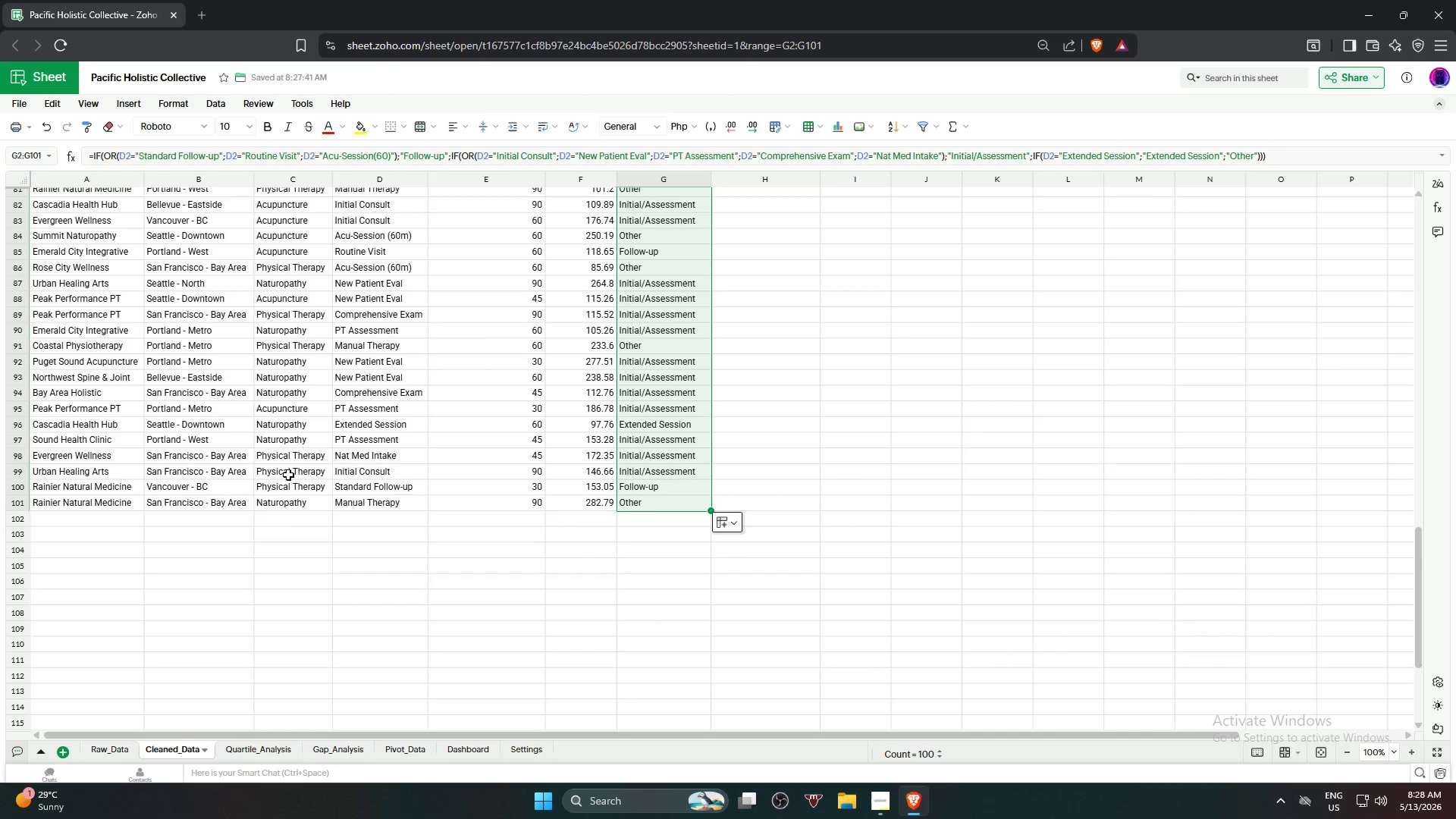 
wait(24.67)
 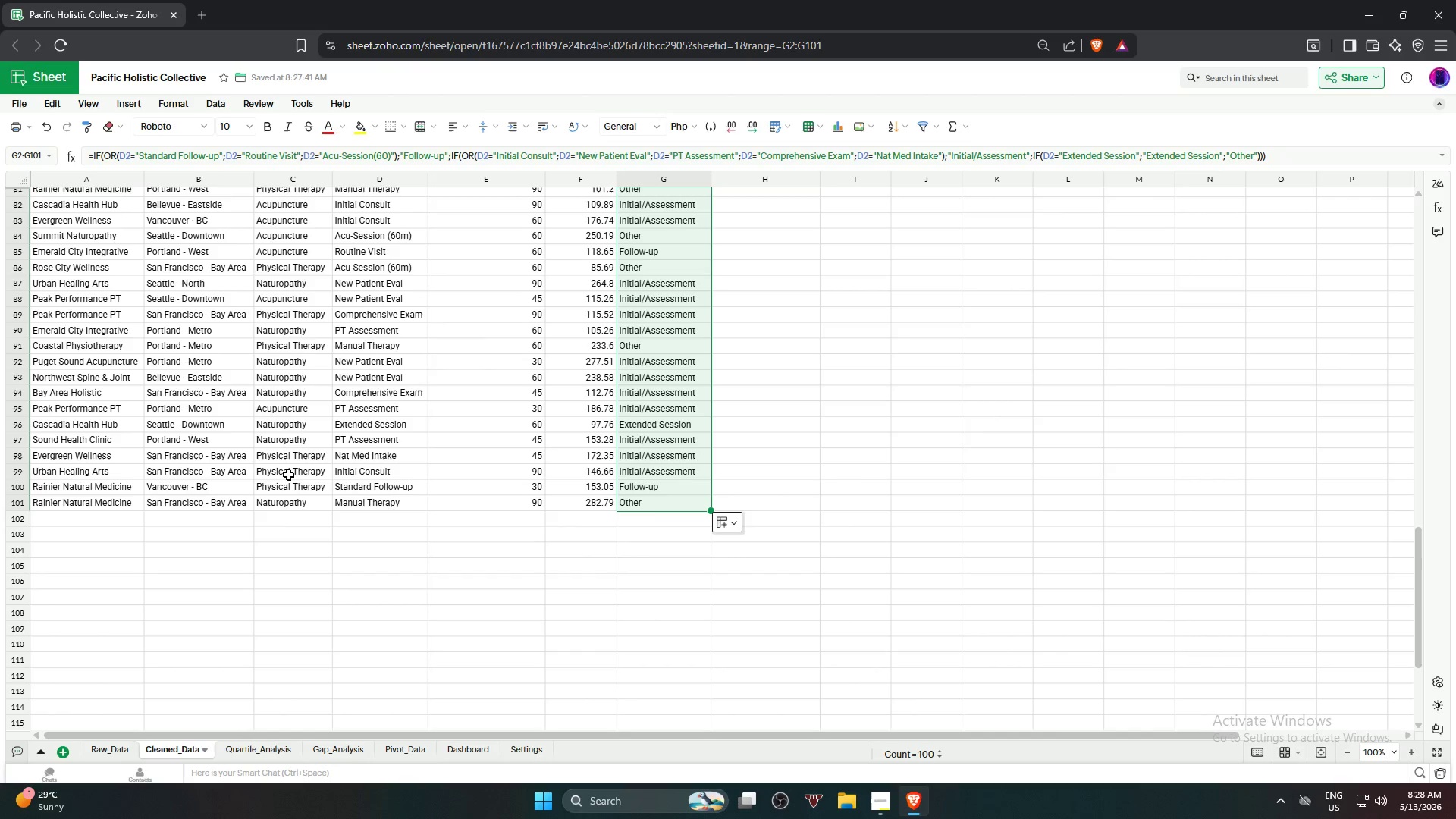 
left_click([641, 506])
 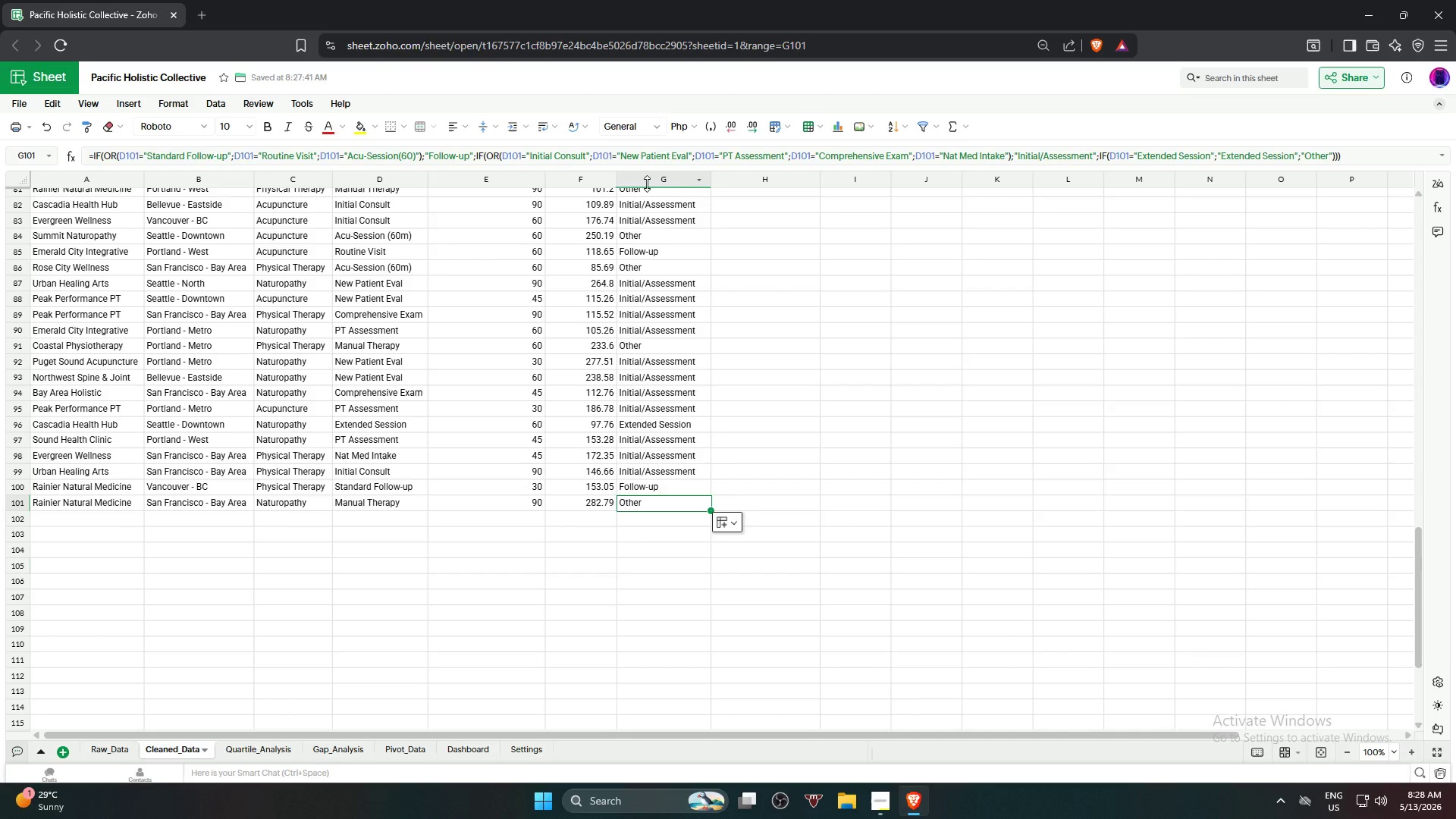 
wait(14.39)
 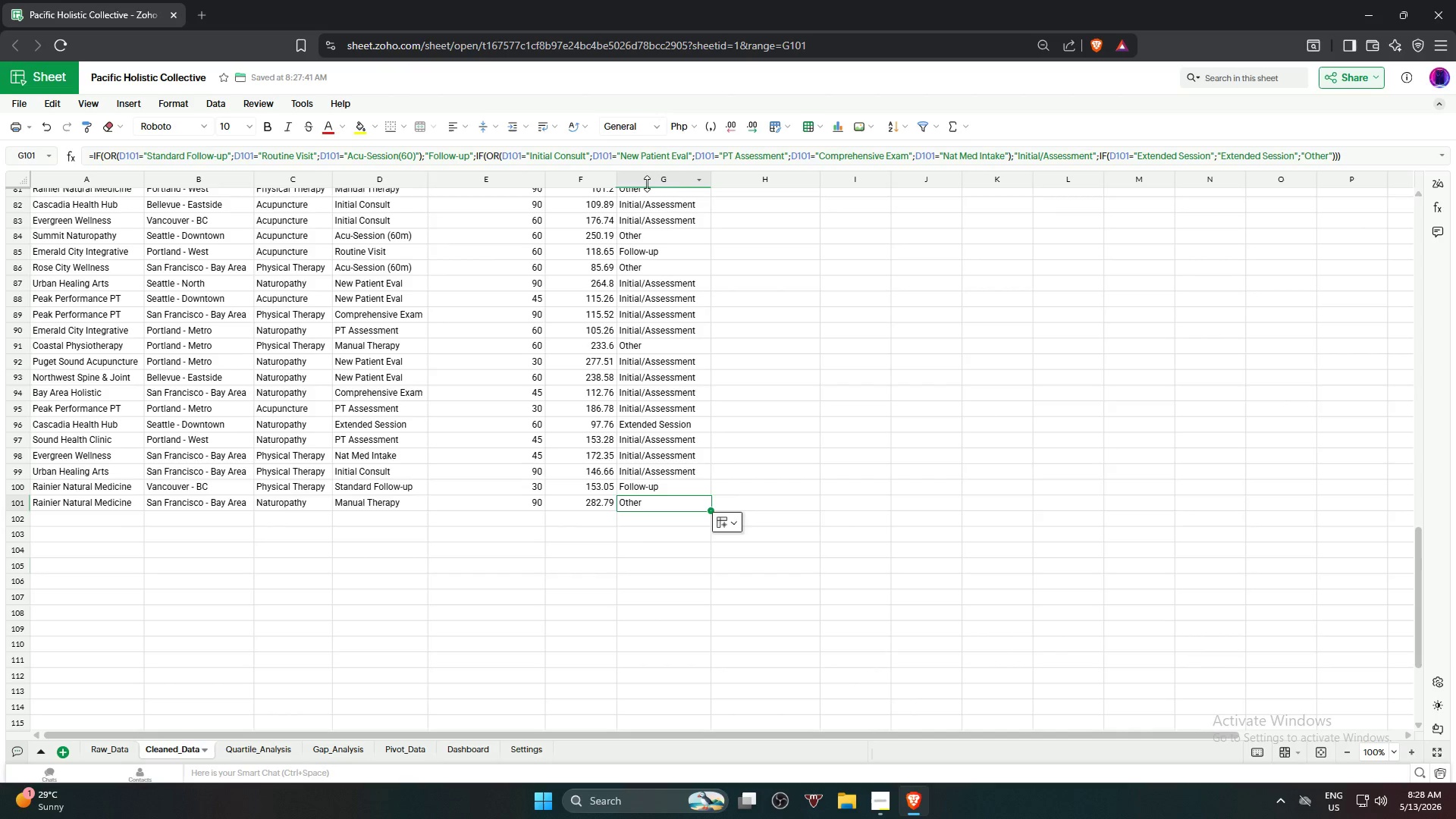 
scroll: coordinate [640, 391], scroll_direction: up, amount: 7.0
 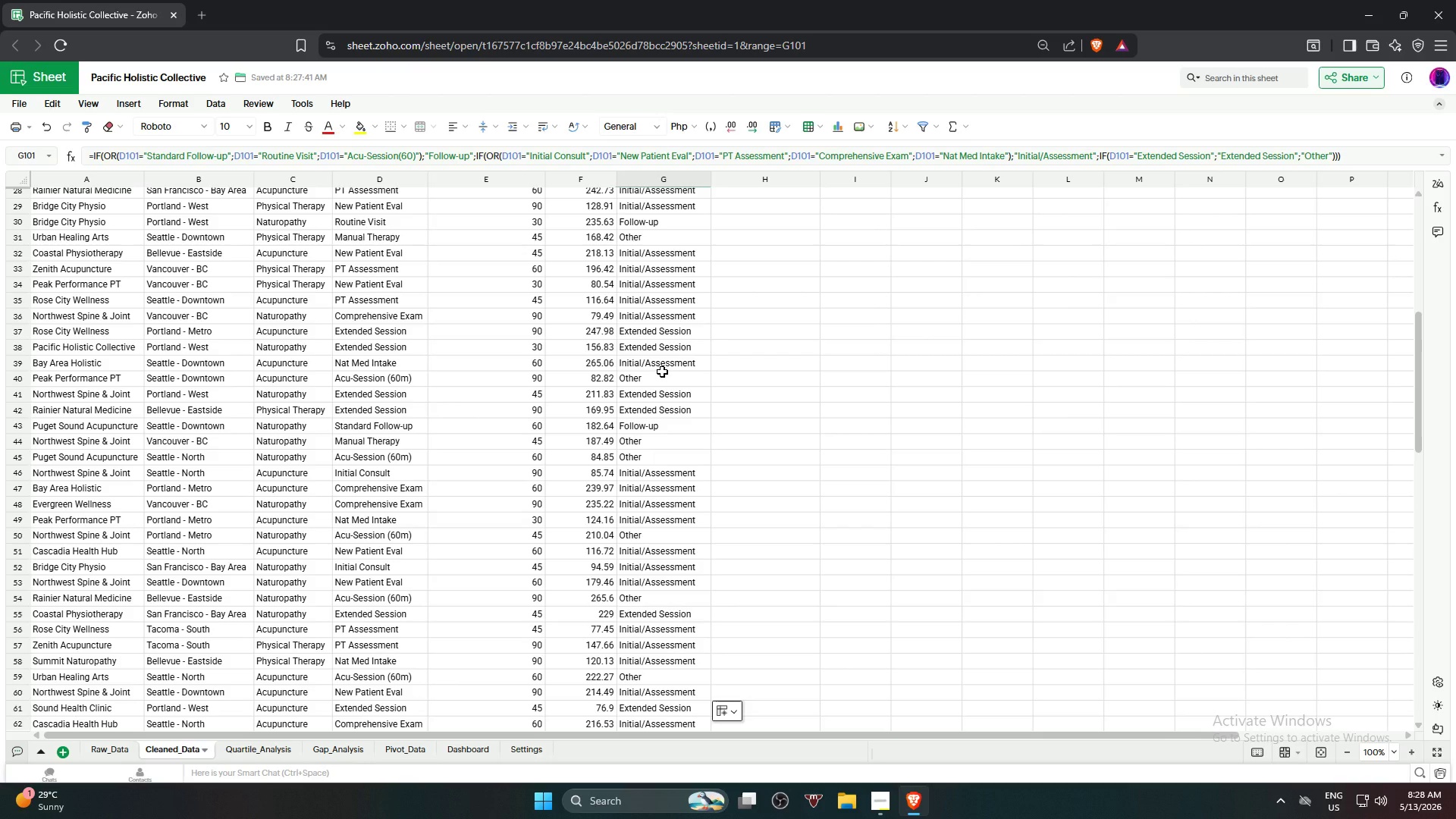 
wait(11.31)
 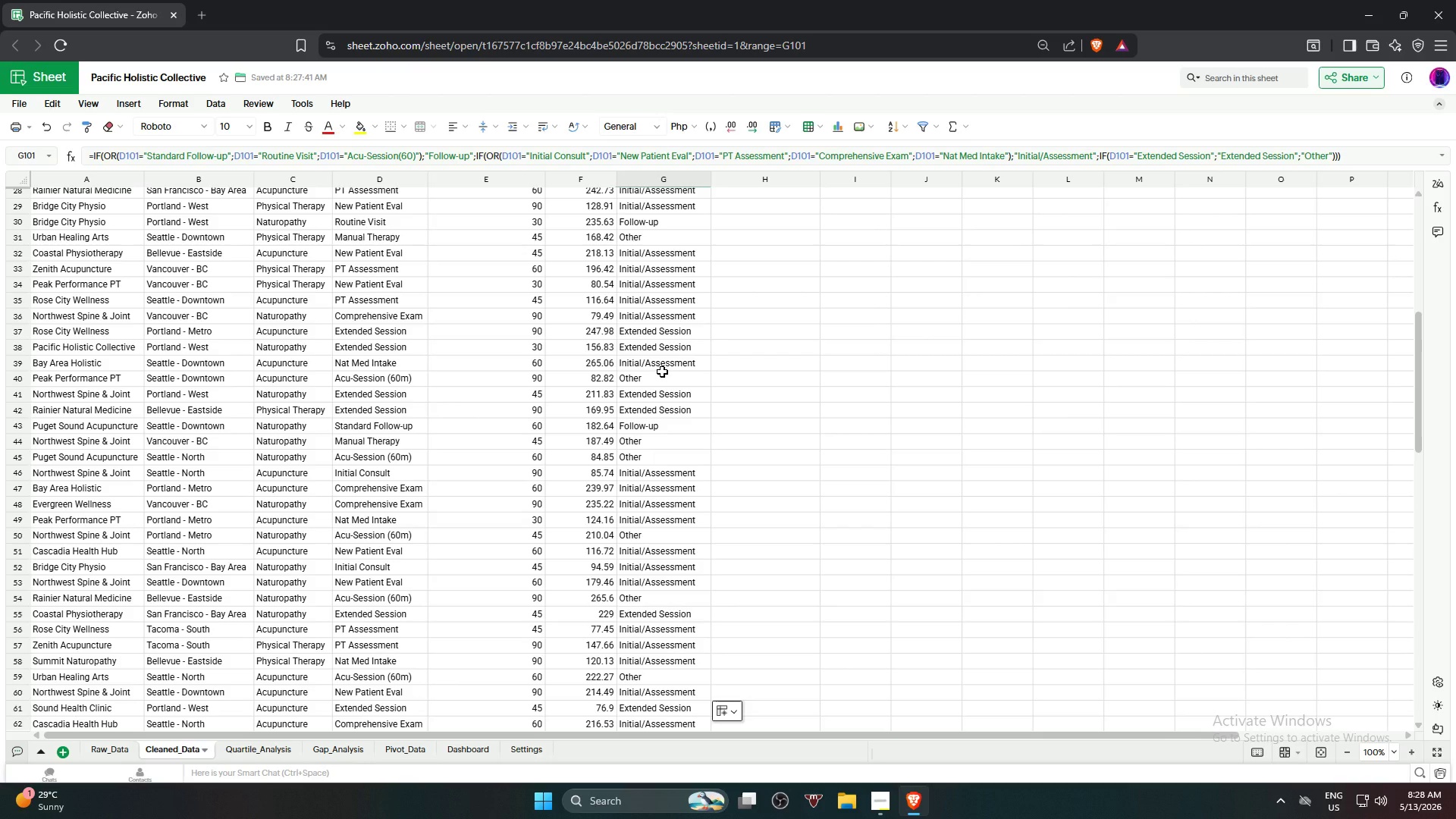 
scroll: coordinate [408, 424], scroll_direction: down, amount: 7.0
 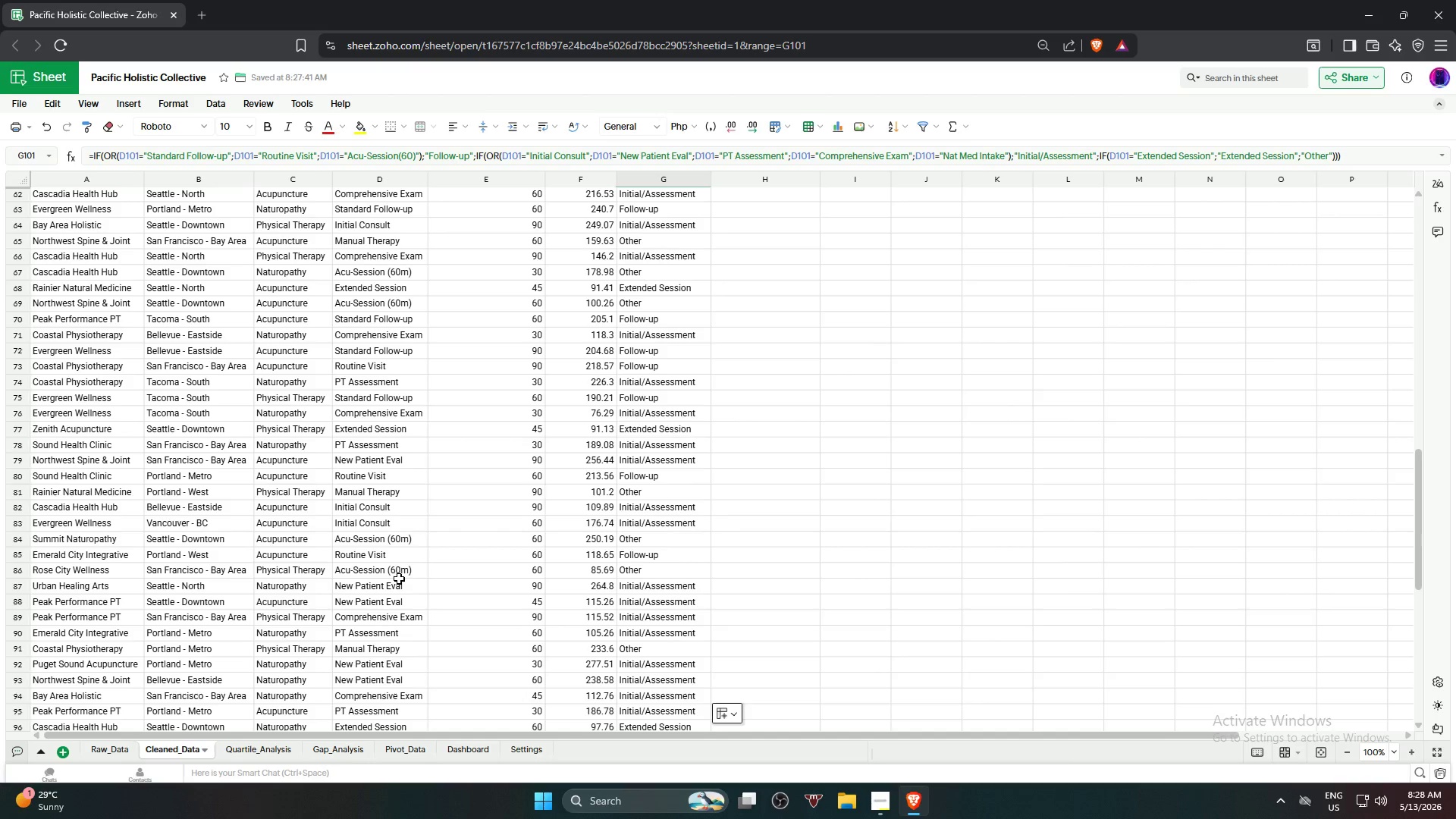 
wait(6.25)
 